 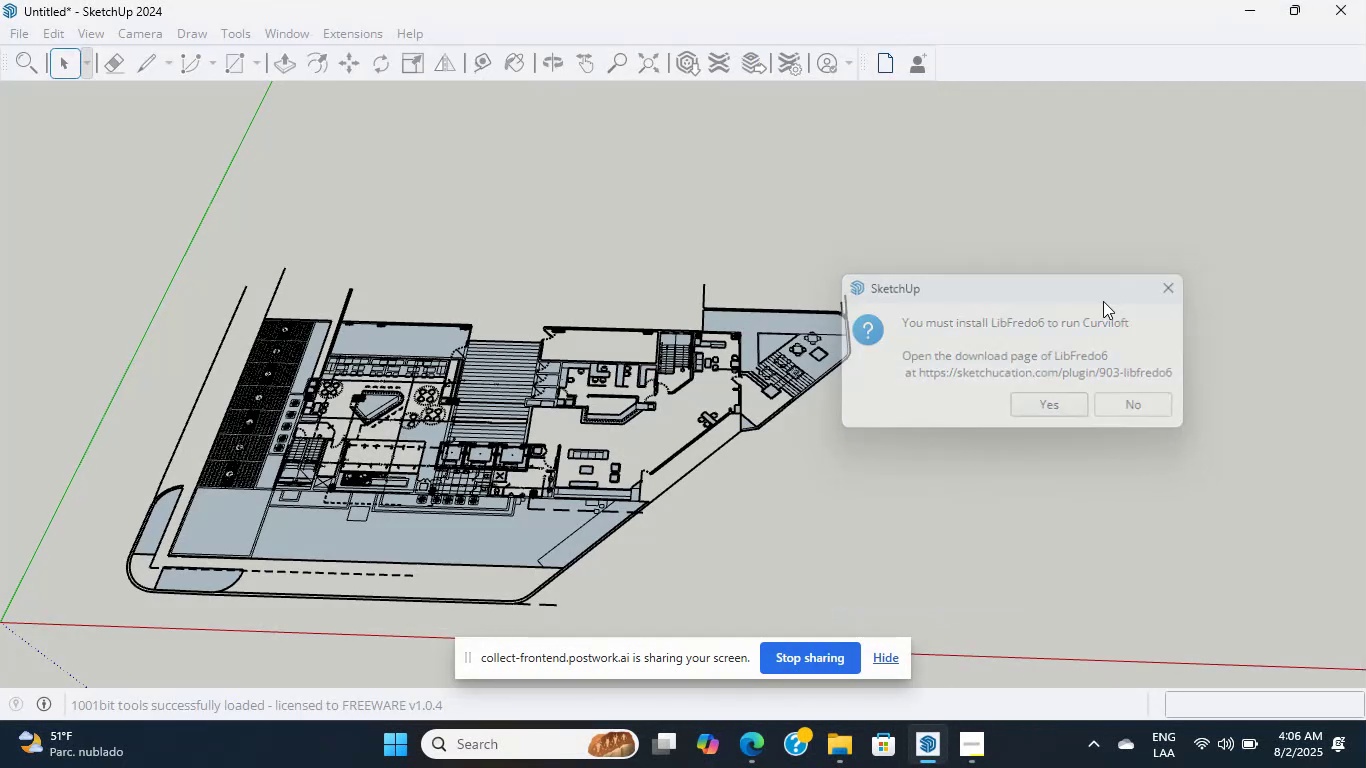 
scroll: coordinate [722, 388], scroll_direction: down, amount: 8.0
 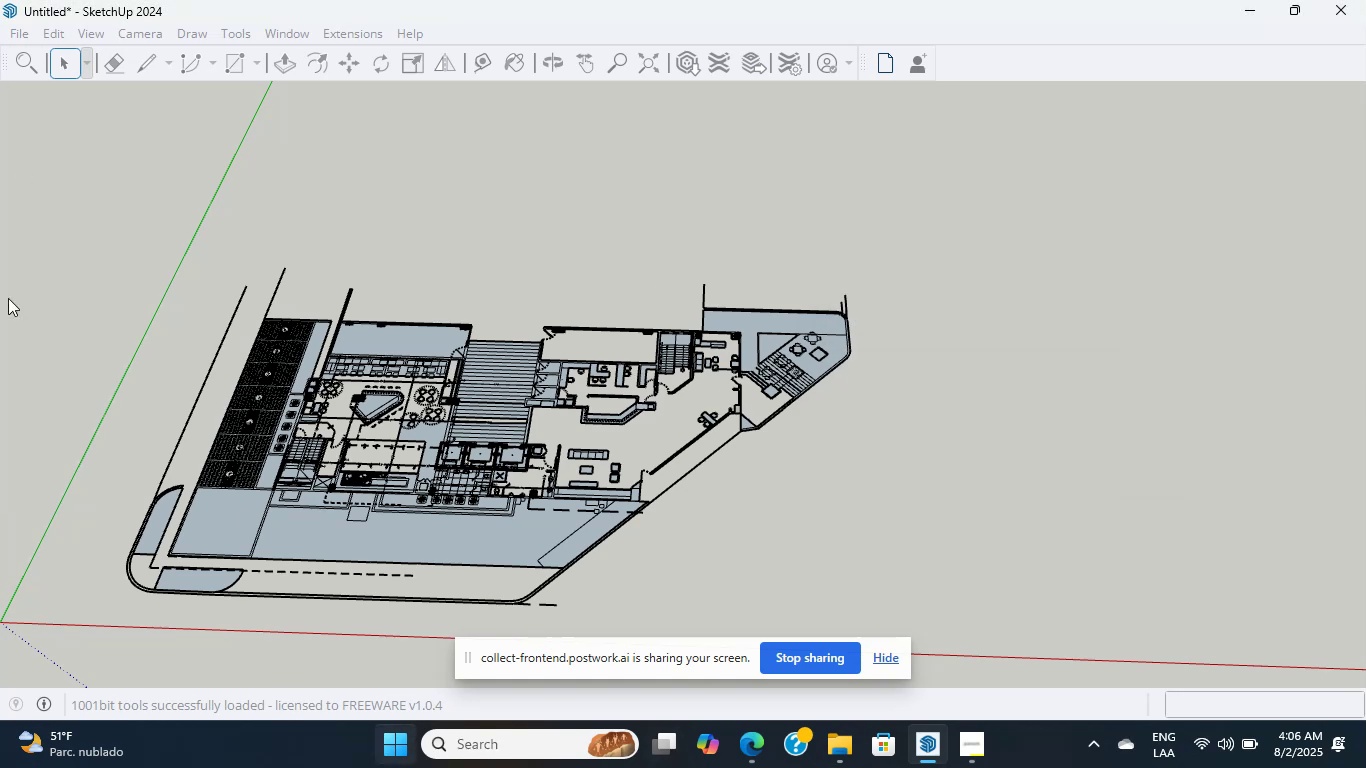 
scroll: coordinate [357, 525], scroll_direction: up, amount: 9.0
 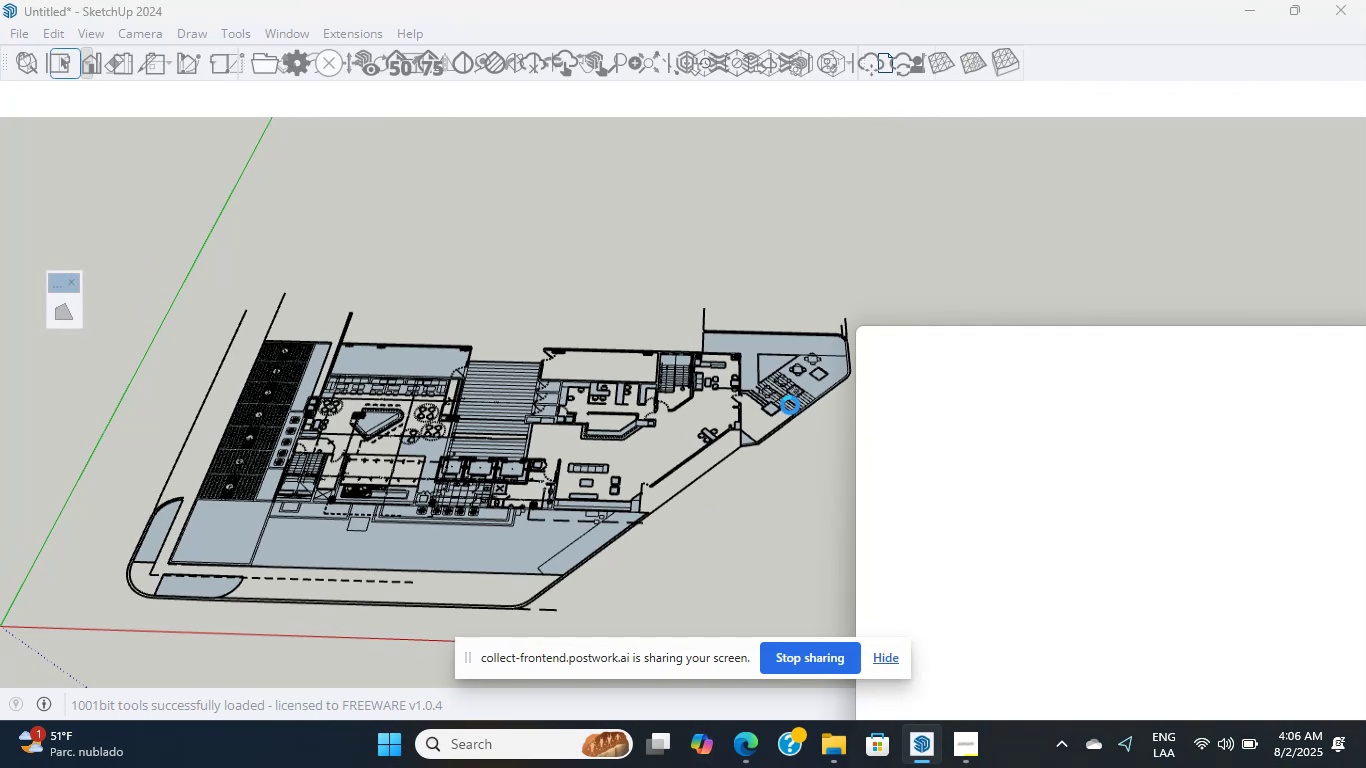 
left_click([523, 743])
 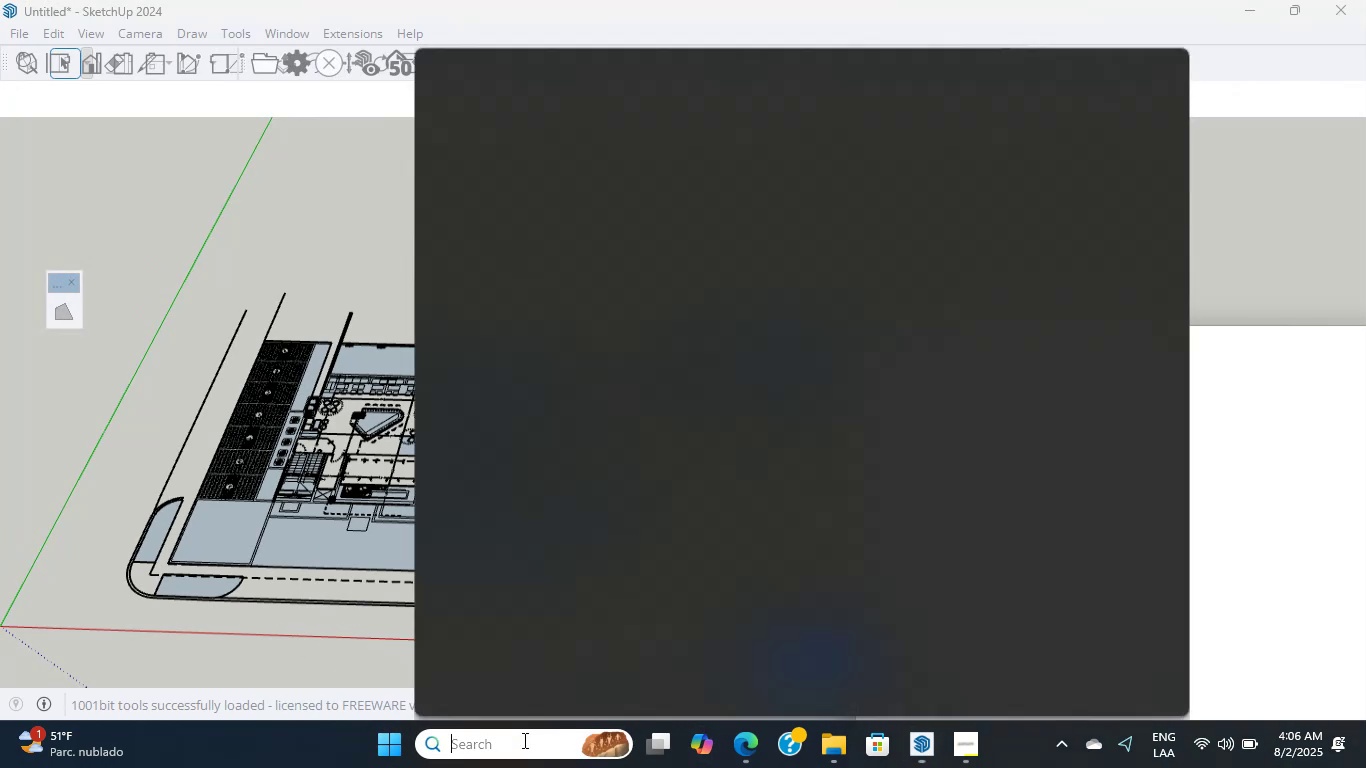 
type(sk)
 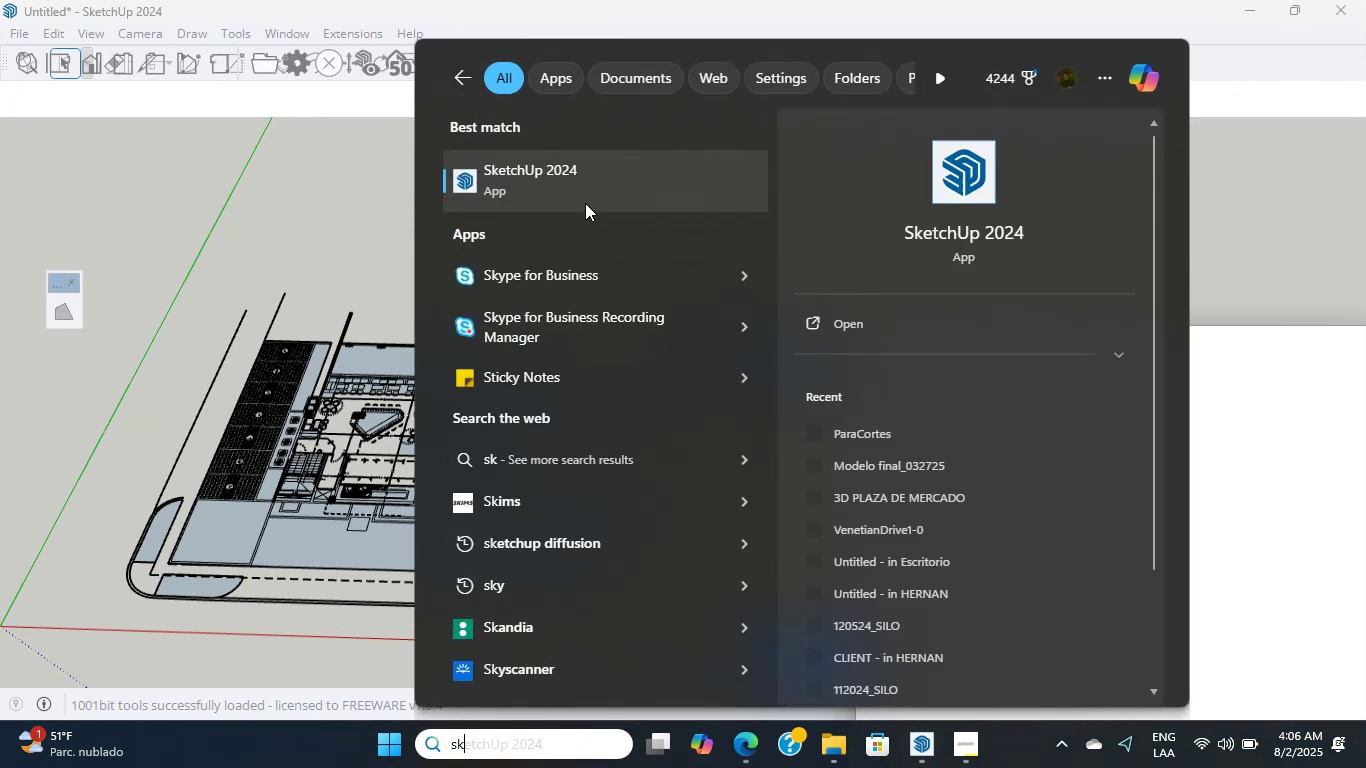 
left_click([581, 189])
 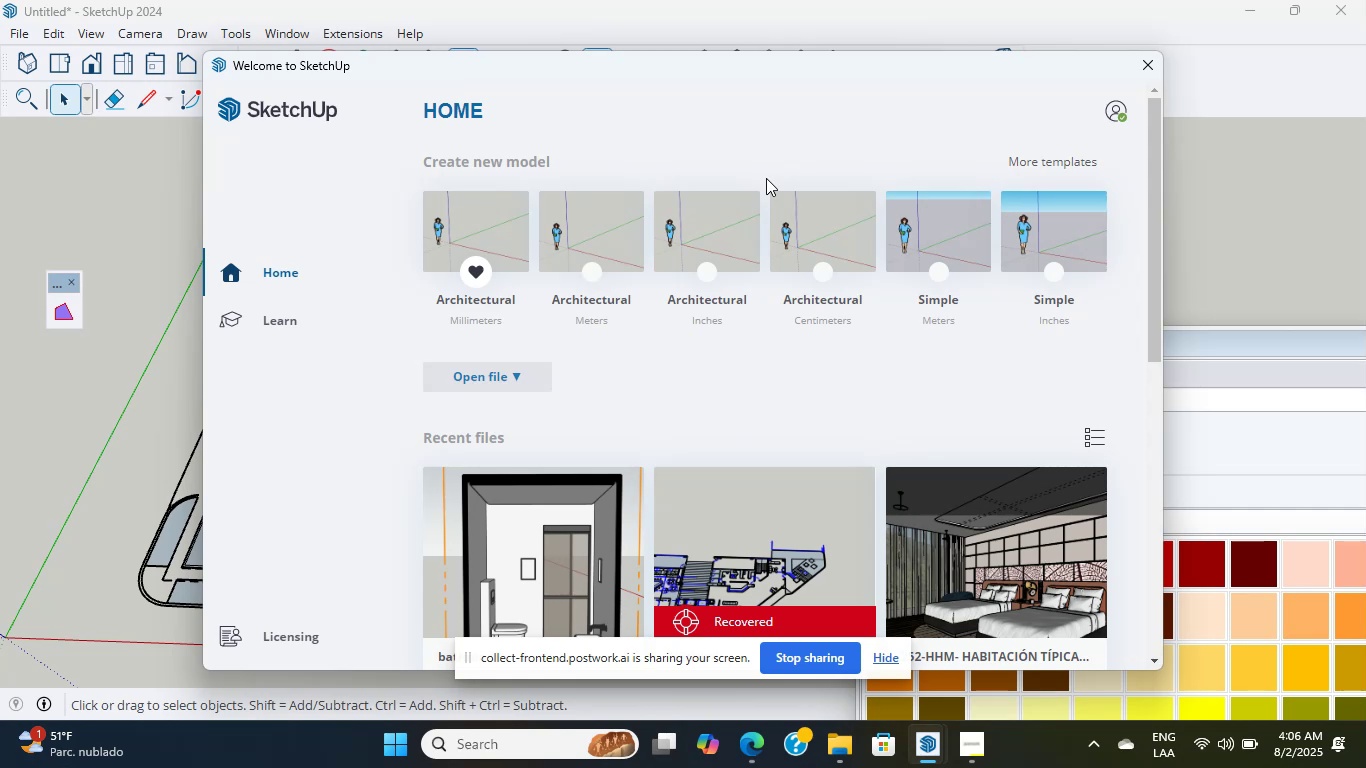 
wait(31.5)
 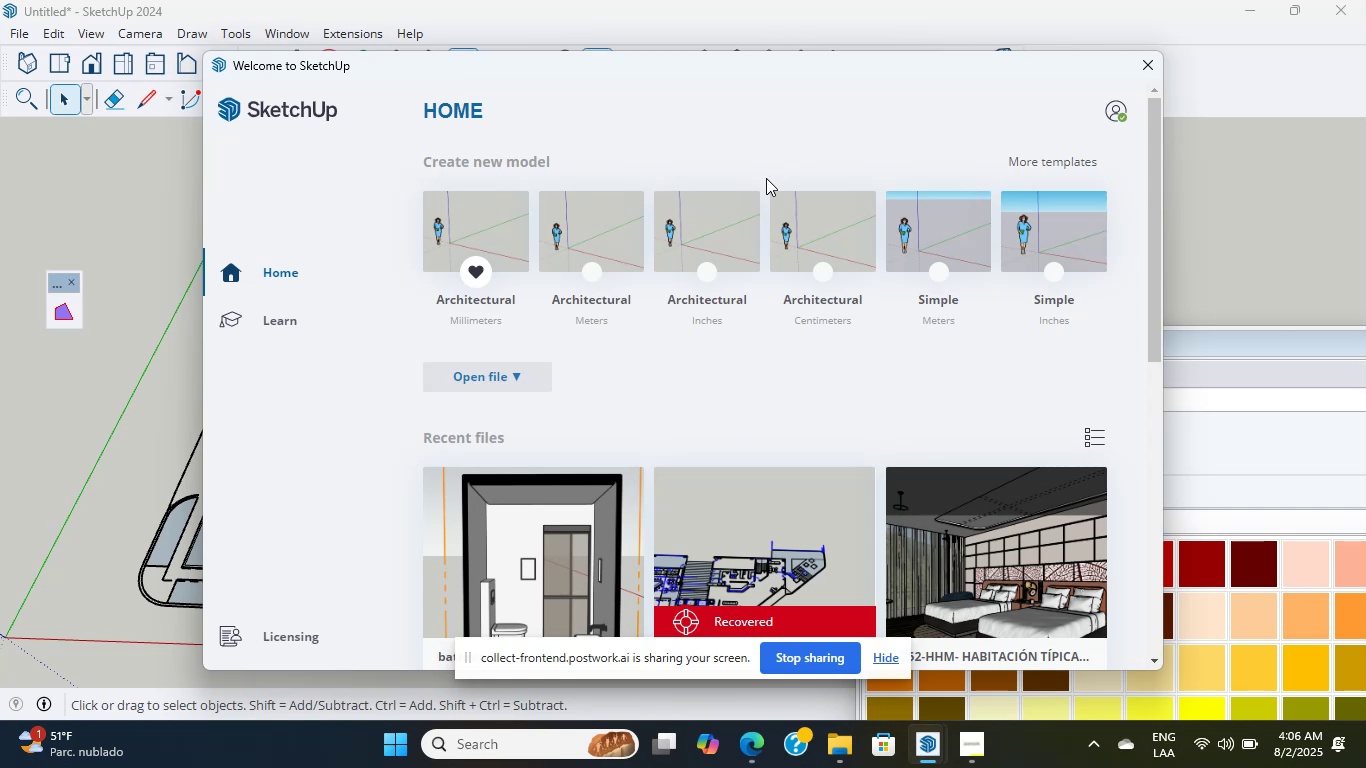 
scroll: coordinate [817, 471], scroll_direction: down, amount: 3.0
 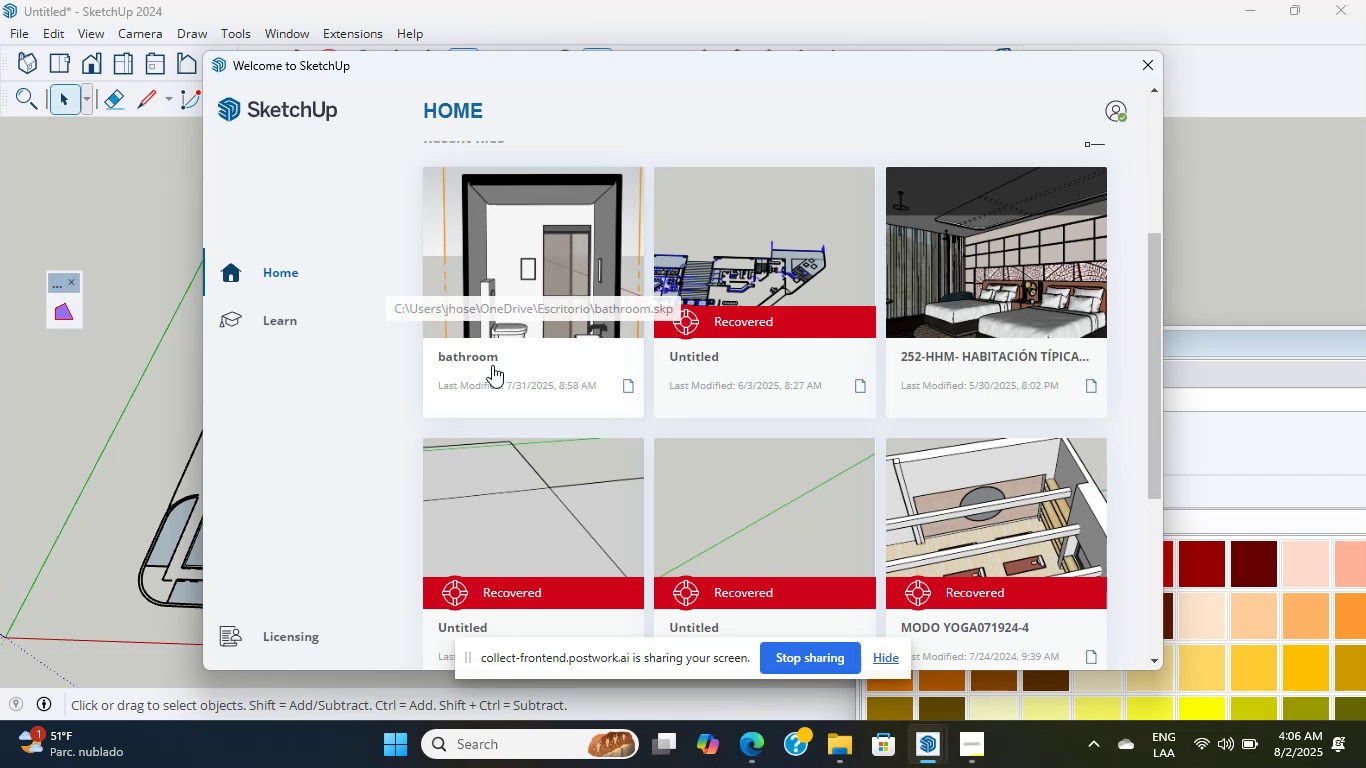 
wait(10.1)
 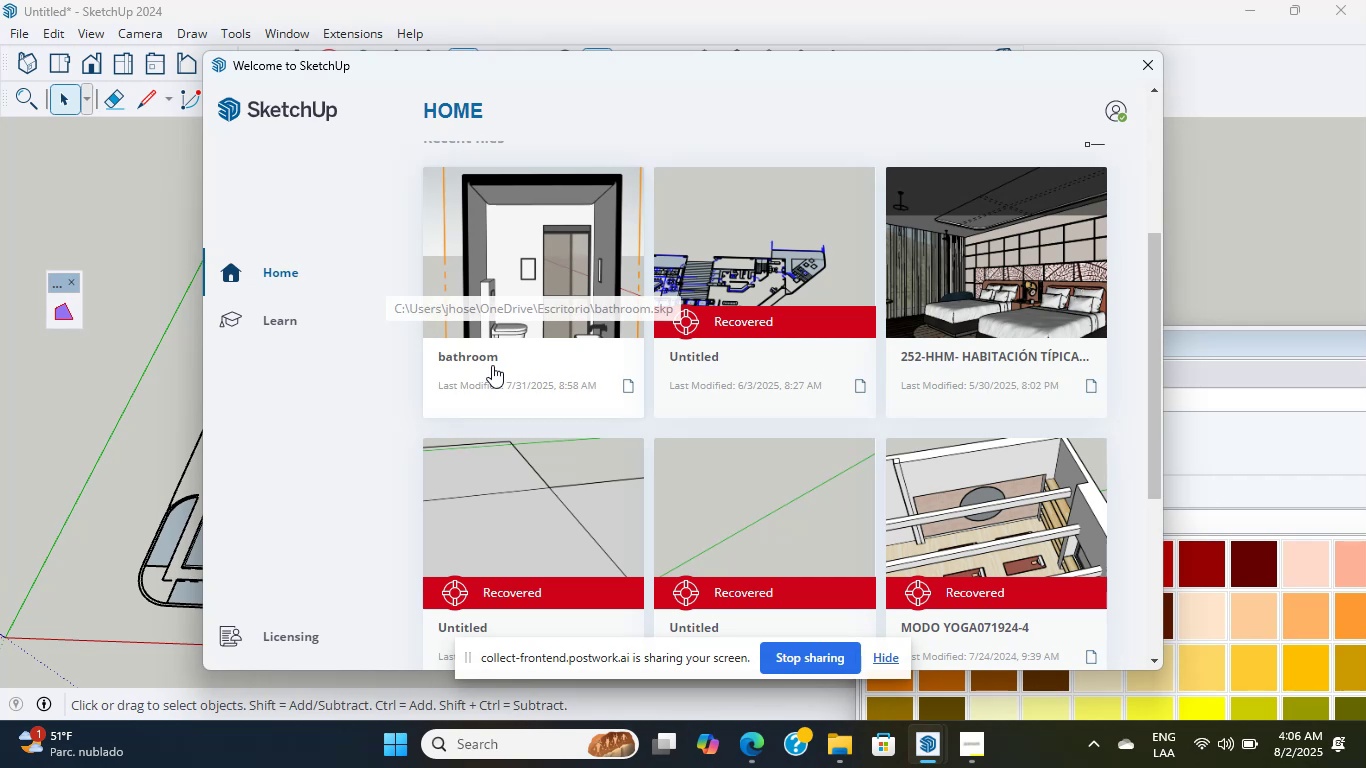 
scroll: coordinate [546, 345], scroll_direction: down, amount: 2.0
 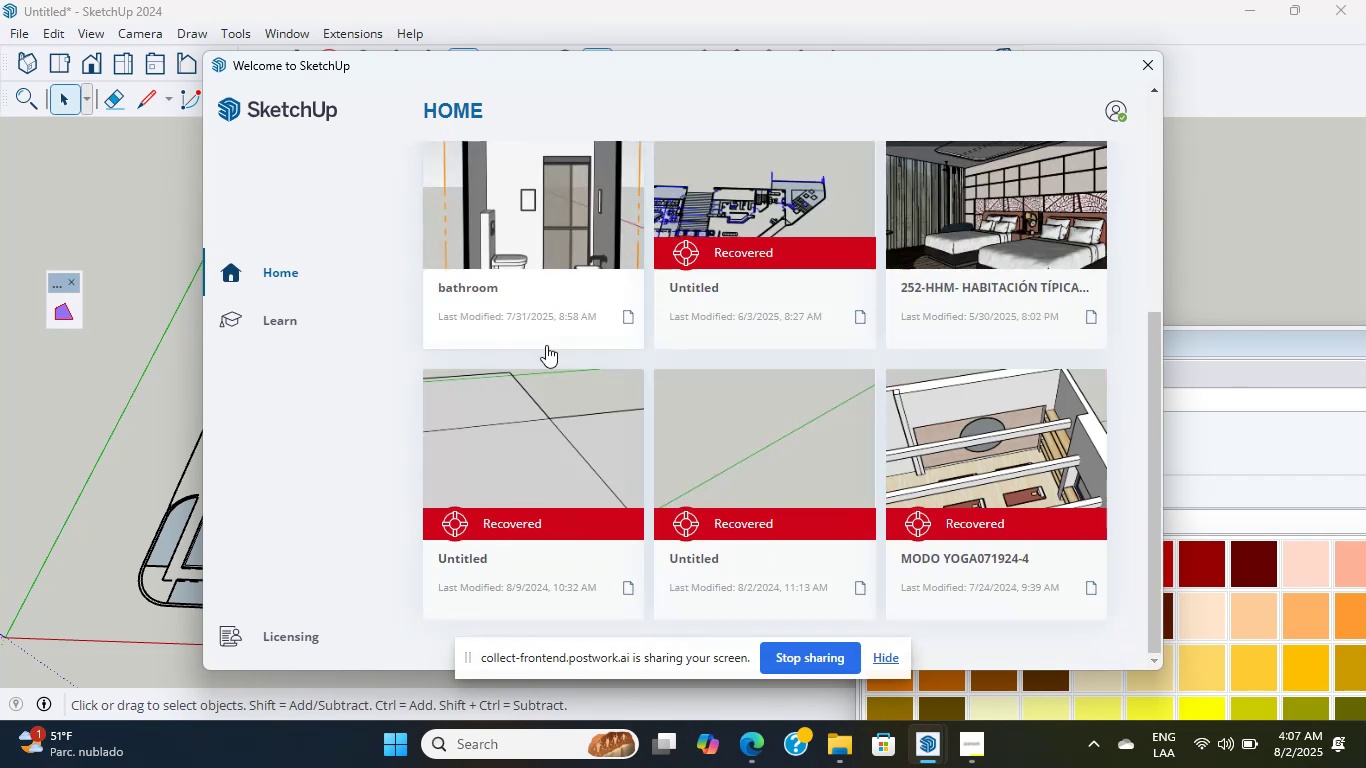 
scroll: coordinate [546, 345], scroll_direction: up, amount: 4.0
 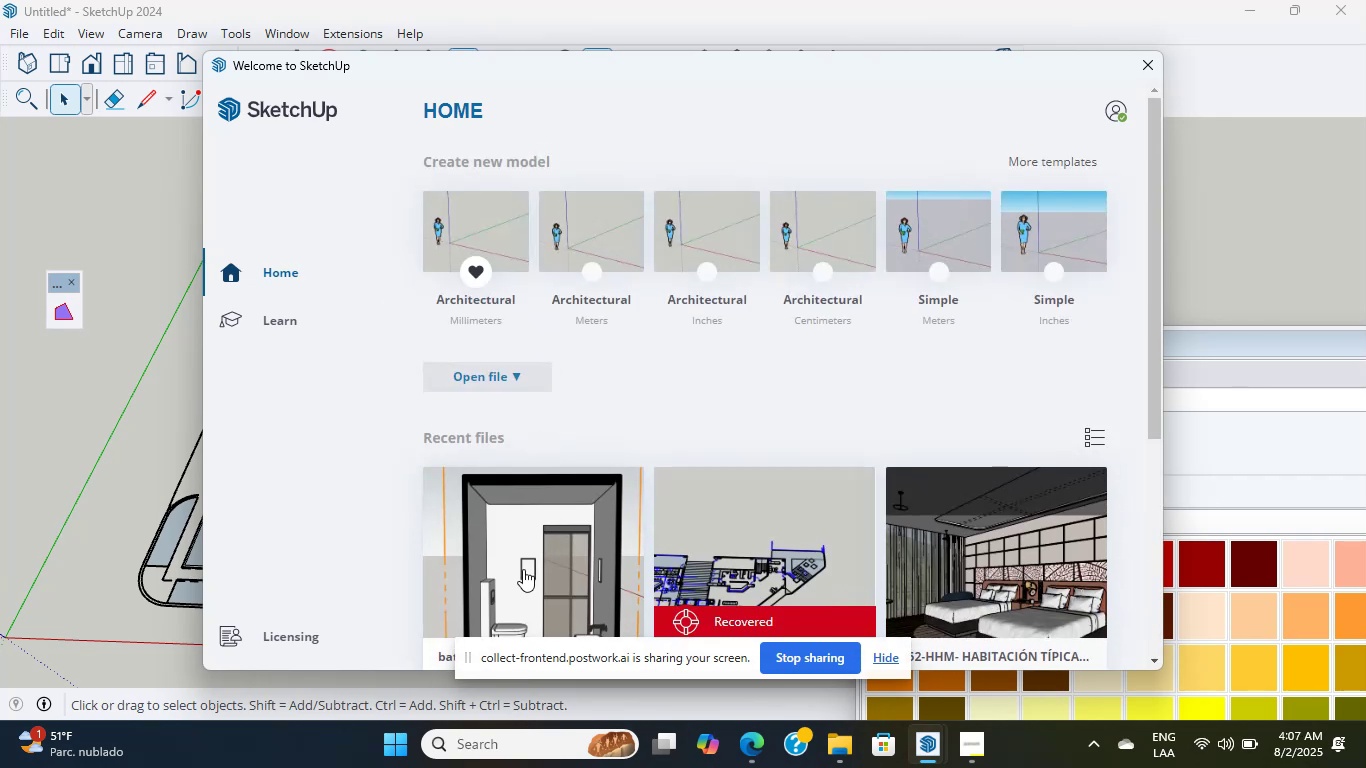 
scroll: coordinate [514, 503], scroll_direction: down, amount: 2.0
 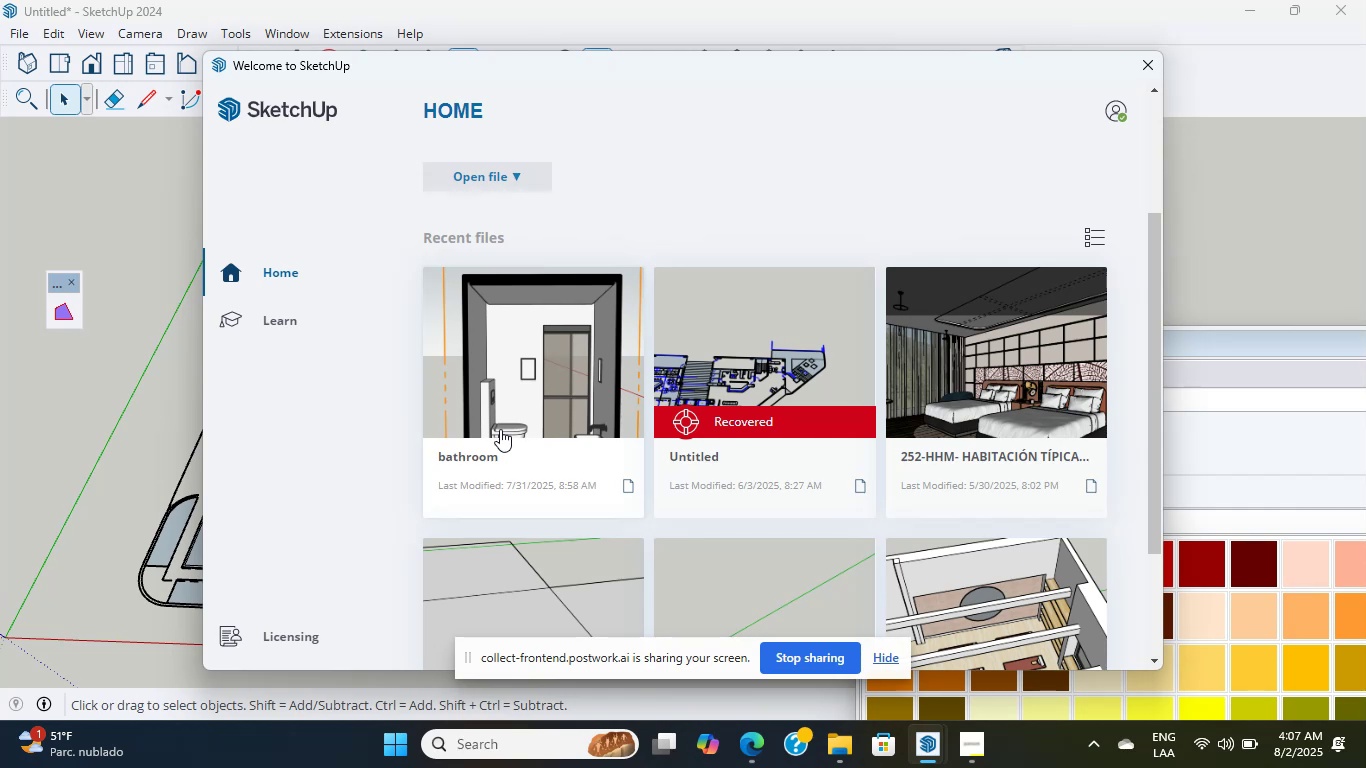 
wait(6.54)
 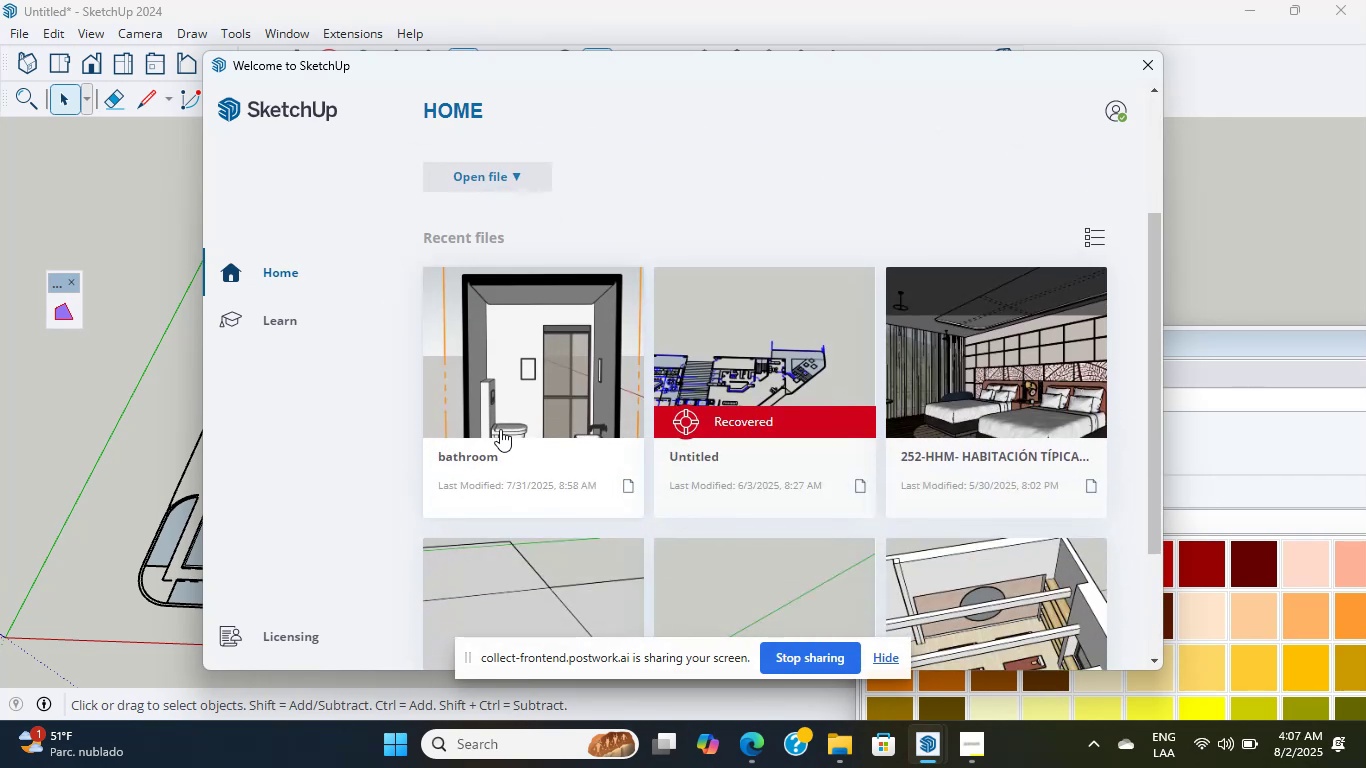 
left_click([500, 429])
 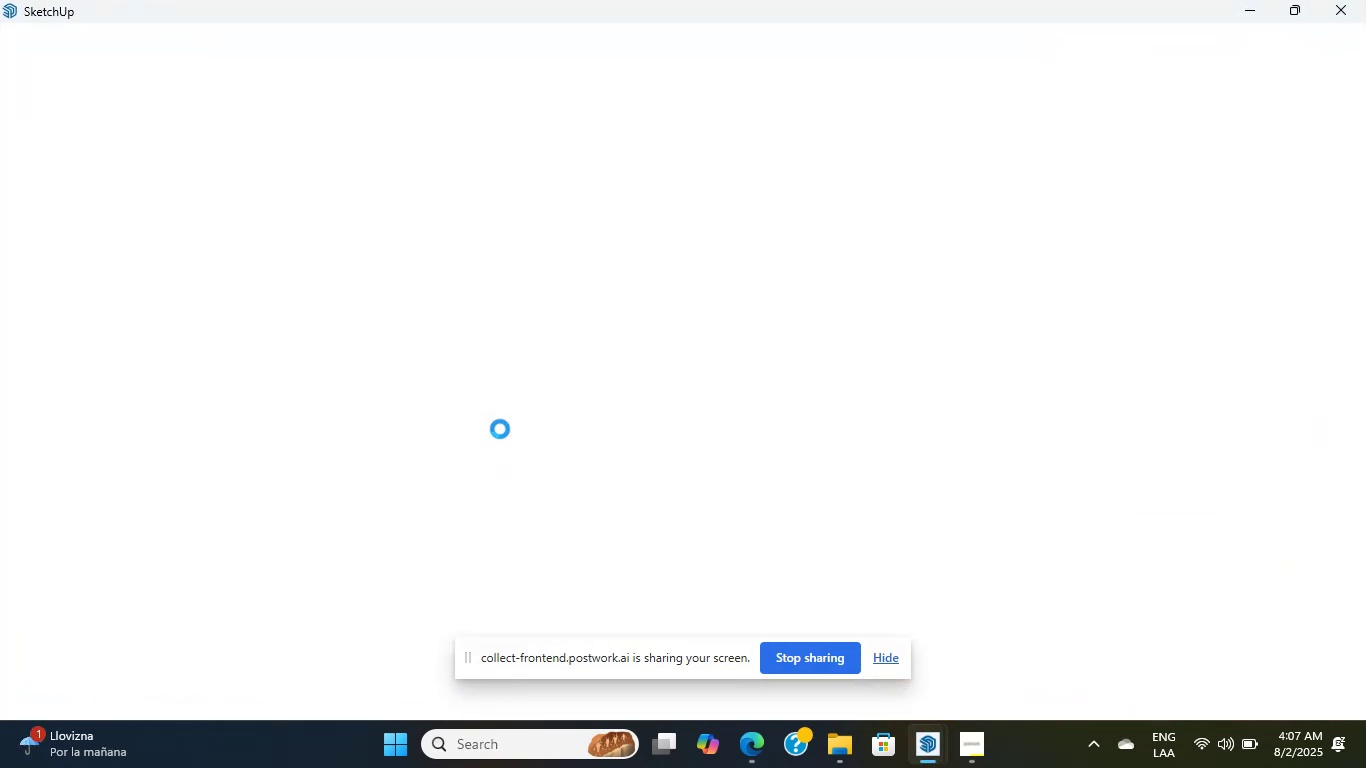 
wait(9.33)
 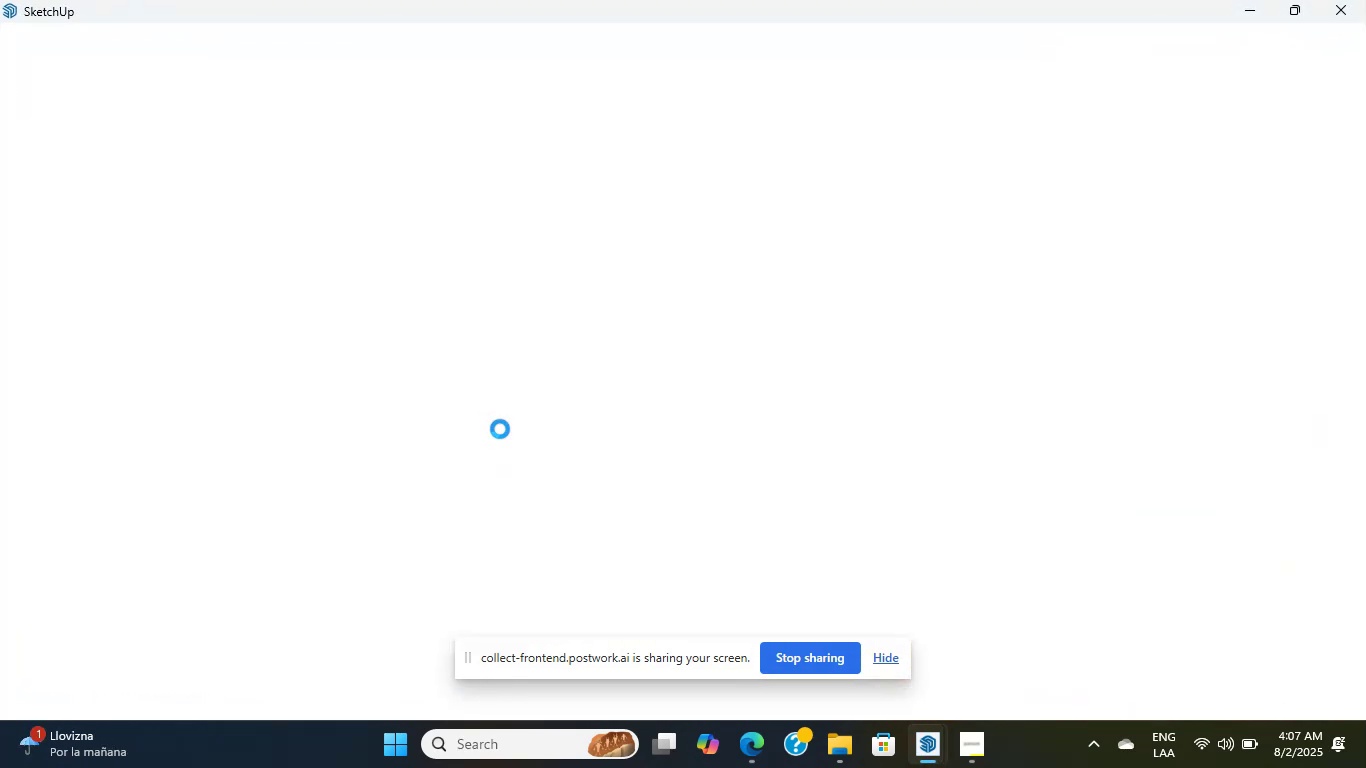 
scroll: coordinate [723, 472], scroll_direction: down, amount: 3.0
 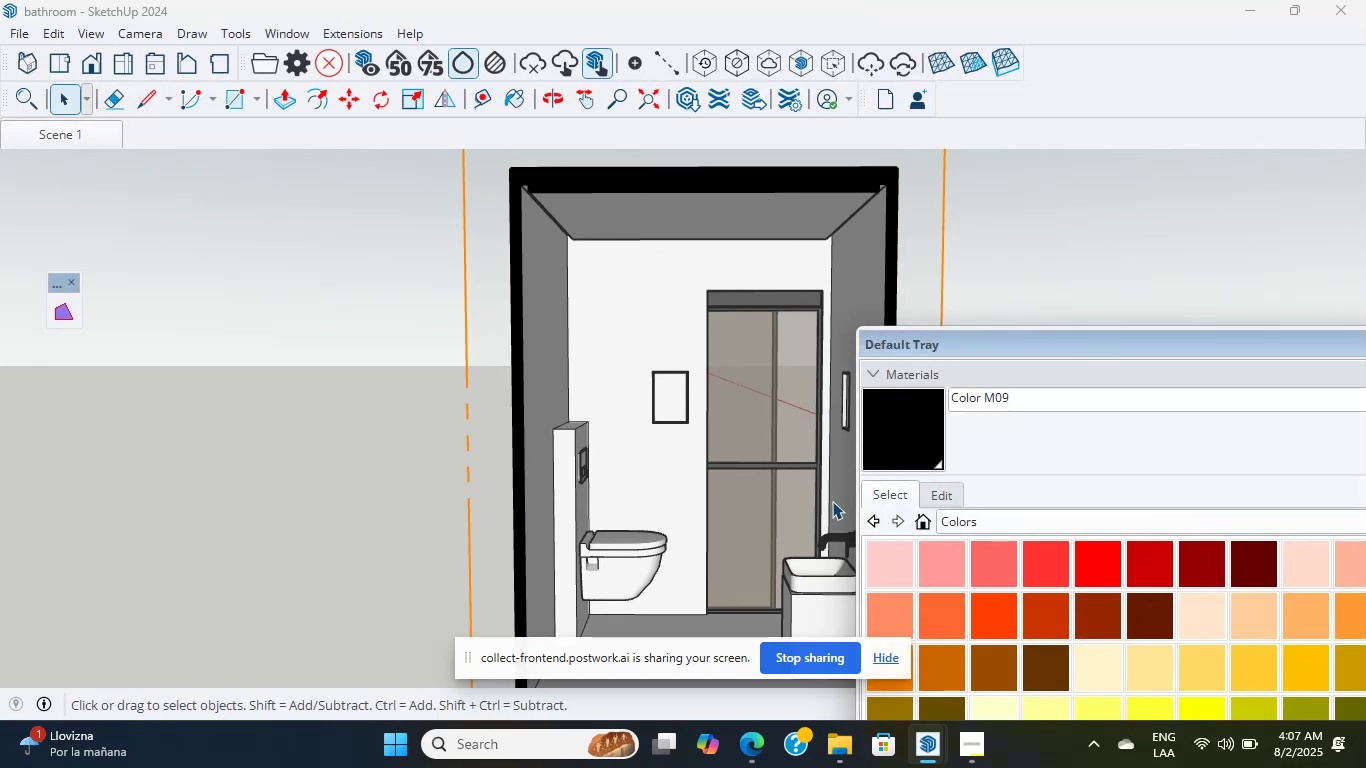 
wait(12.05)
 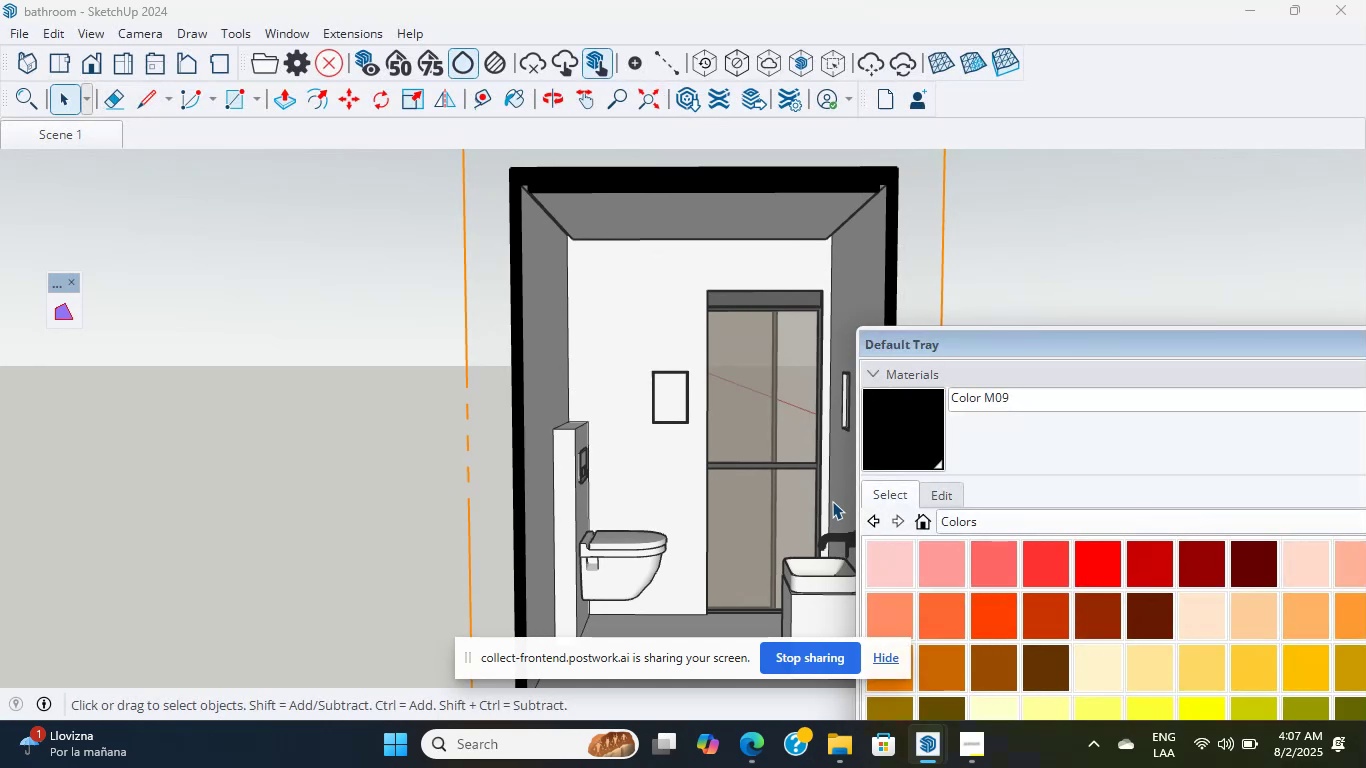 
scroll: coordinate [637, 473], scroll_direction: up, amount: 5.0
 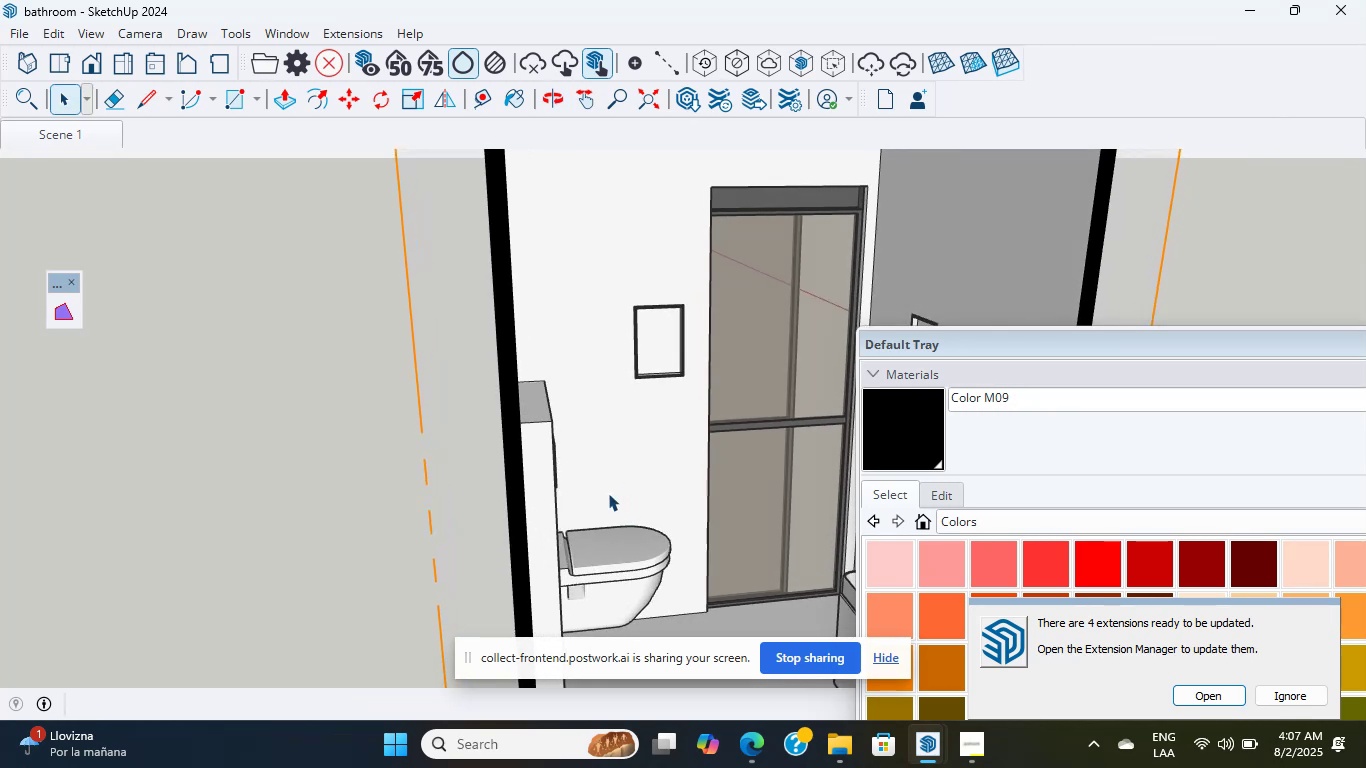 
wait(10.07)
 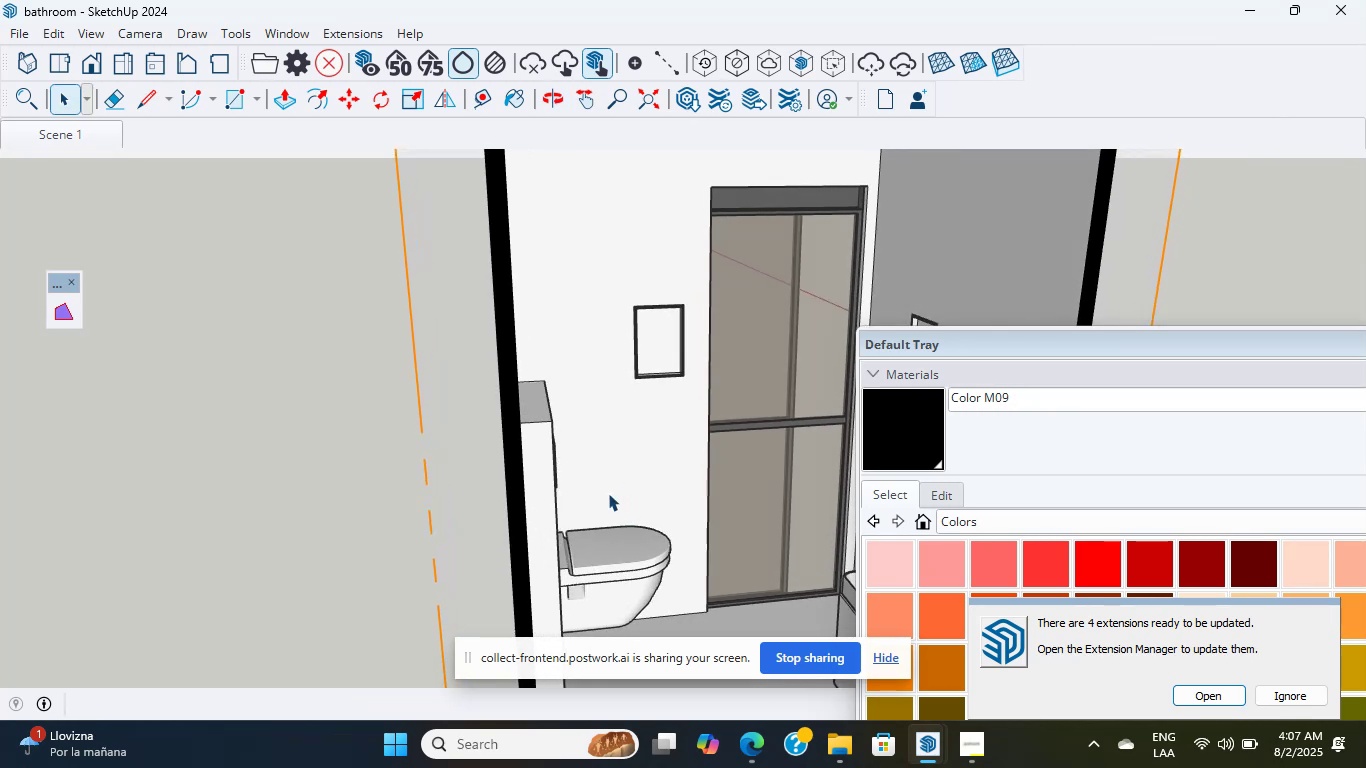 
scroll: coordinate [650, 413], scroll_direction: up, amount: 4.0
 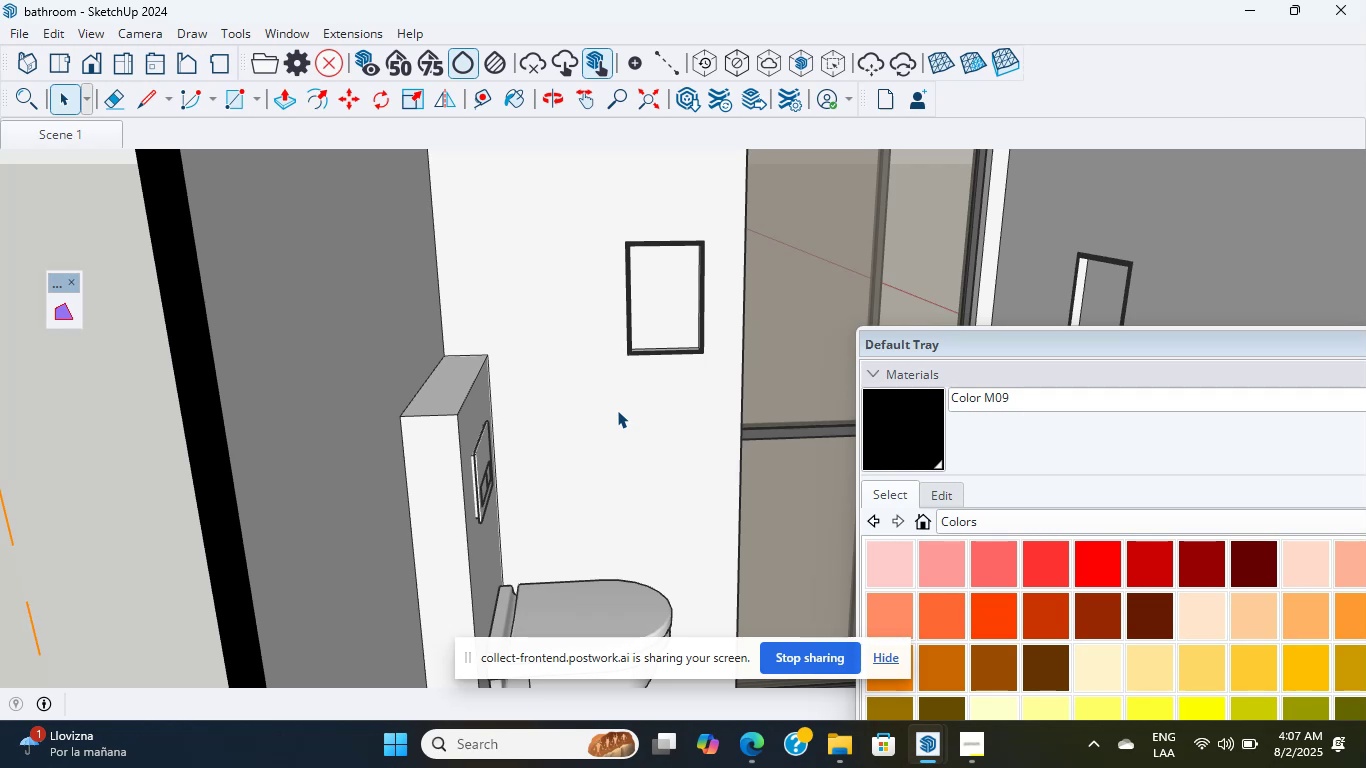 
wait(8.76)
 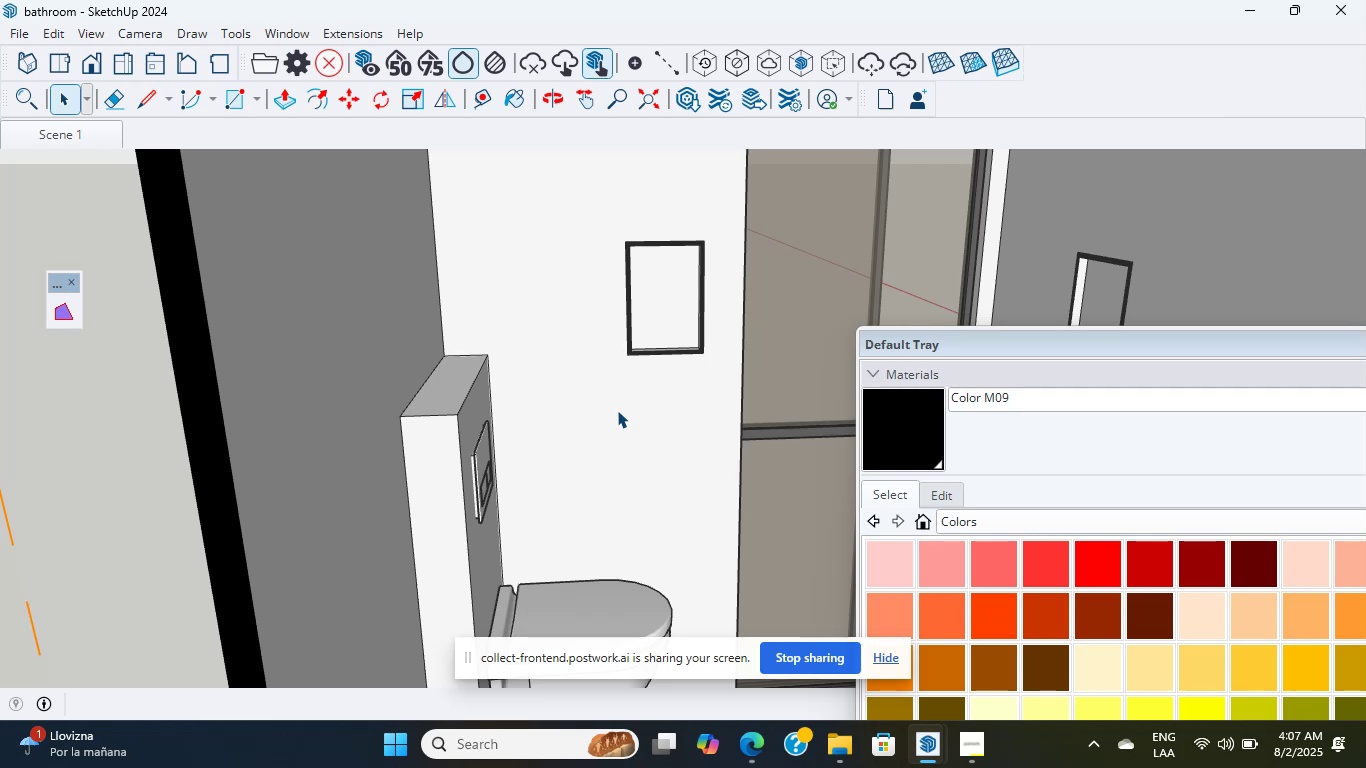 
scroll: coordinate [423, 402], scroll_direction: up, amount: 26.0
 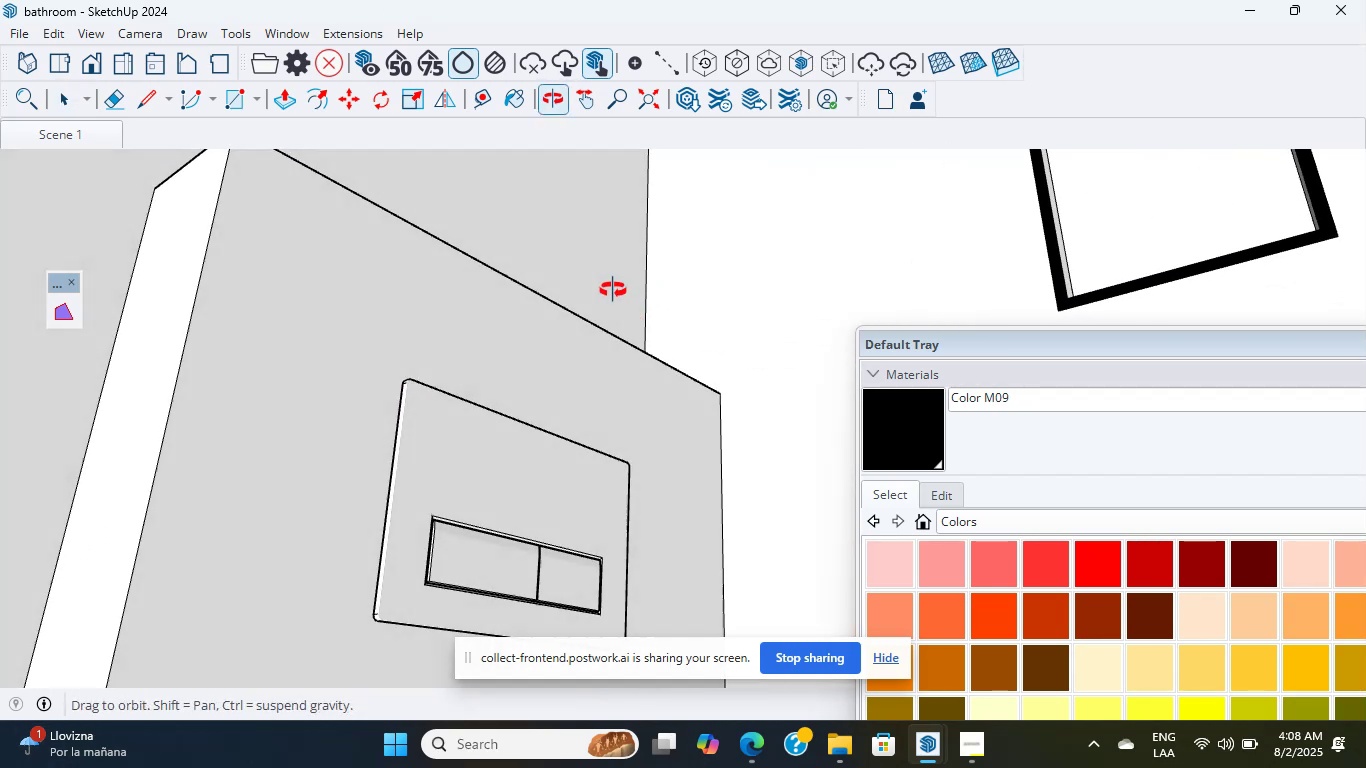 
scroll: coordinate [684, 348], scroll_direction: up, amount: 3.0
 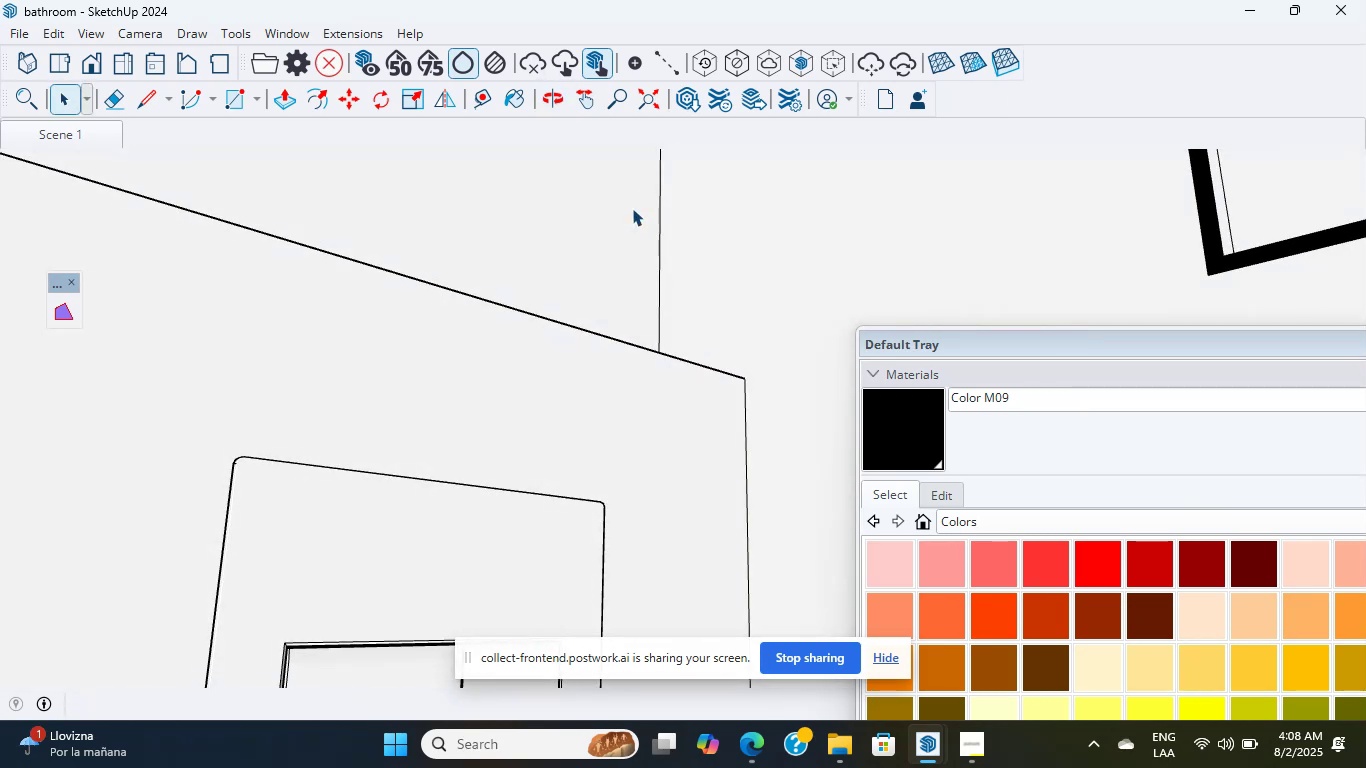 
wait(16.03)
 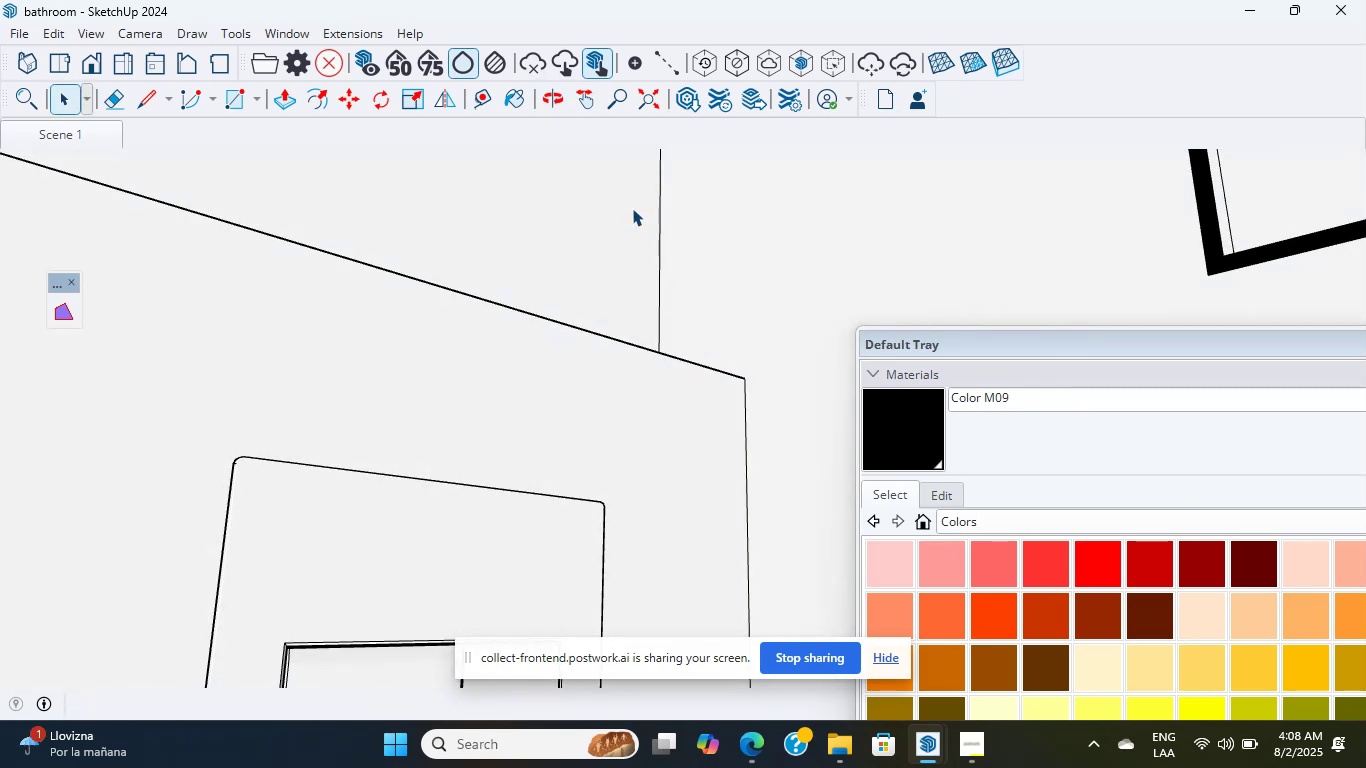 
scroll: coordinate [652, 222], scroll_direction: up, amount: 1.0
 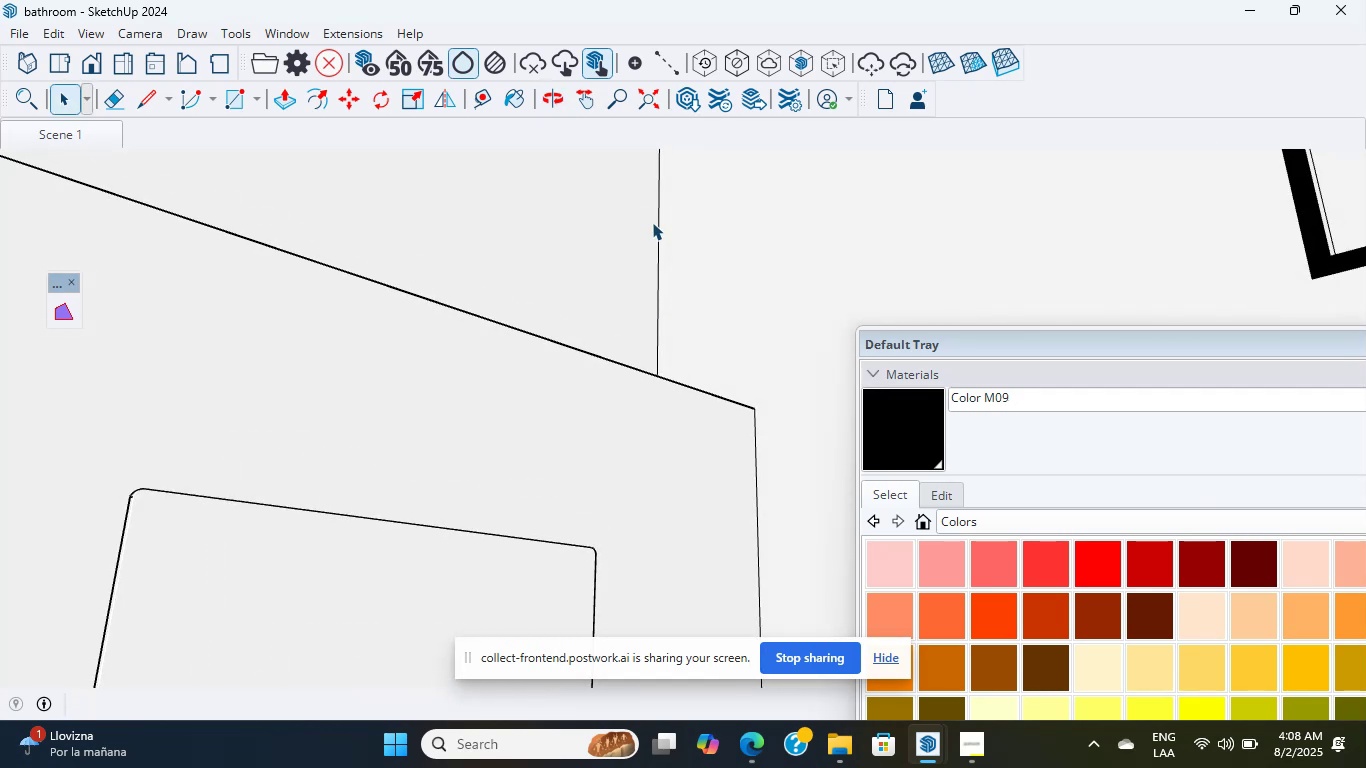 
wait(6.05)
 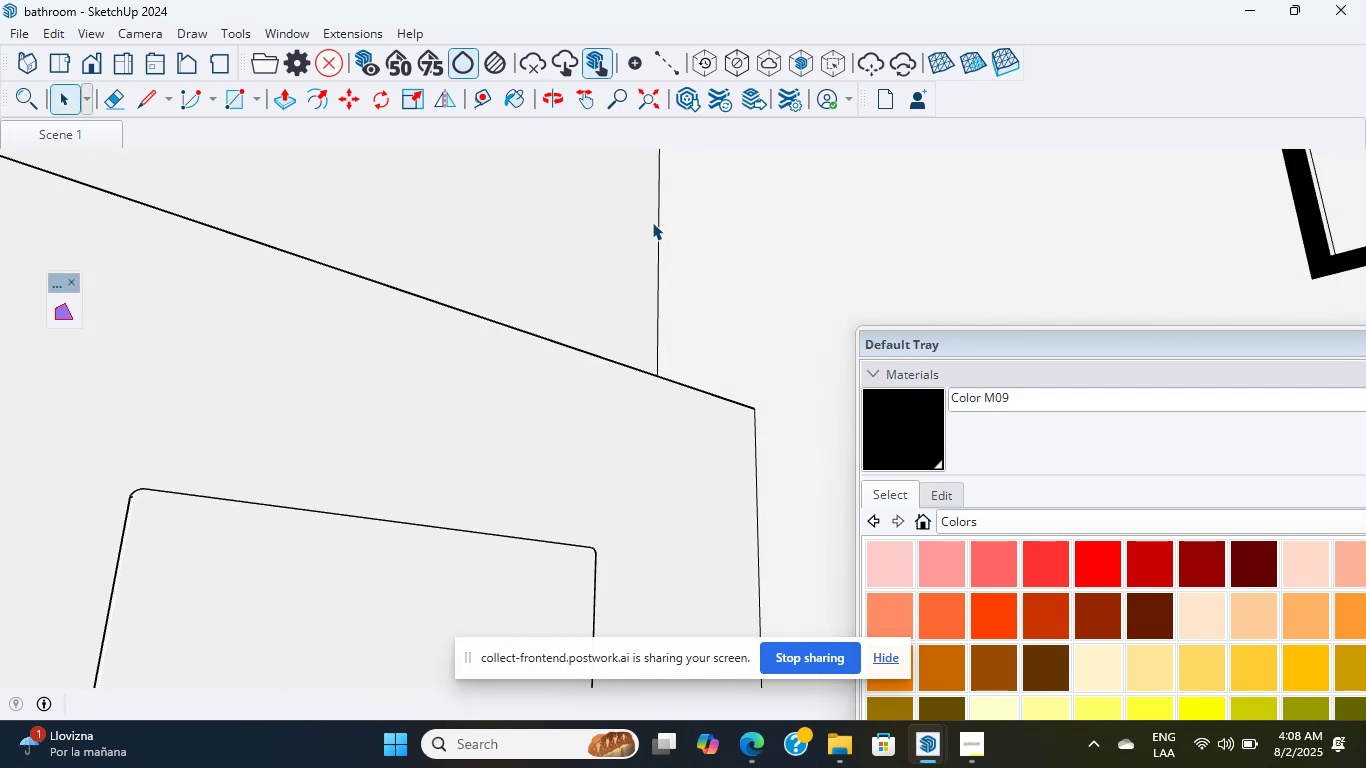 
scroll: coordinate [557, 282], scroll_direction: up, amount: 1.0
 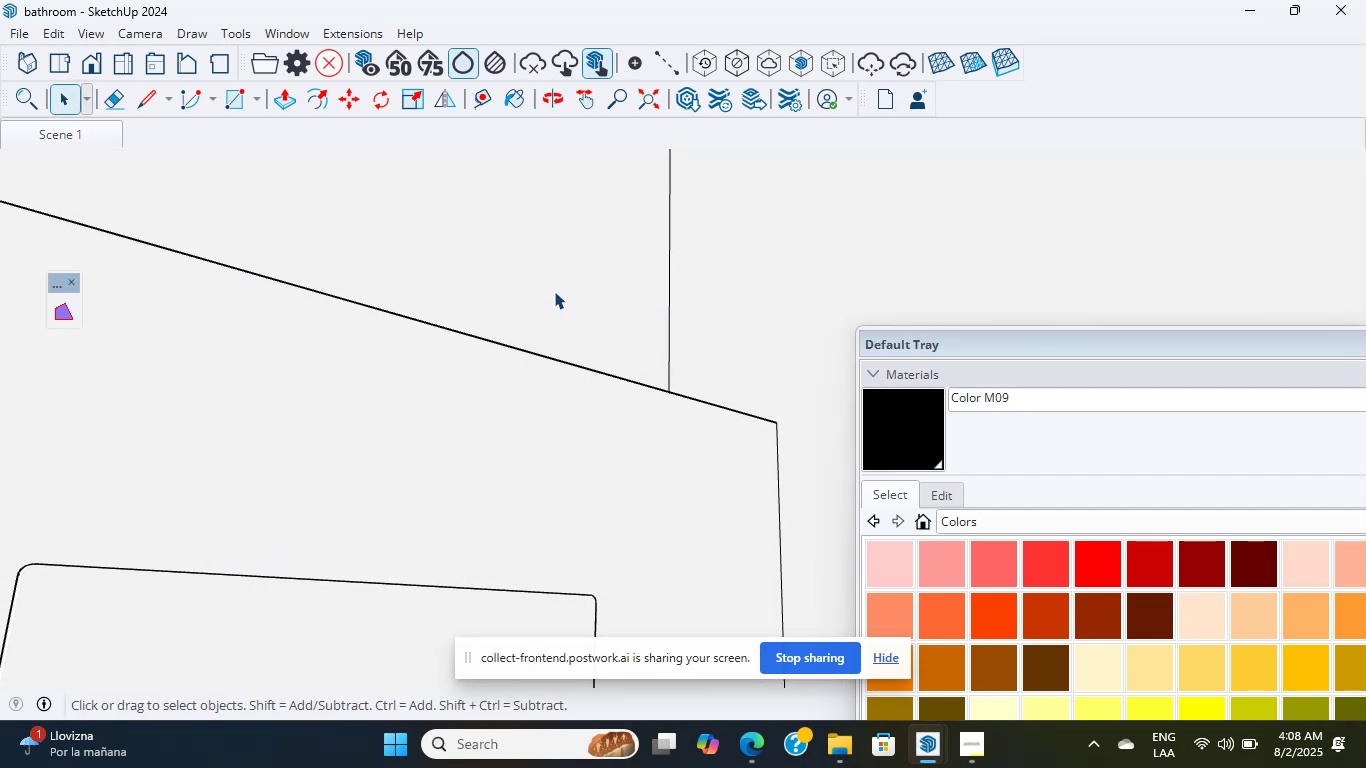 
wait(7.14)
 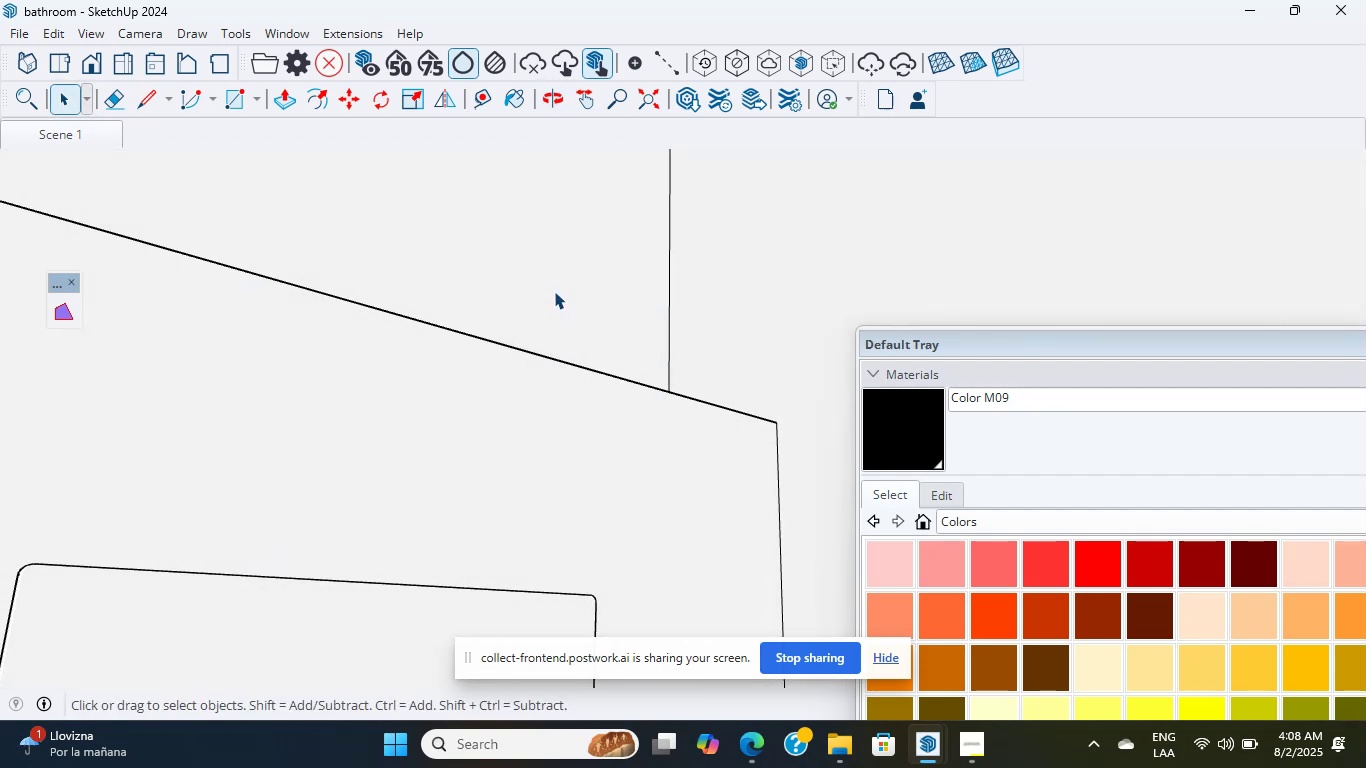 
scroll: coordinate [549, 289], scroll_direction: up, amount: 3.0
 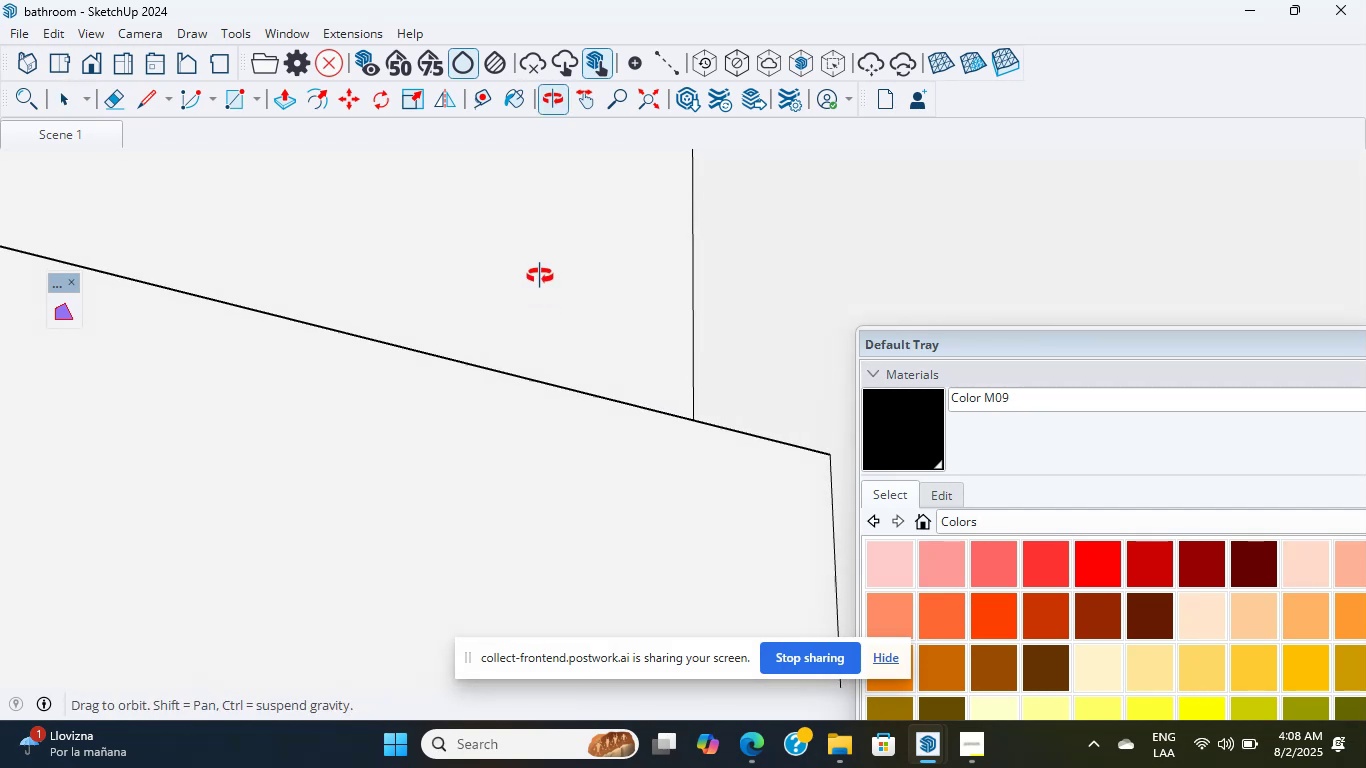 
scroll: coordinate [546, 263], scroll_direction: down, amount: 1.0
 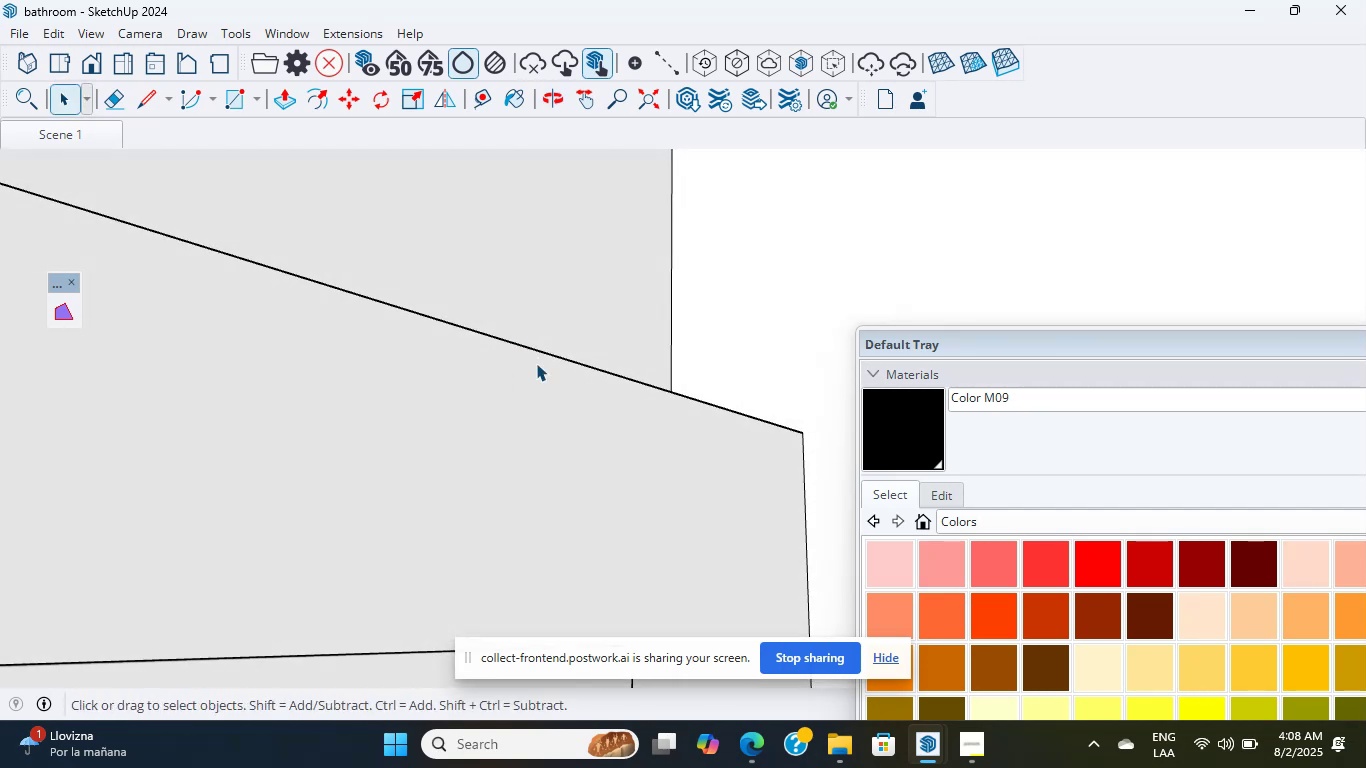 
scroll: coordinate [728, 457], scroll_direction: up, amount: 22.0
 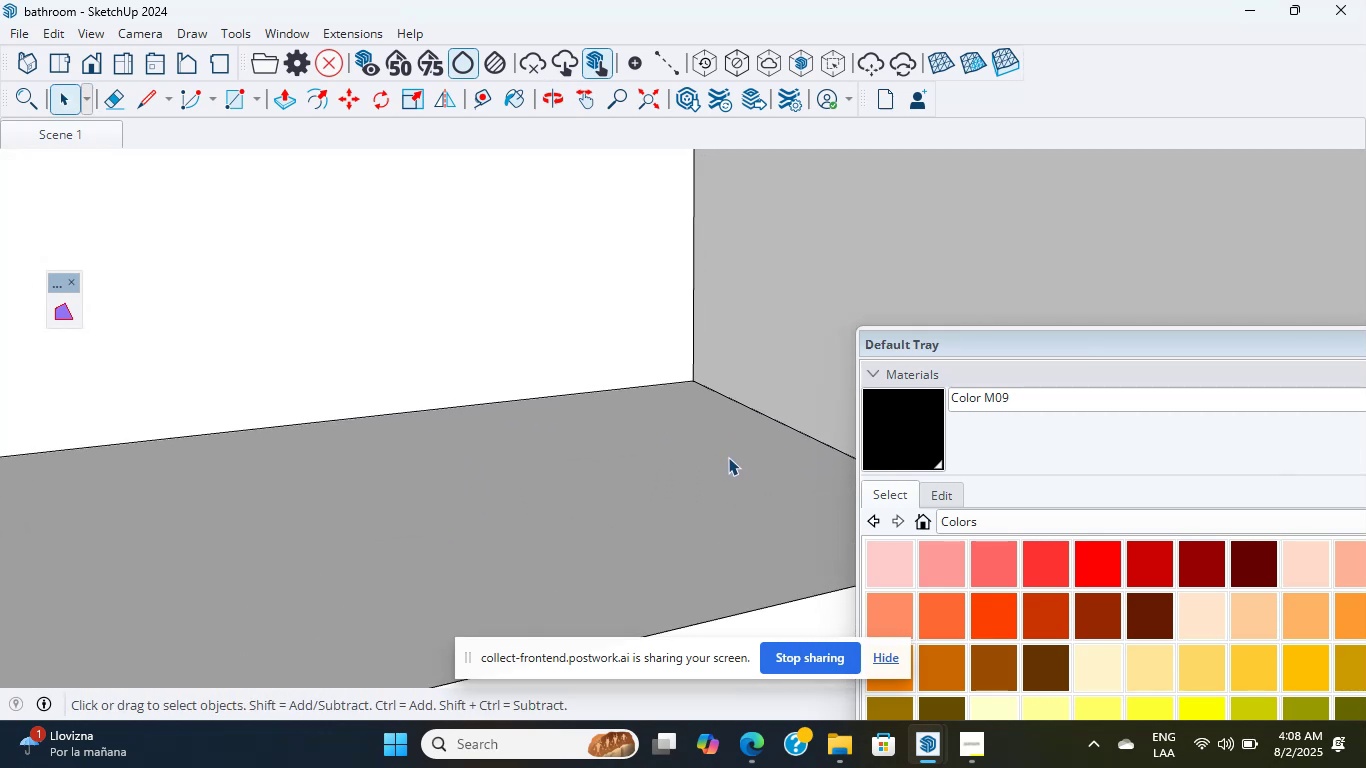 
middle_click([742, 465])
 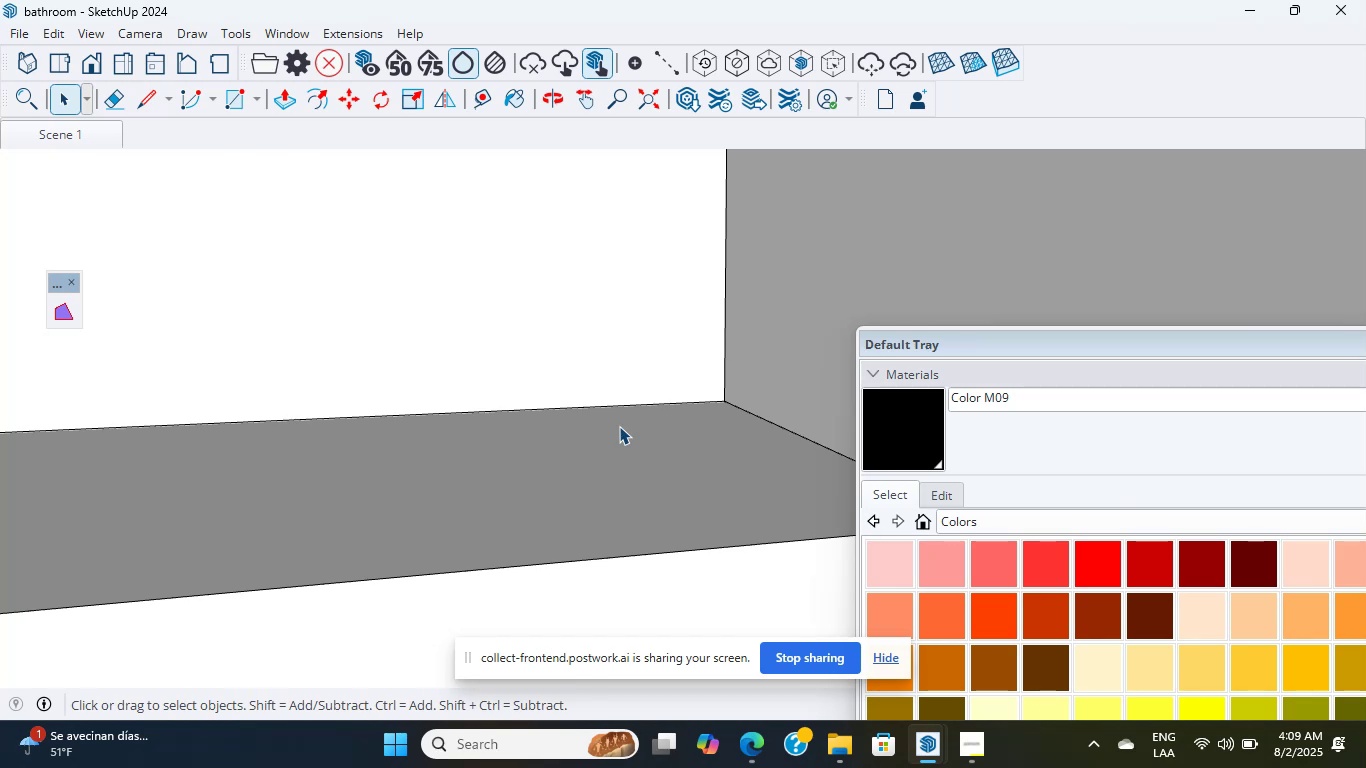 
wait(46.94)
 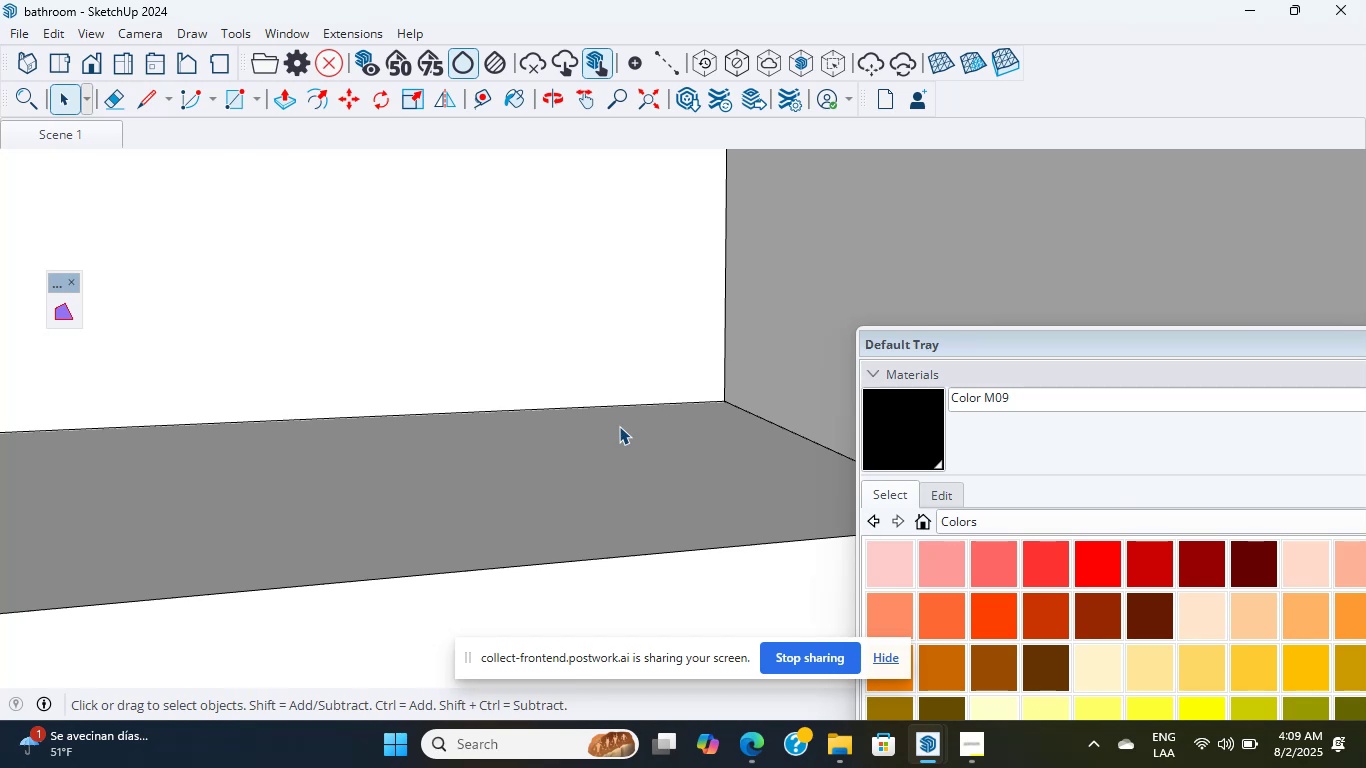 
scroll: coordinate [80, 0], scroll_direction: down, amount: 1.0
 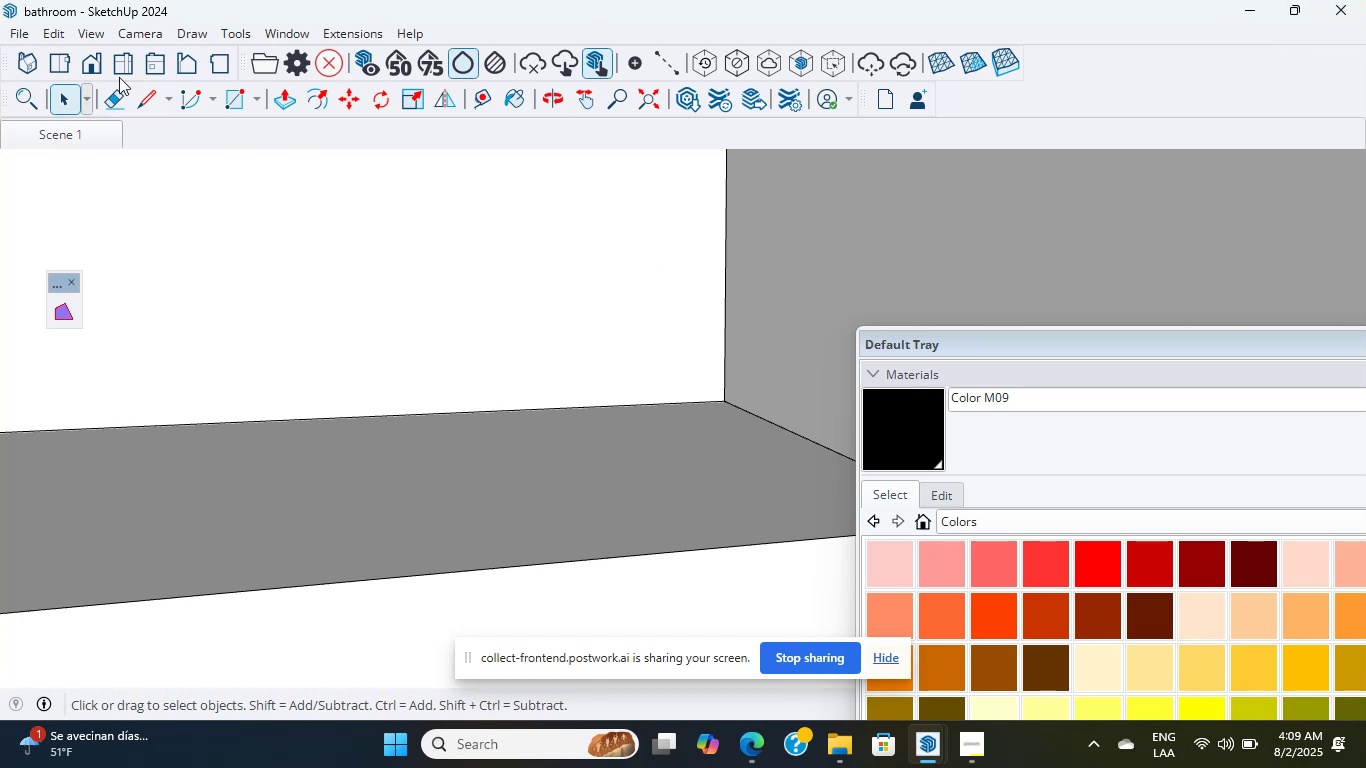 
left_click([127, 62])
 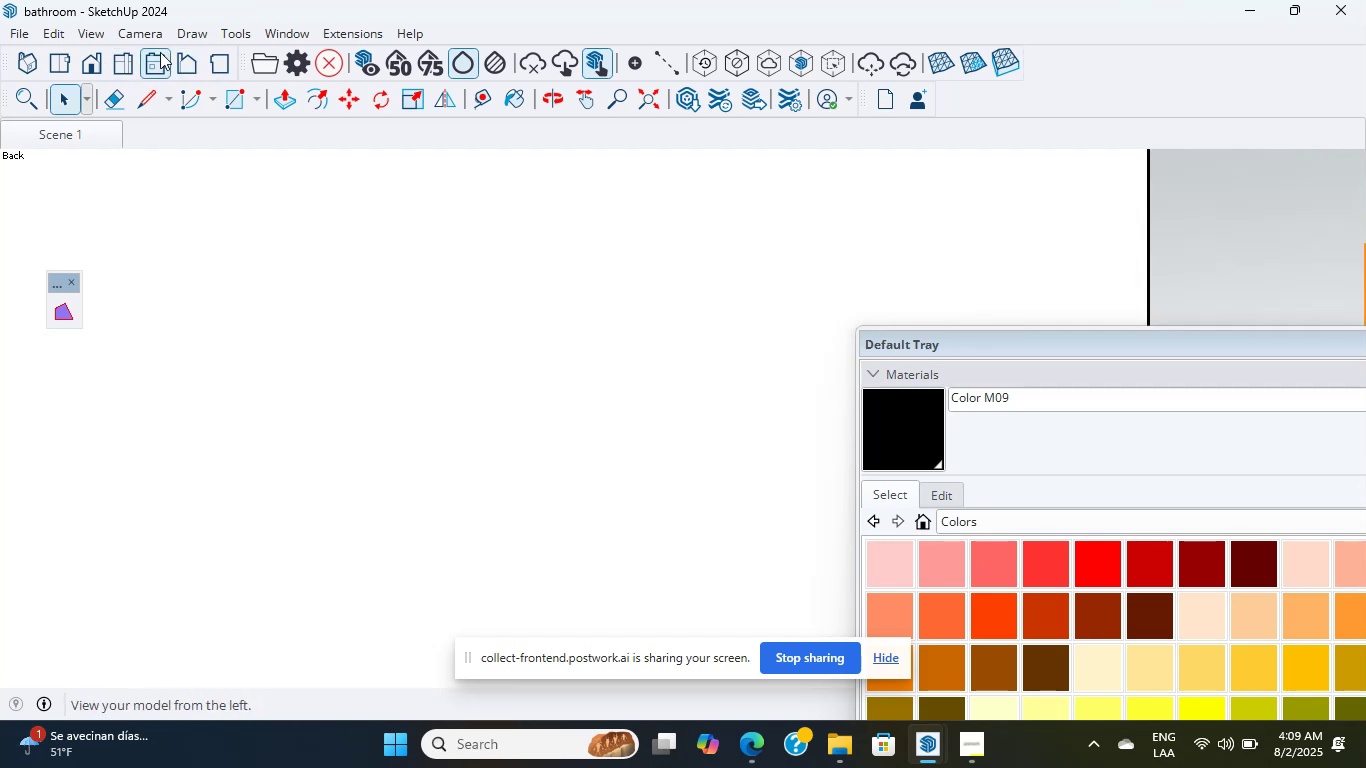 
left_click([161, 50])
 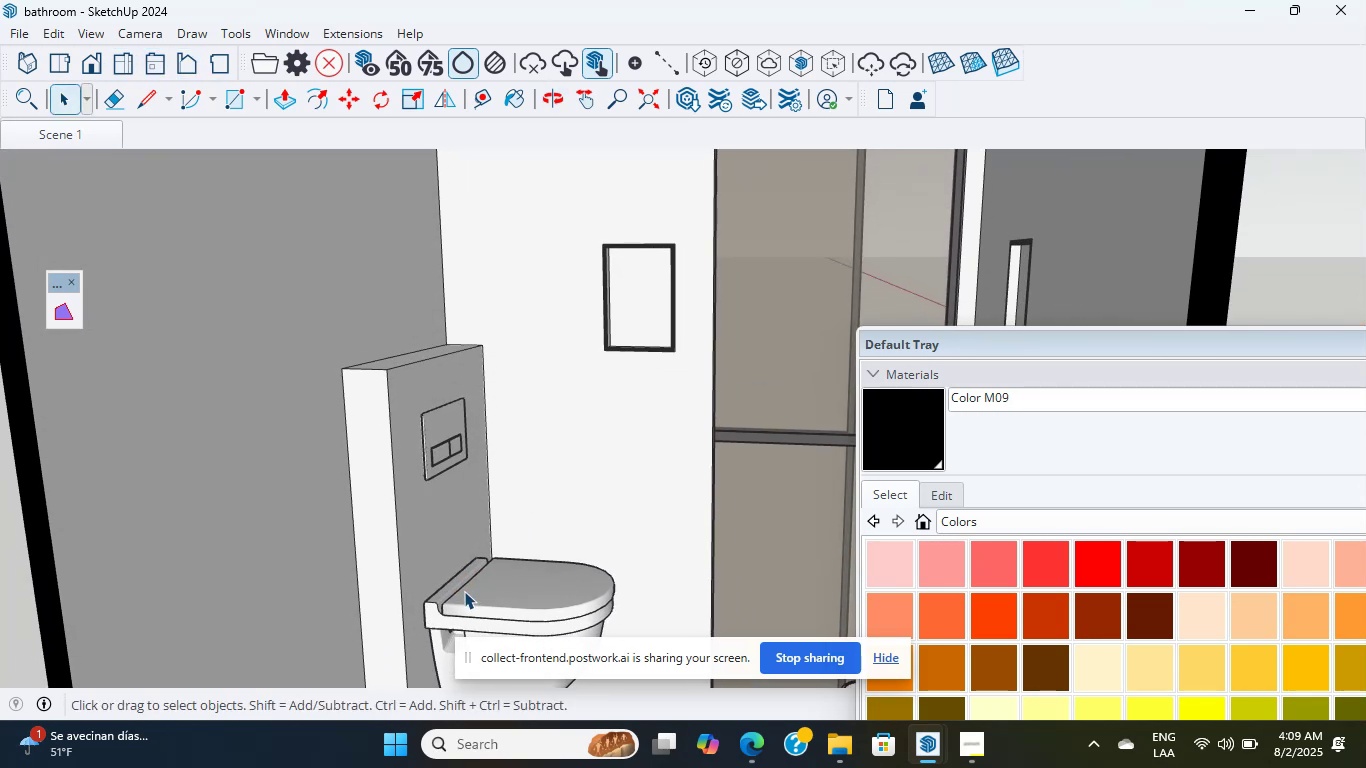 
wait(11.49)
 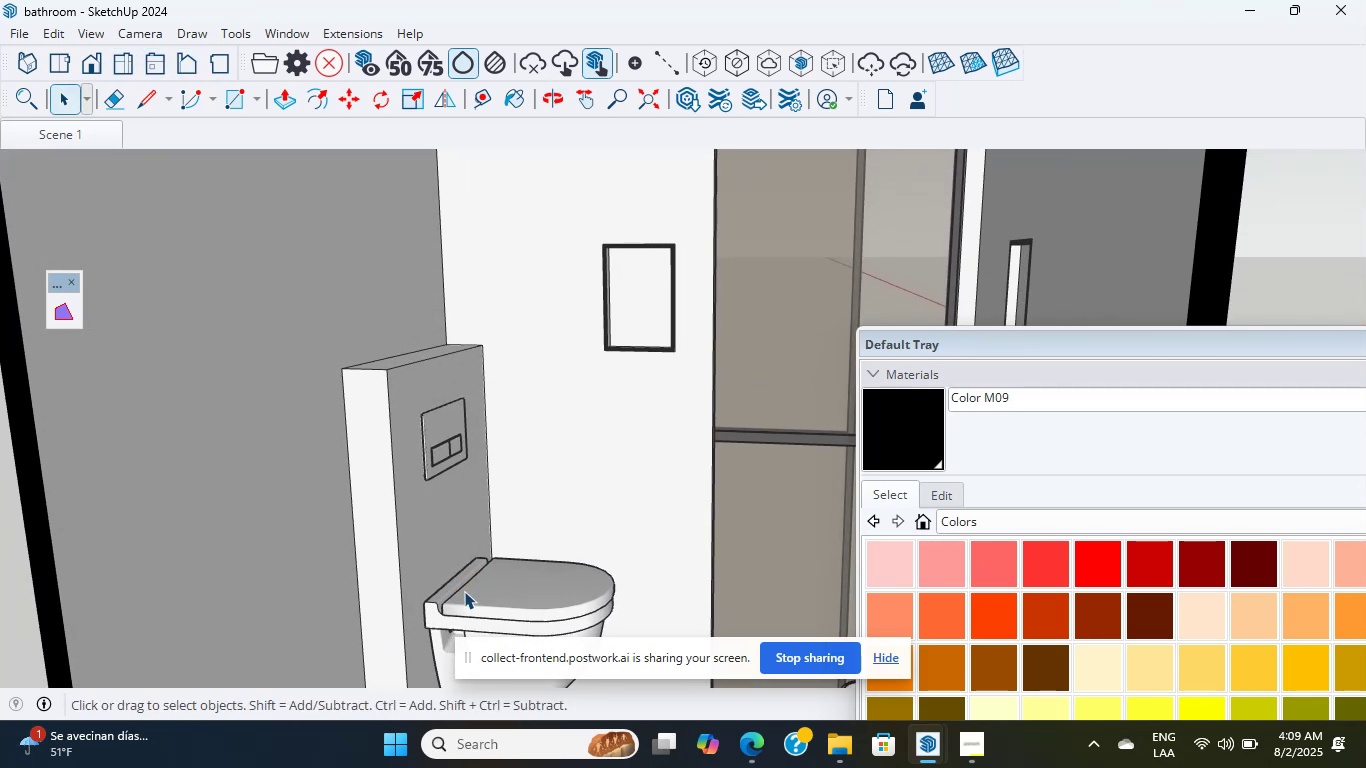 
scroll: coordinate [606, 456], scroll_direction: up, amount: 4.0
 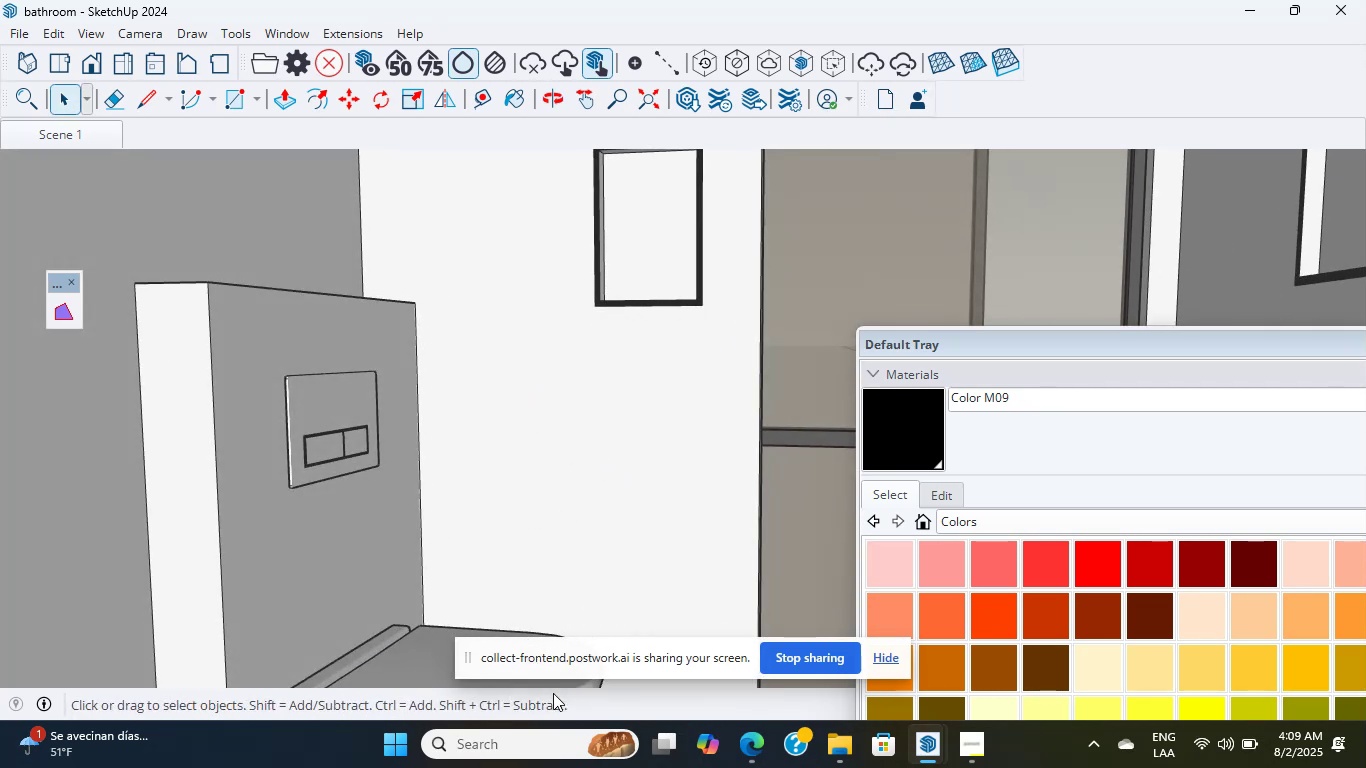 
wait(5.0)
 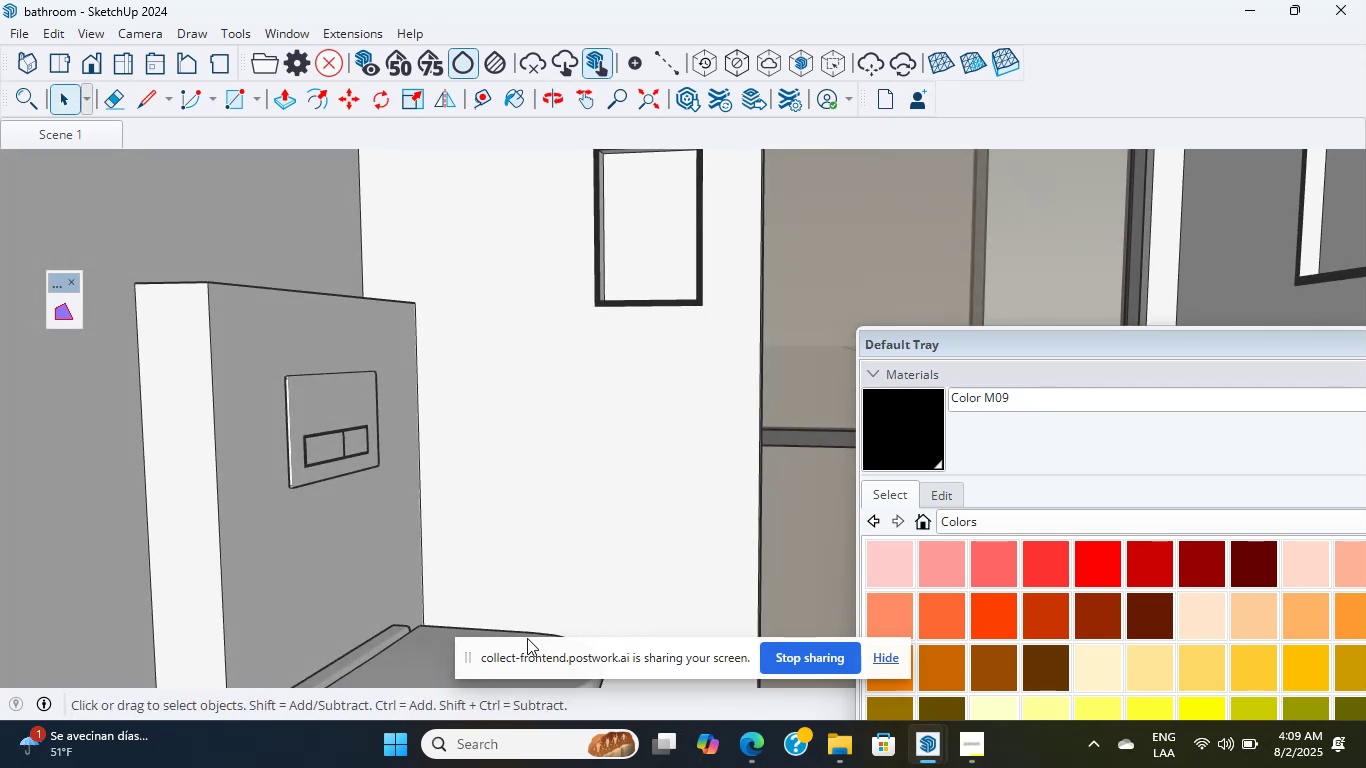 
mouse_move([434, 751])
 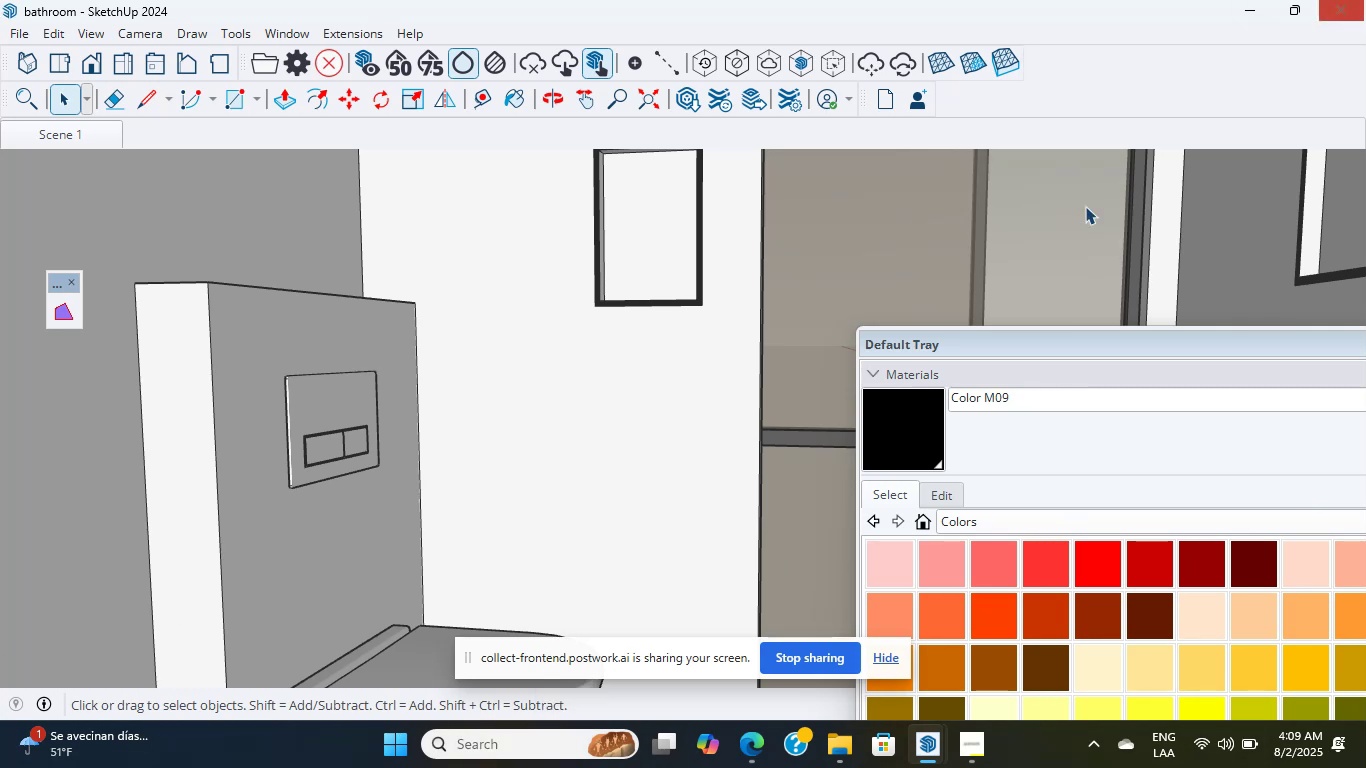 
scroll: coordinate [610, 471], scroll_direction: up, amount: 4.0
 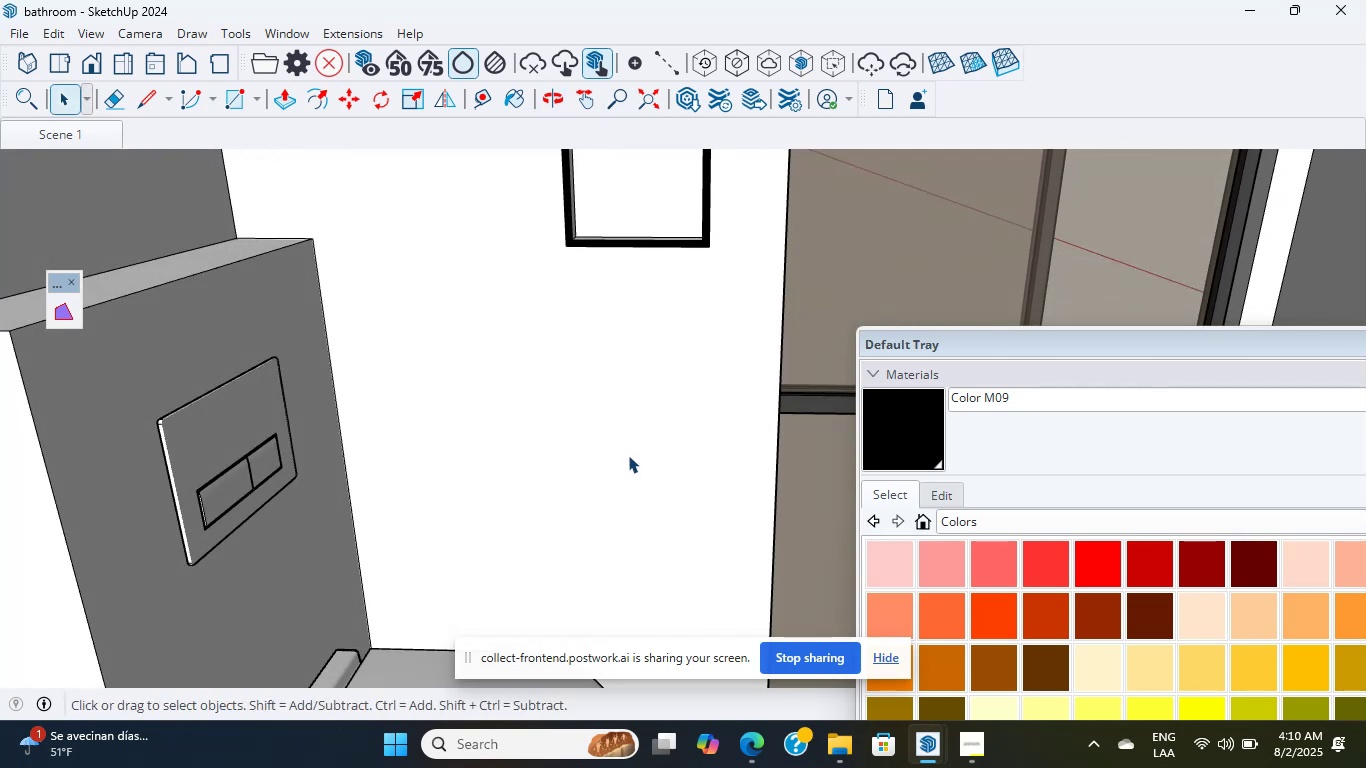 
wait(6.98)
 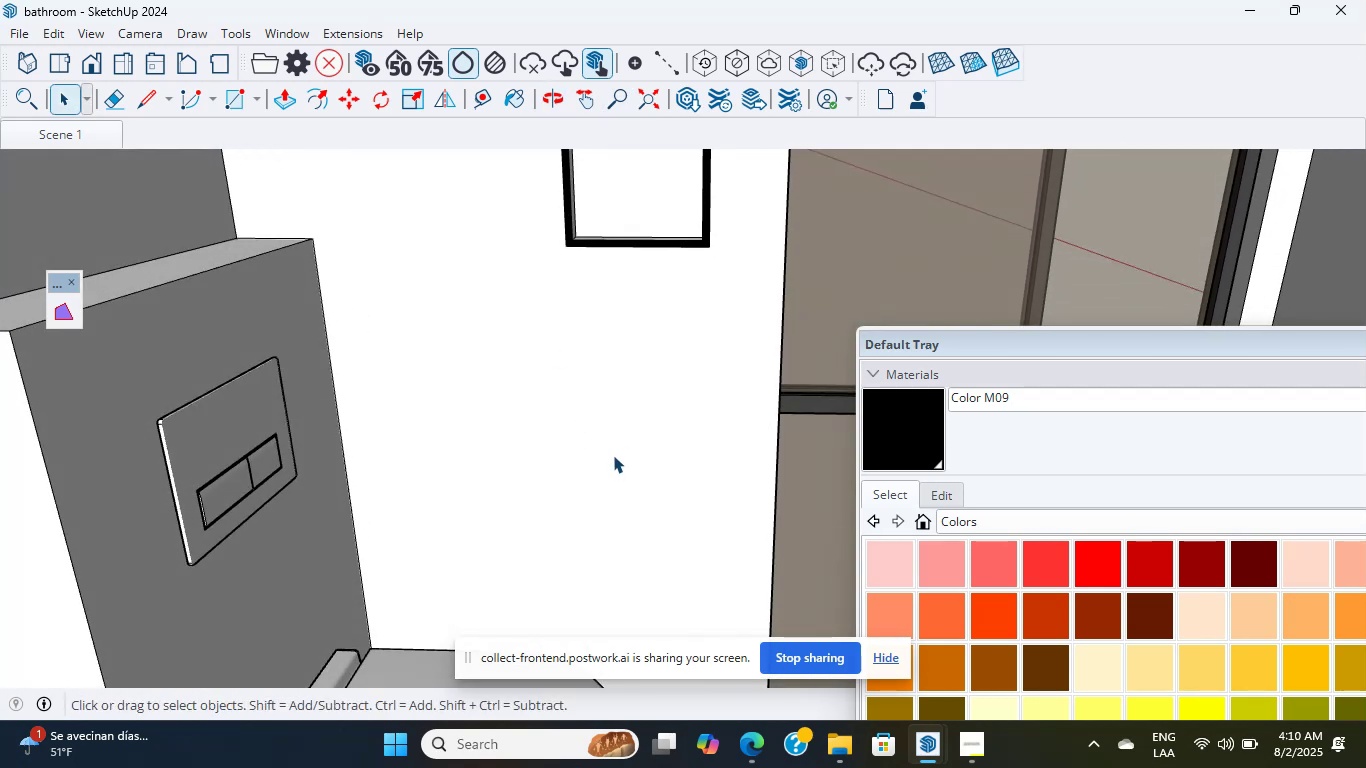 
scroll: coordinate [1365, 0], scroll_direction: up, amount: 4.0
 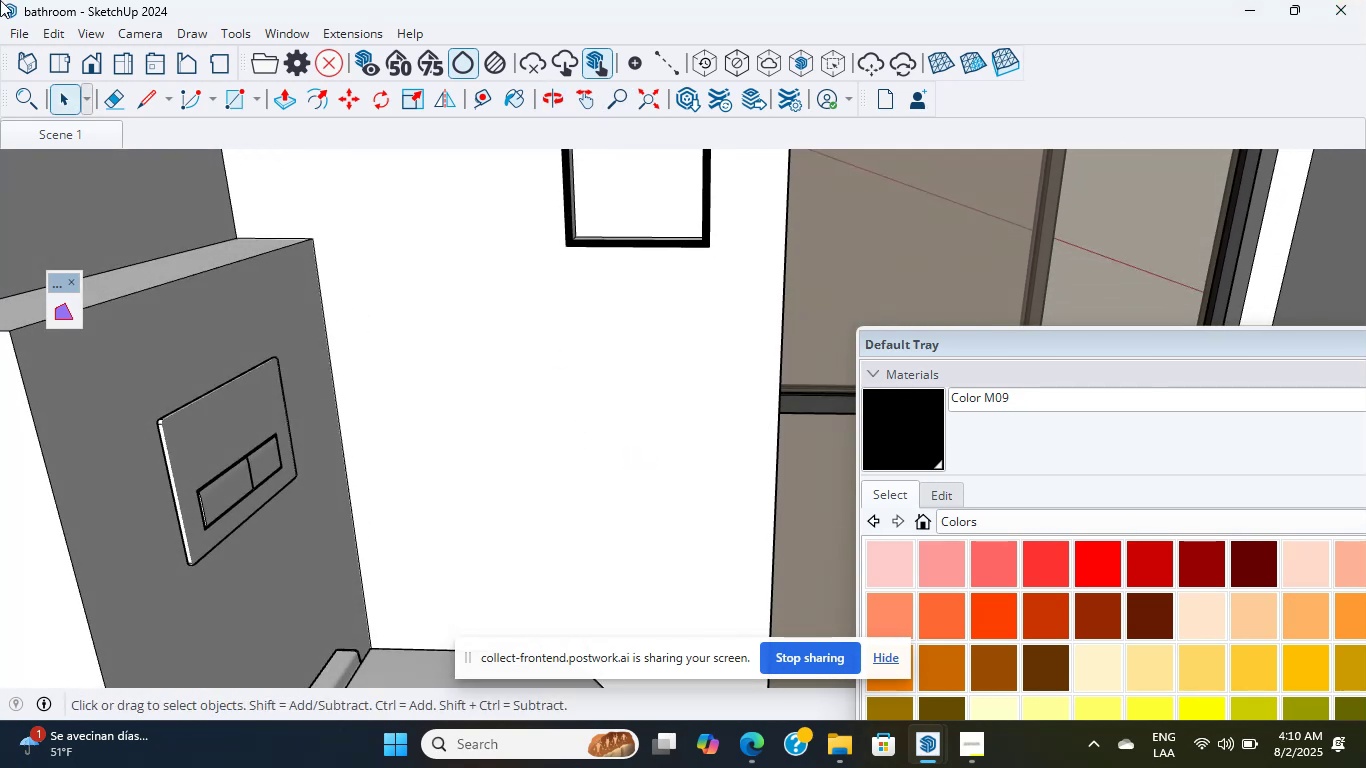 
scroll: coordinate [0, 178], scroll_direction: down, amount: 2.0
 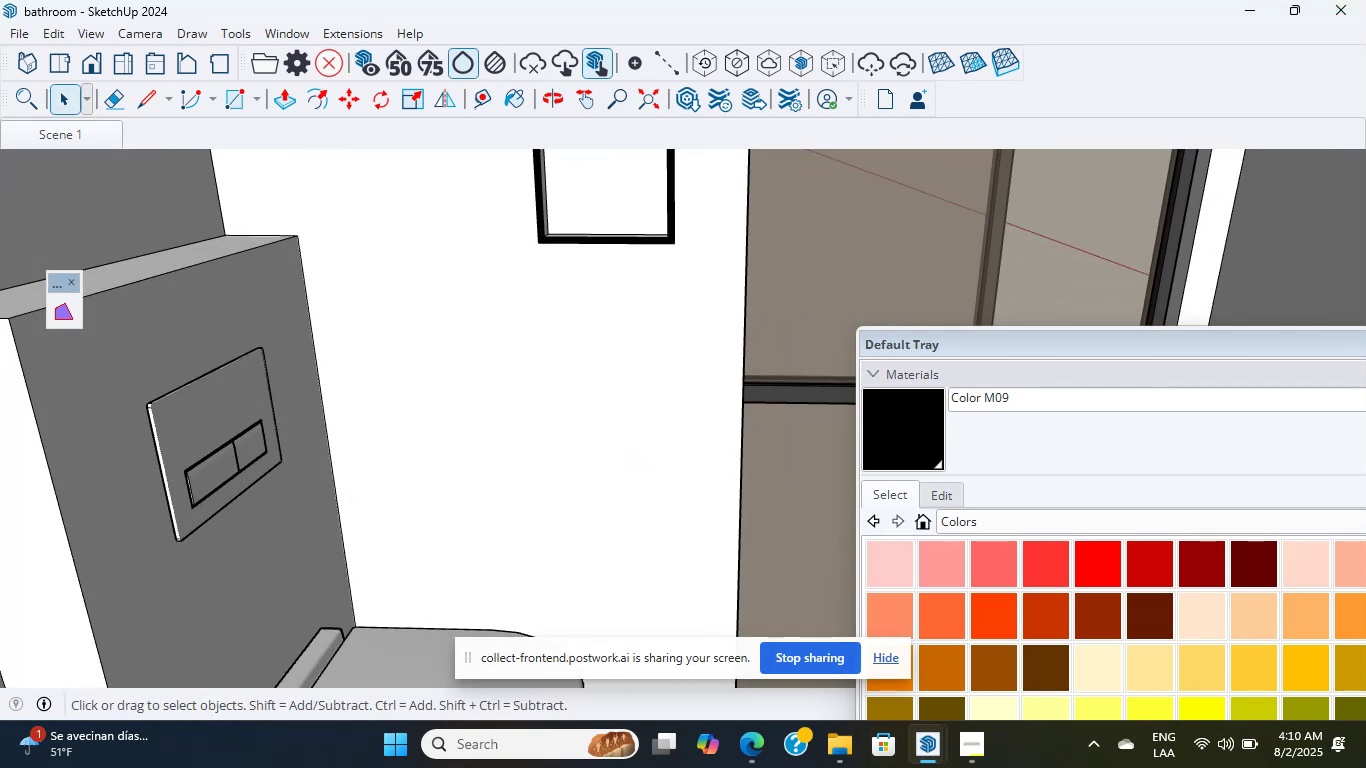 
scroll: coordinate [219, 519], scroll_direction: up, amount: 2.0
 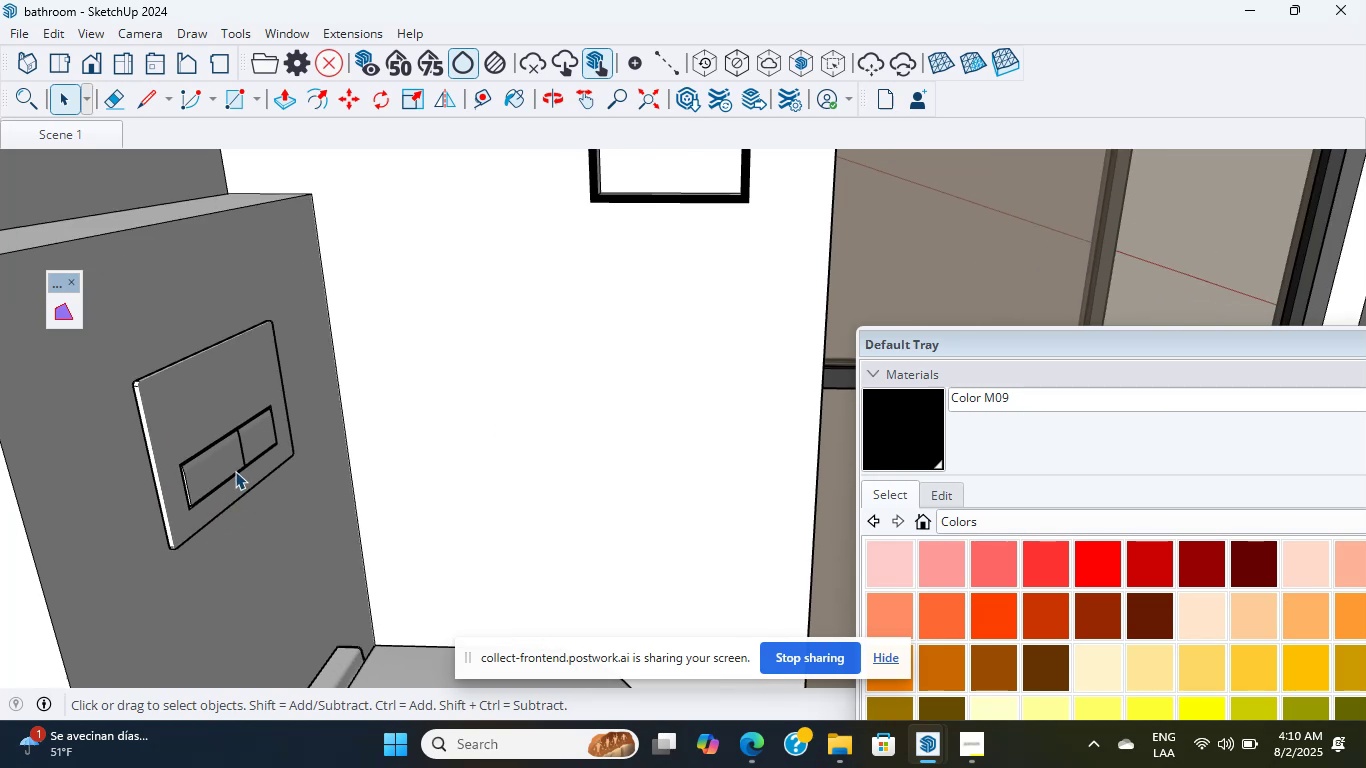 
scroll: coordinate [395, 388], scroll_direction: down, amount: 13.0
 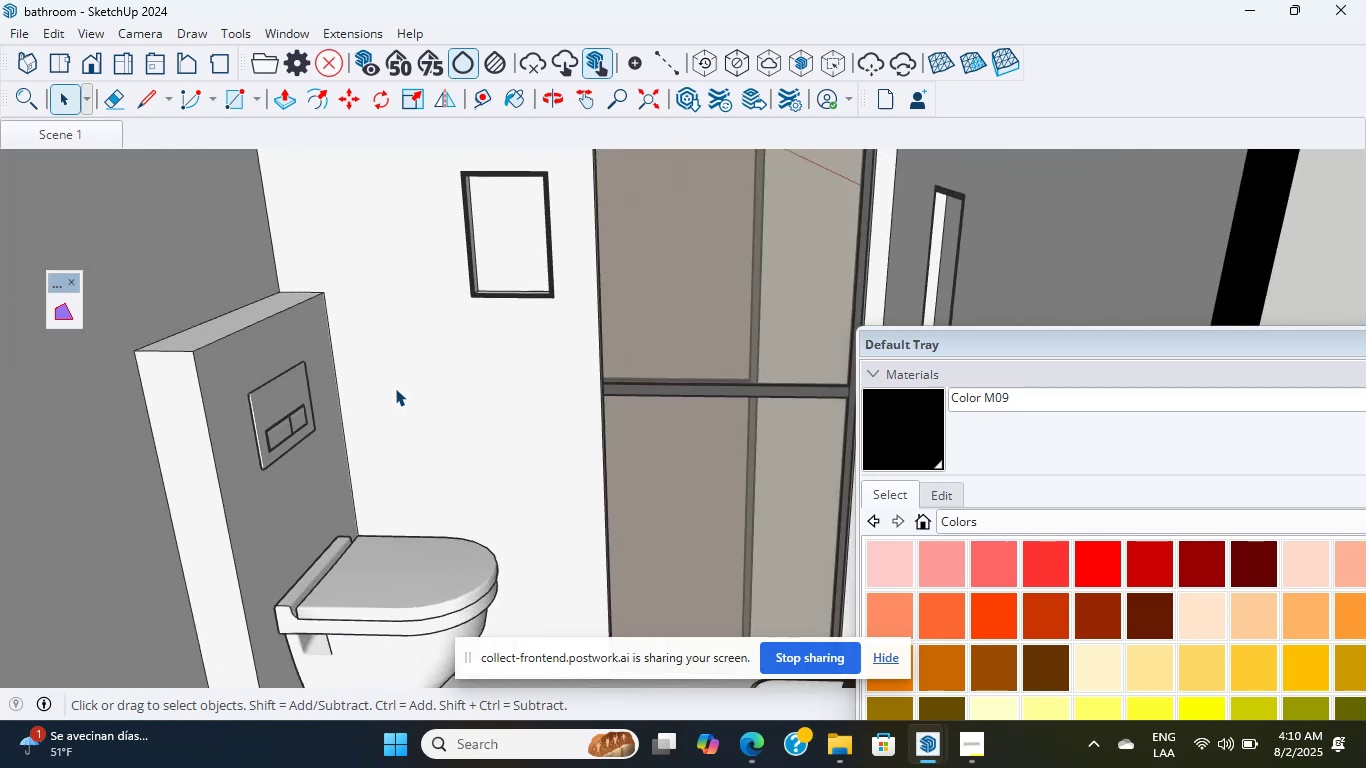 
hold_key(key=ShiftLeft, duration=1.11)
 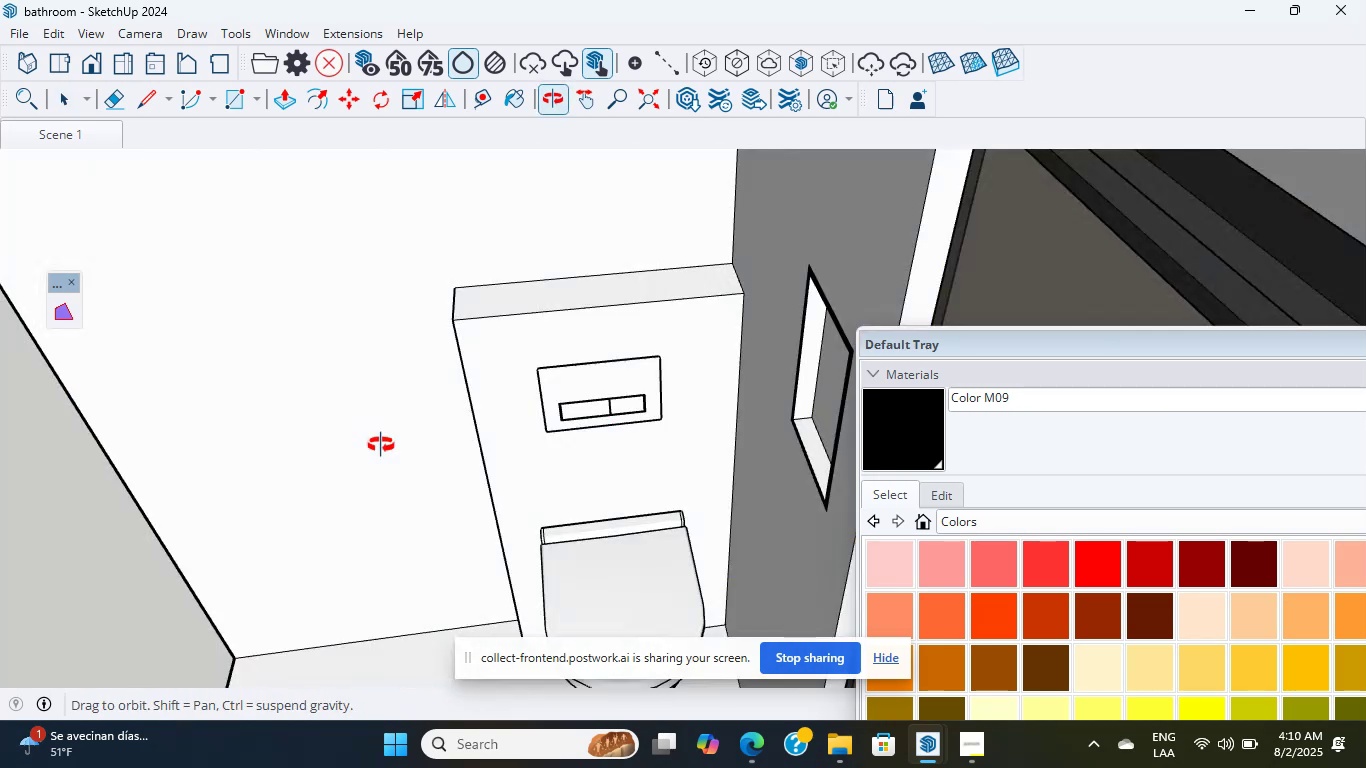 
hold_key(key=ShiftLeft, duration=2.59)
scroll: coordinate [630, 318], scroll_direction: down, amount: 7.0
 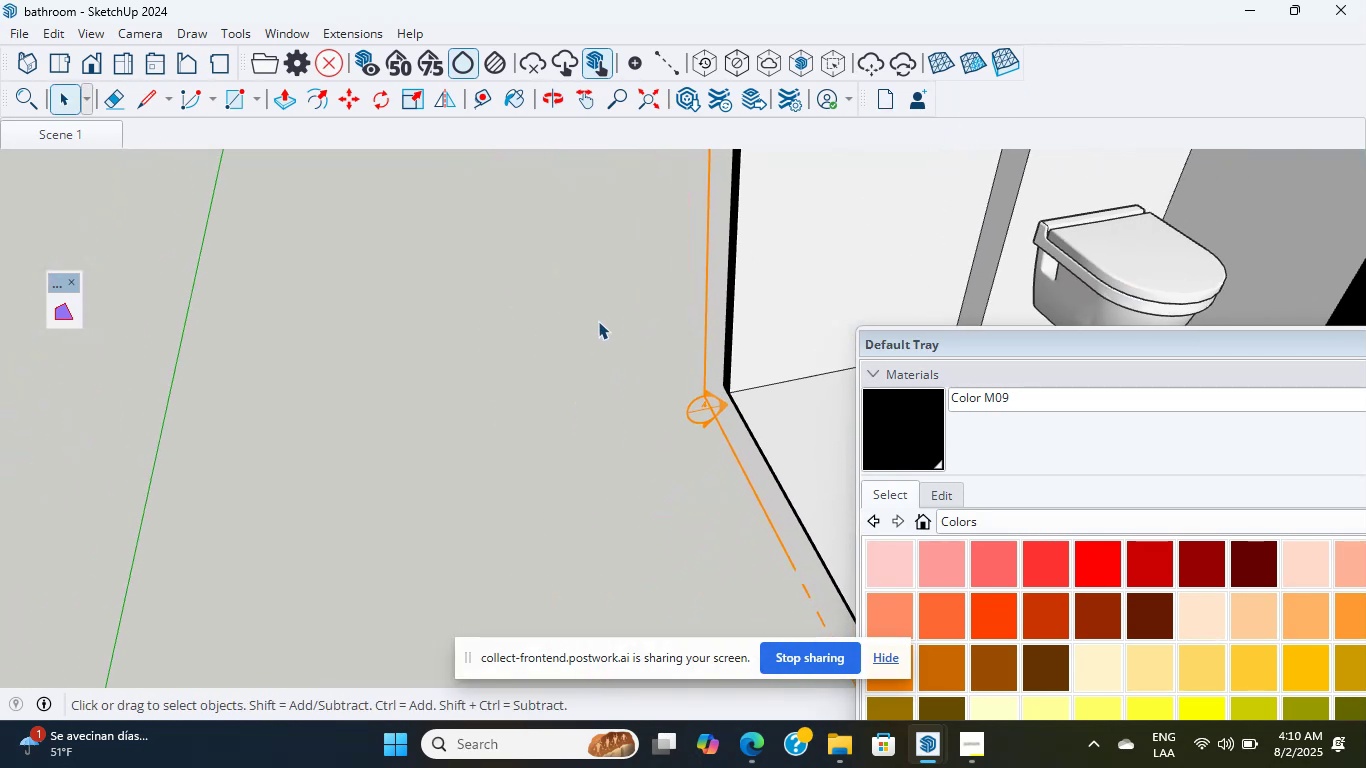 
hold_key(key=ShiftLeft, duration=1.26)
 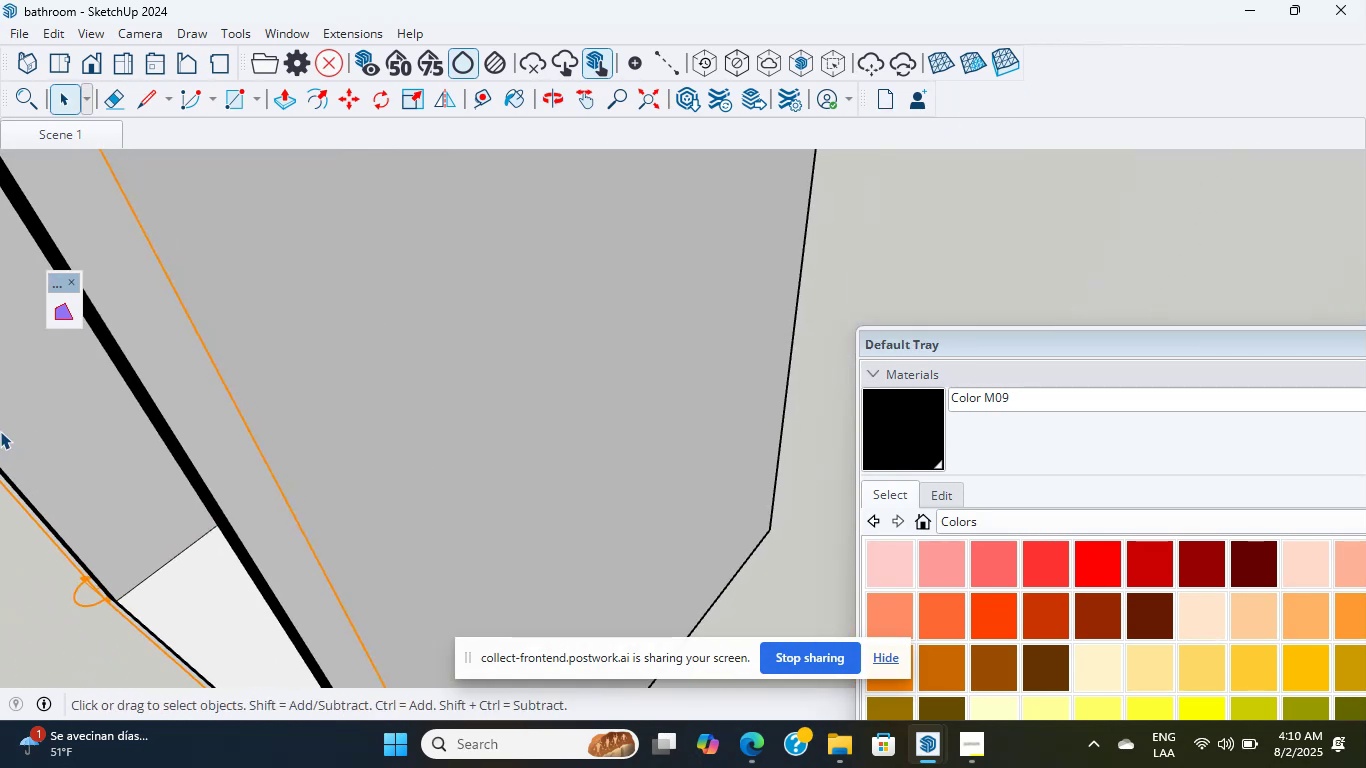 
hold_key(key=ShiftLeft, duration=0.51)
 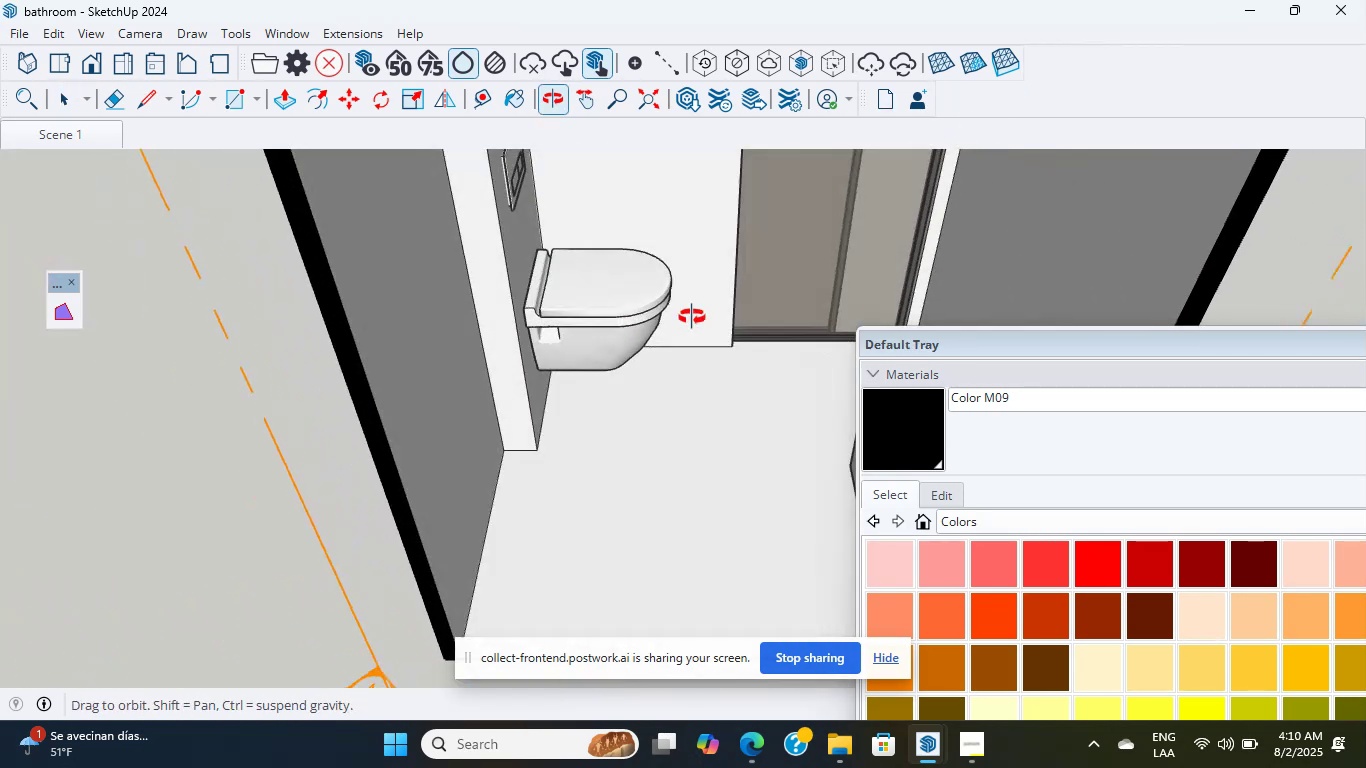 
hold_key(key=ShiftLeft, duration=1.64)
scroll: coordinate [614, 426], scroll_direction: up, amount: 5.0
 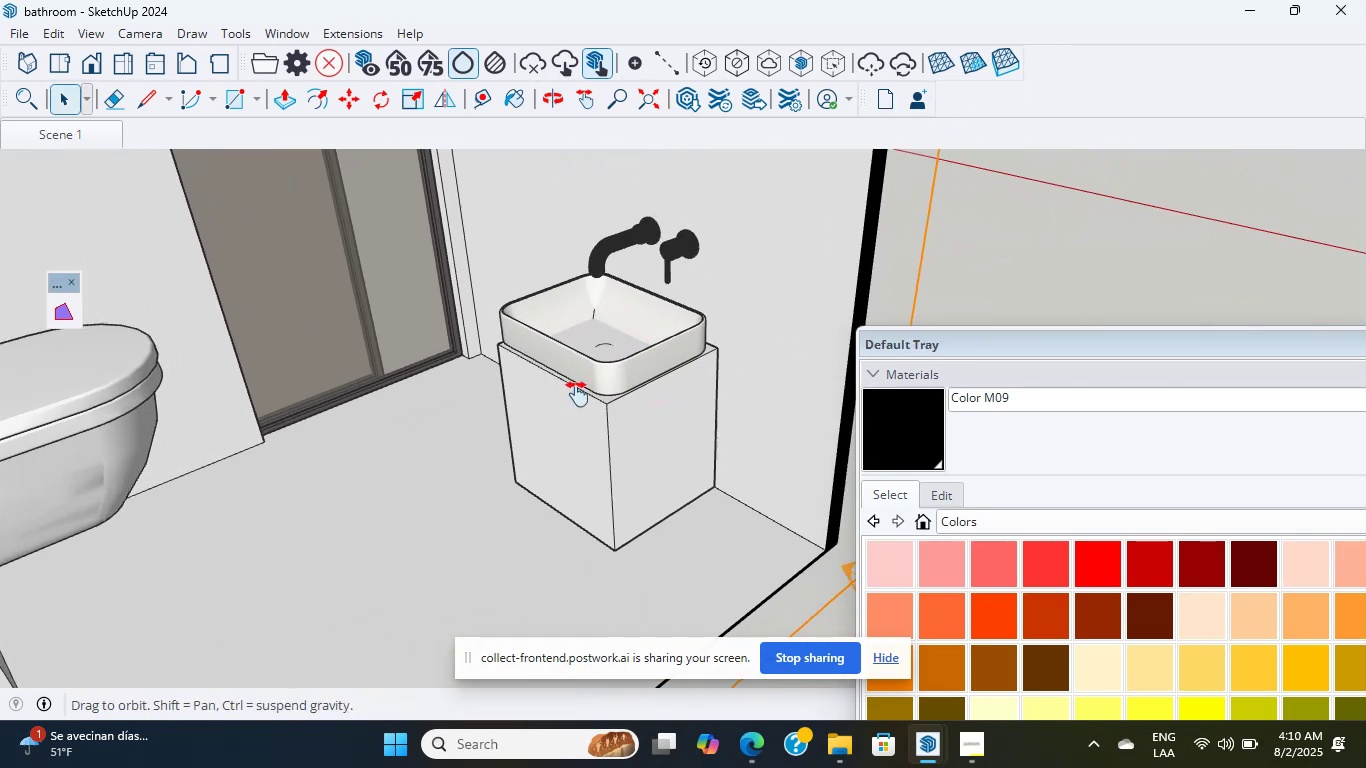 
scroll: coordinate [575, 388], scroll_direction: down, amount: 1.0
 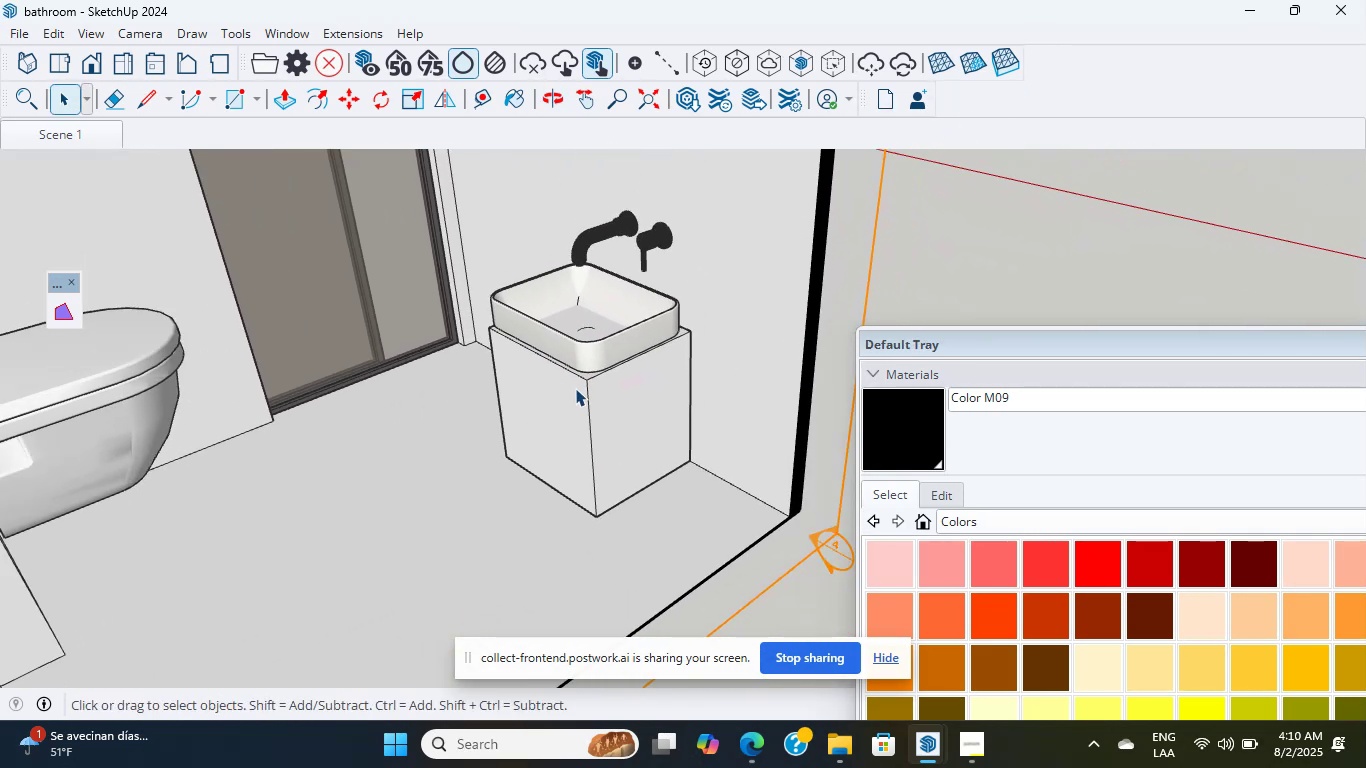 
wait(8.6)
 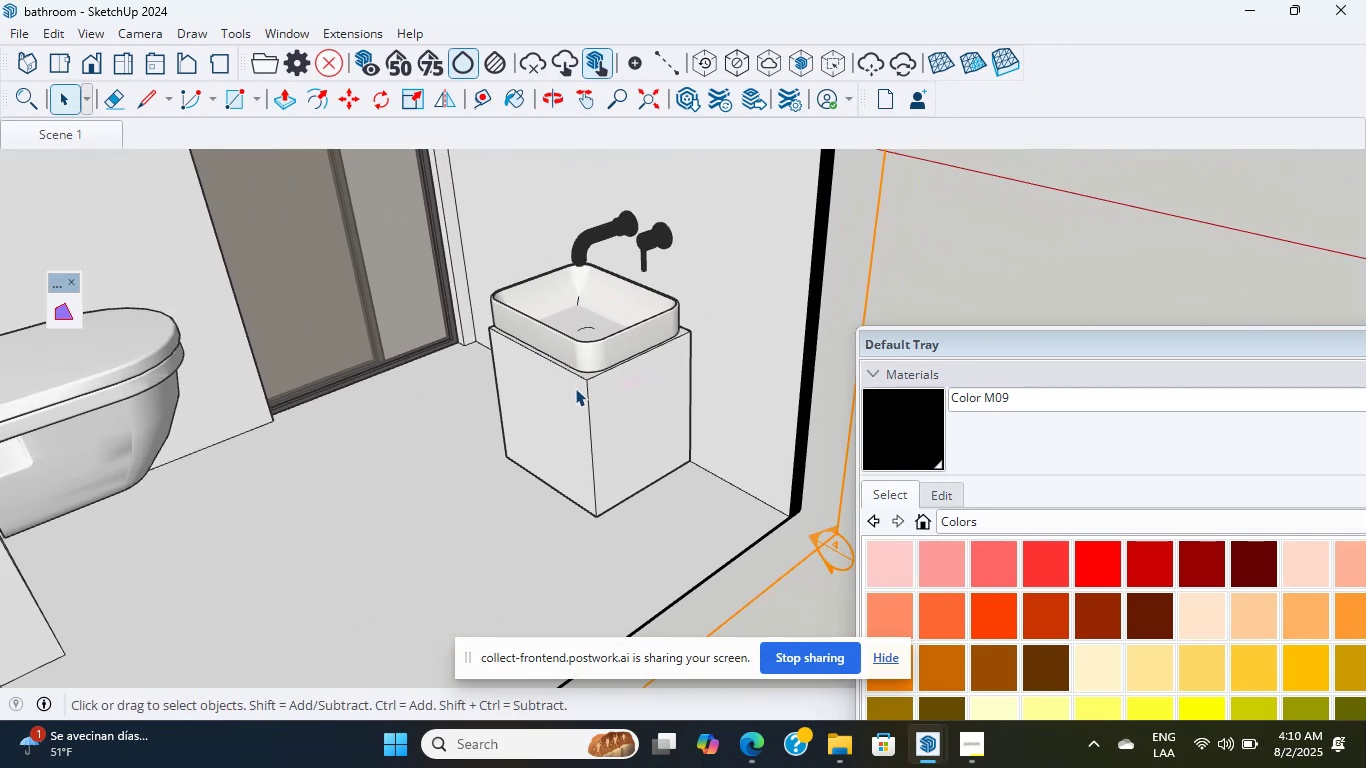 
scroll: coordinate [575, 388], scroll_direction: up, amount: 1.0
 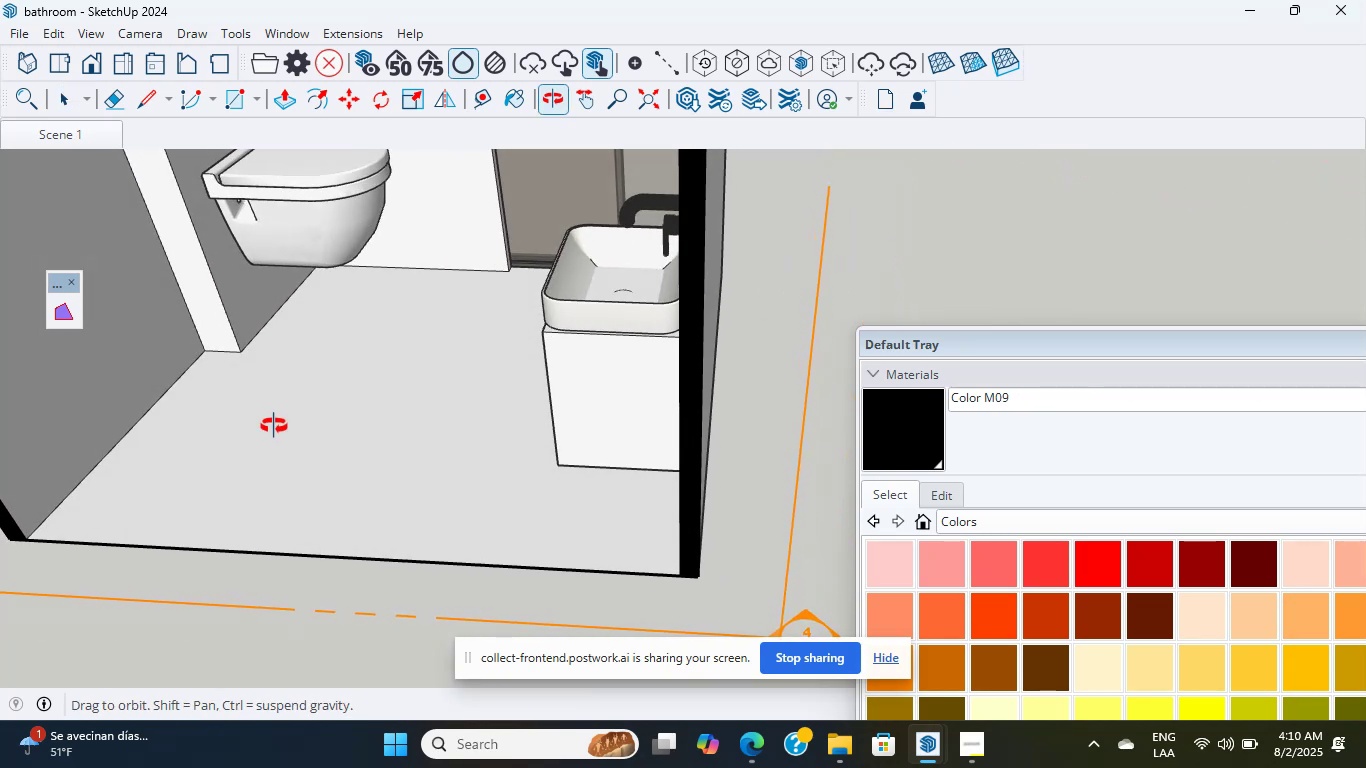 
scroll: coordinate [95, 167], scroll_direction: down, amount: 3.0
 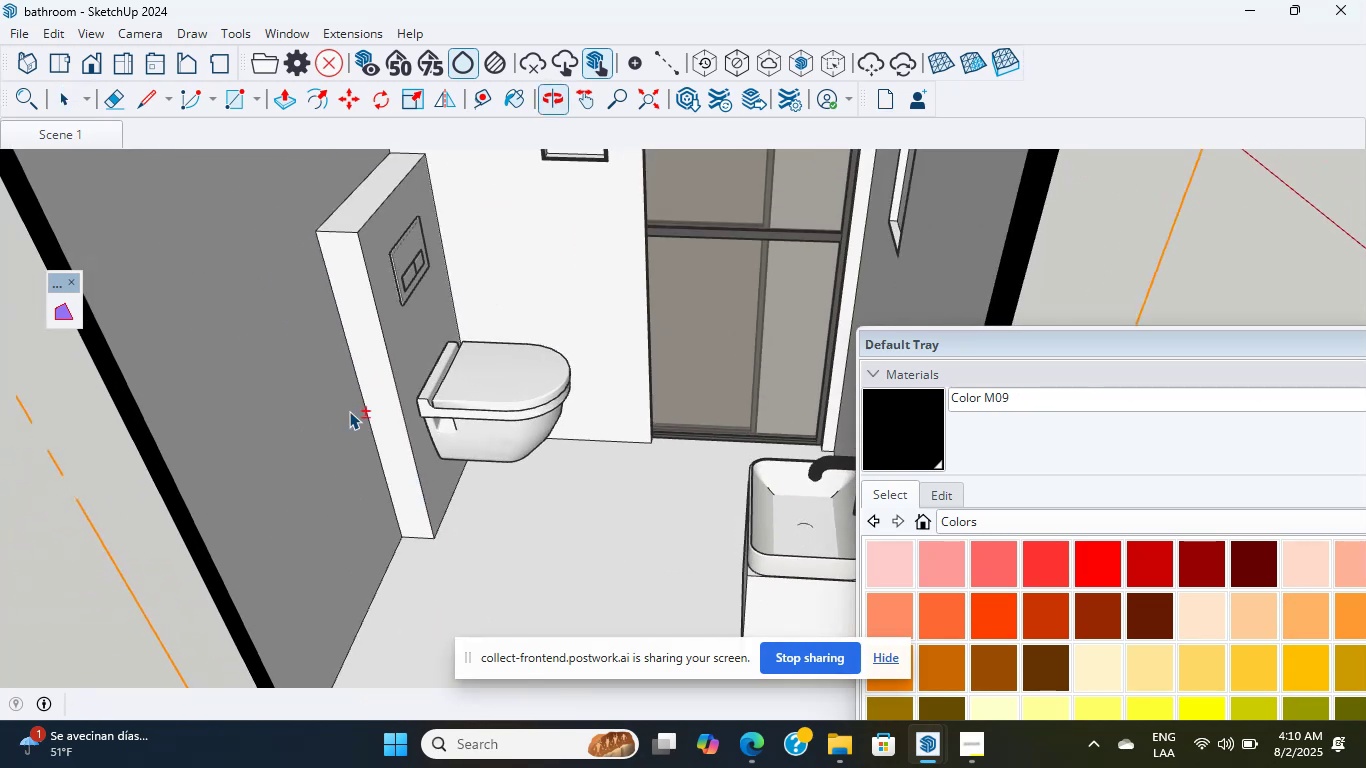 
hold_key(key=ShiftLeft, duration=1.98)
scroll: coordinate [371, 316], scroll_direction: up, amount: 12.0
 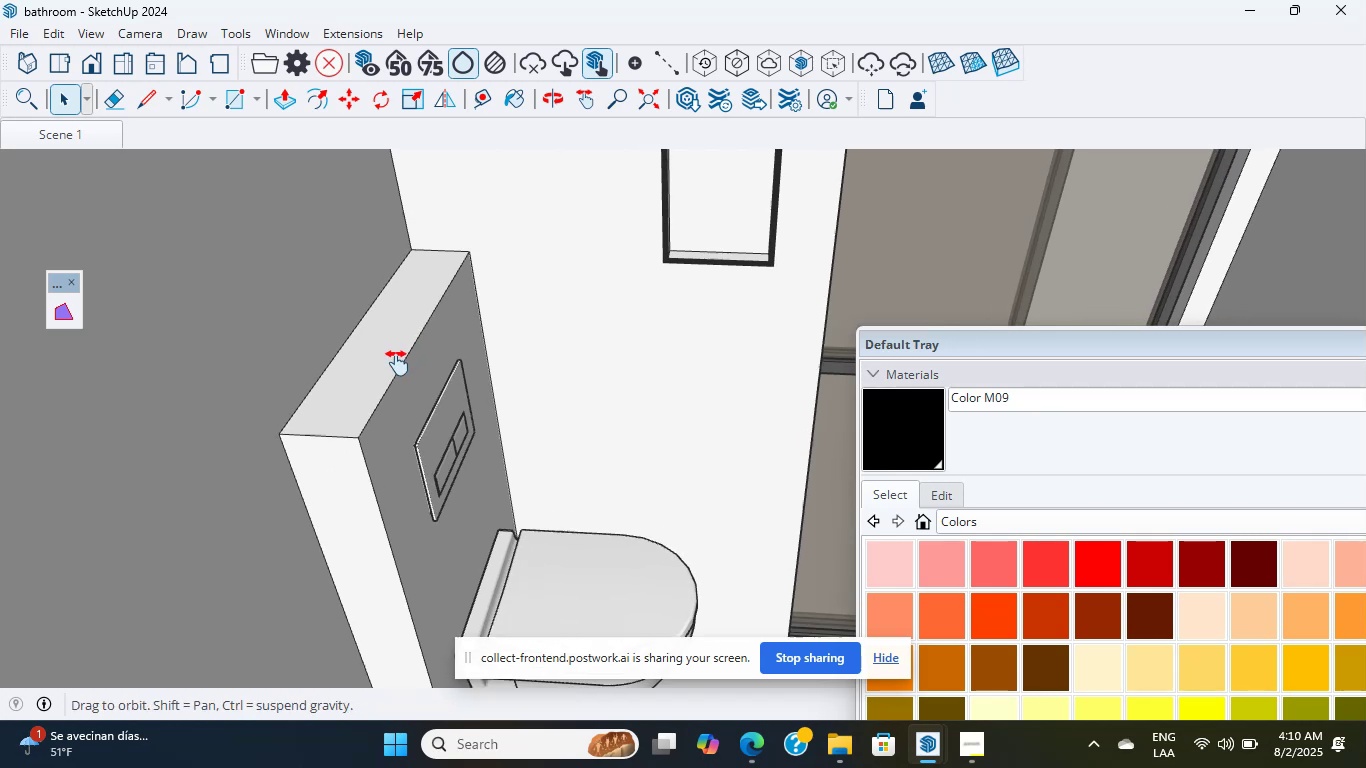 
hold_key(key=ShiftLeft, duration=0.99)
scroll: coordinate [389, 341], scroll_direction: up, amount: 2.0
 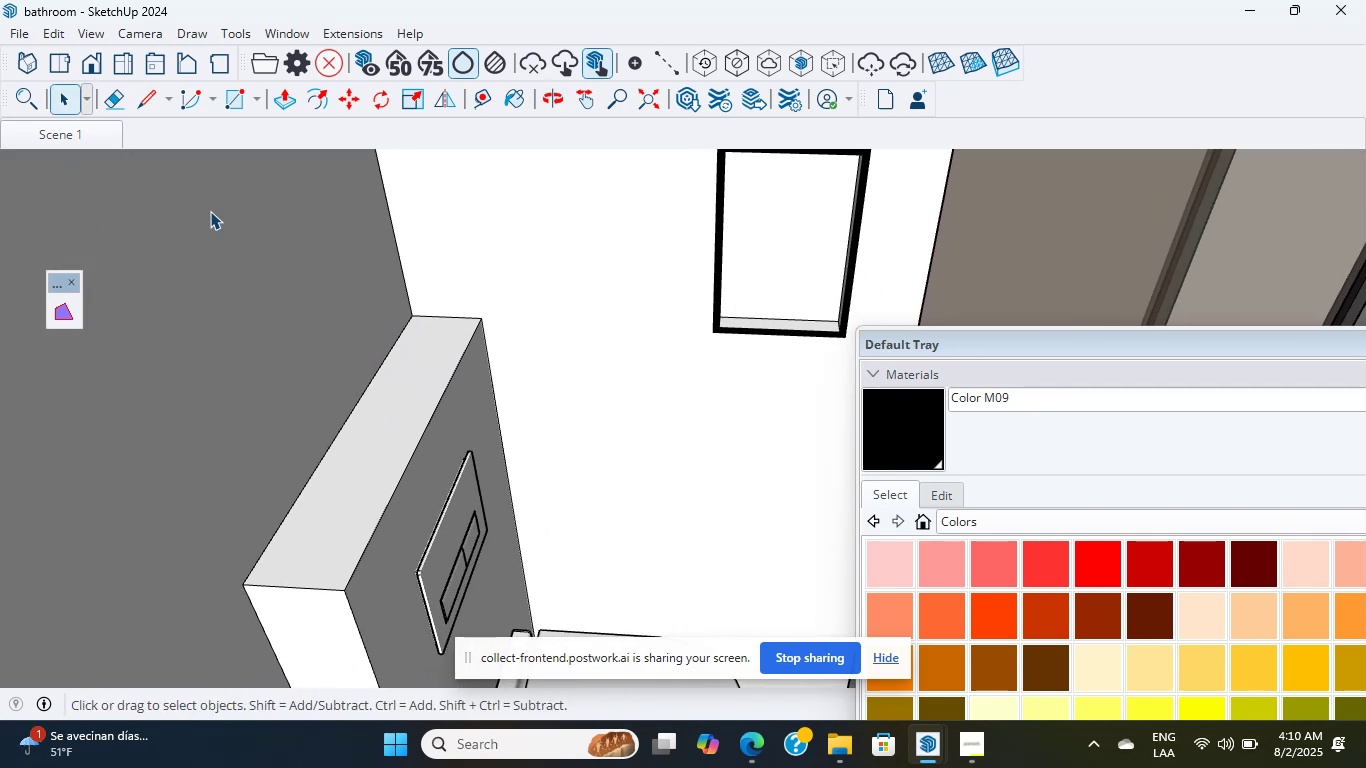 
key(Backquote)
 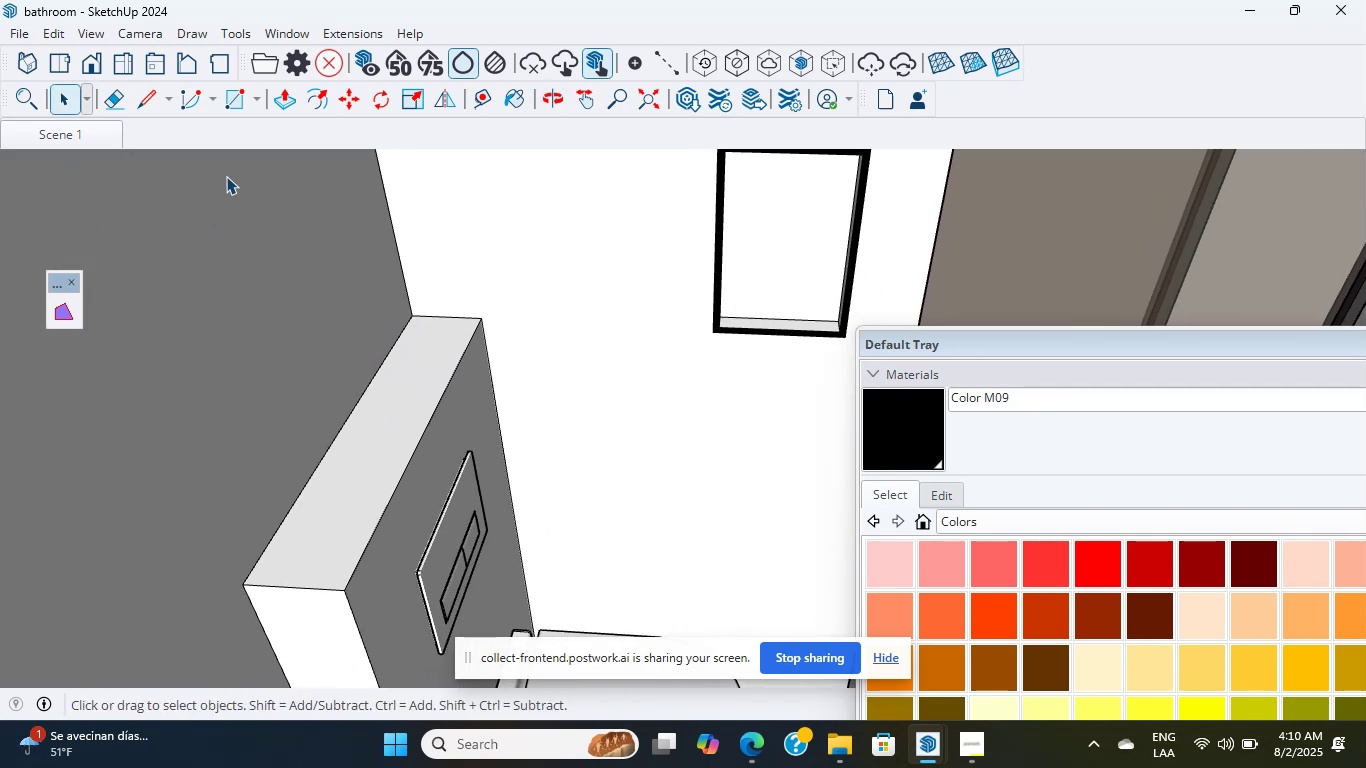 
key(L)
 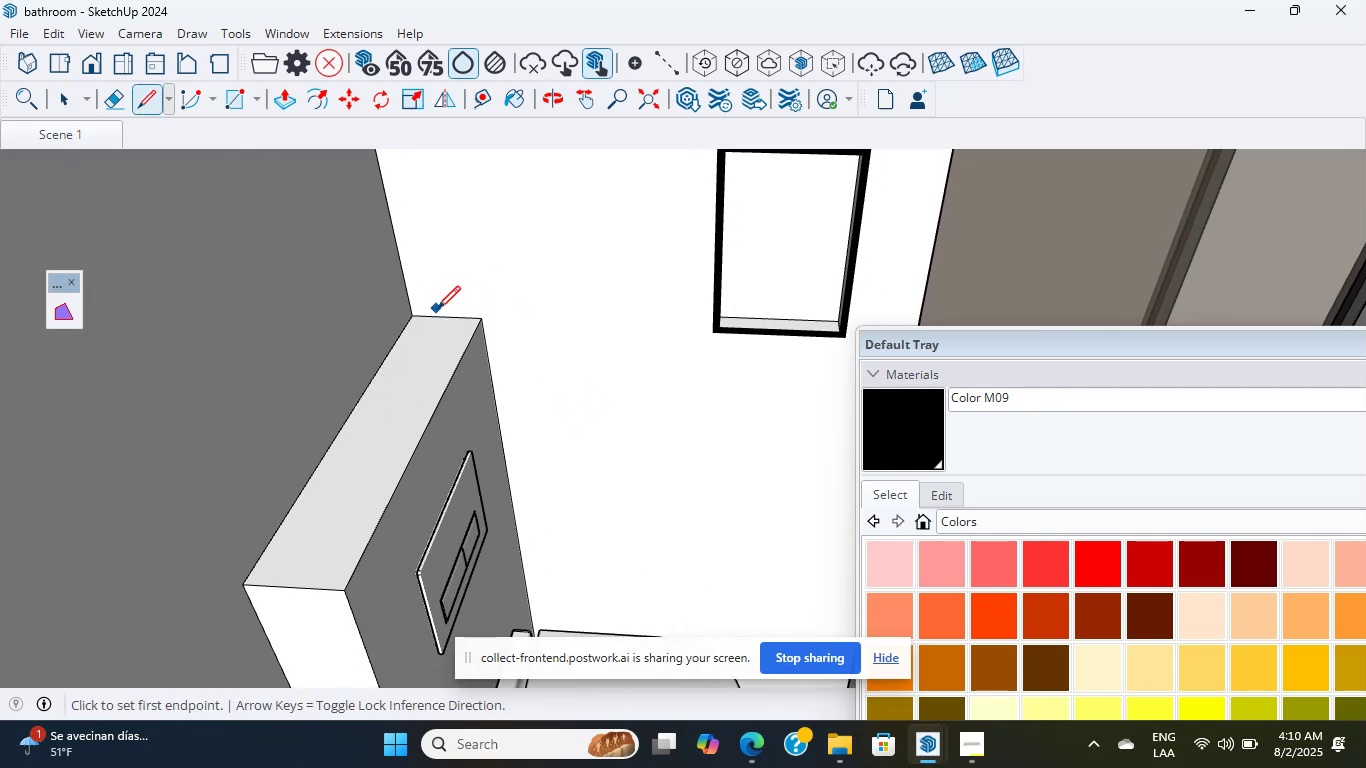 
left_click([438, 317])
 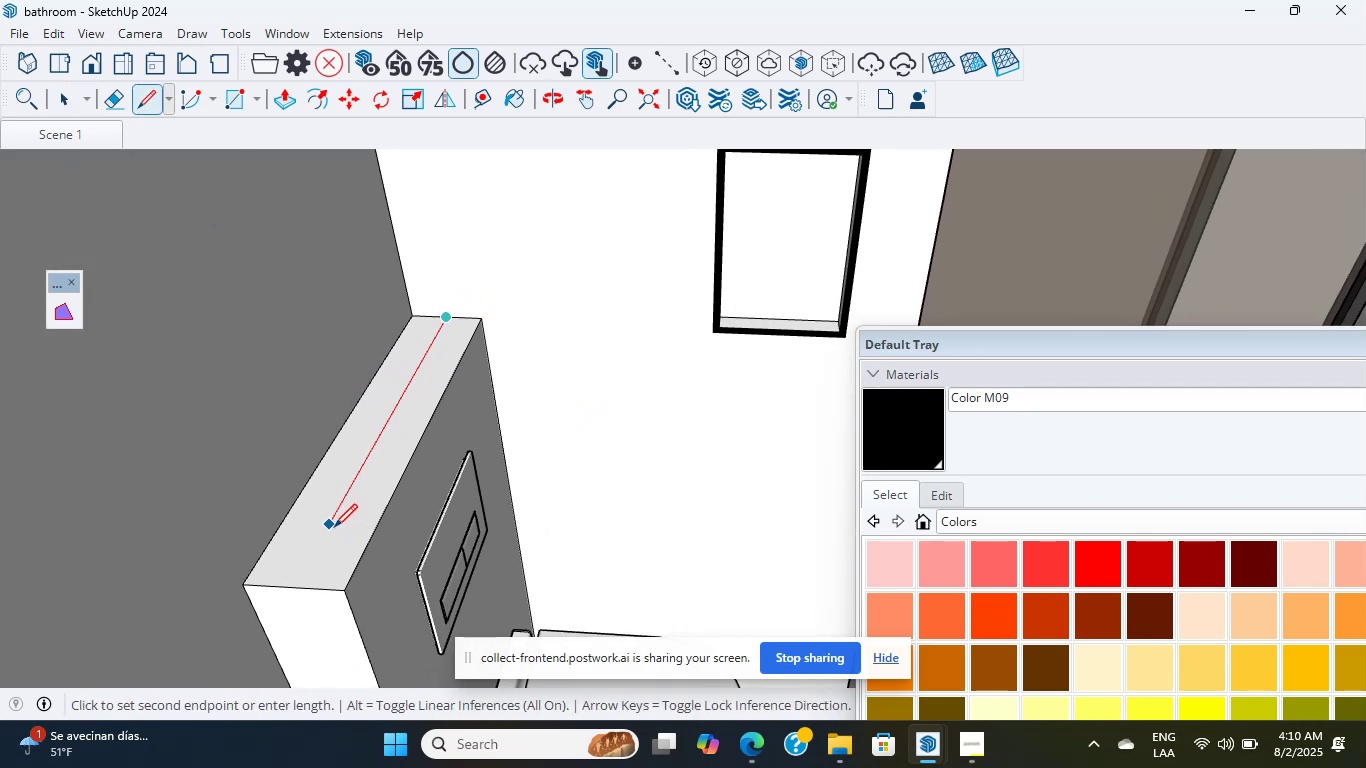 
key(Numpad8)
 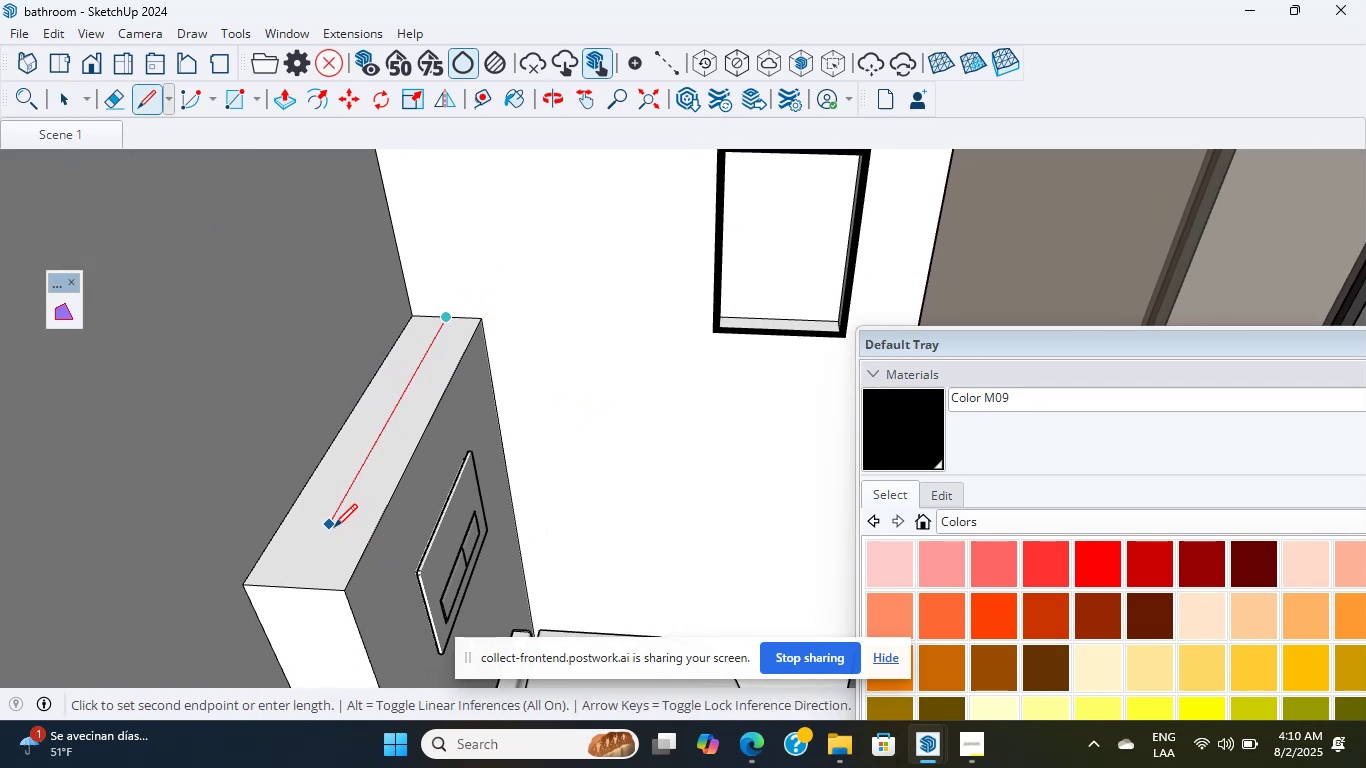 
key(Numpad7)
 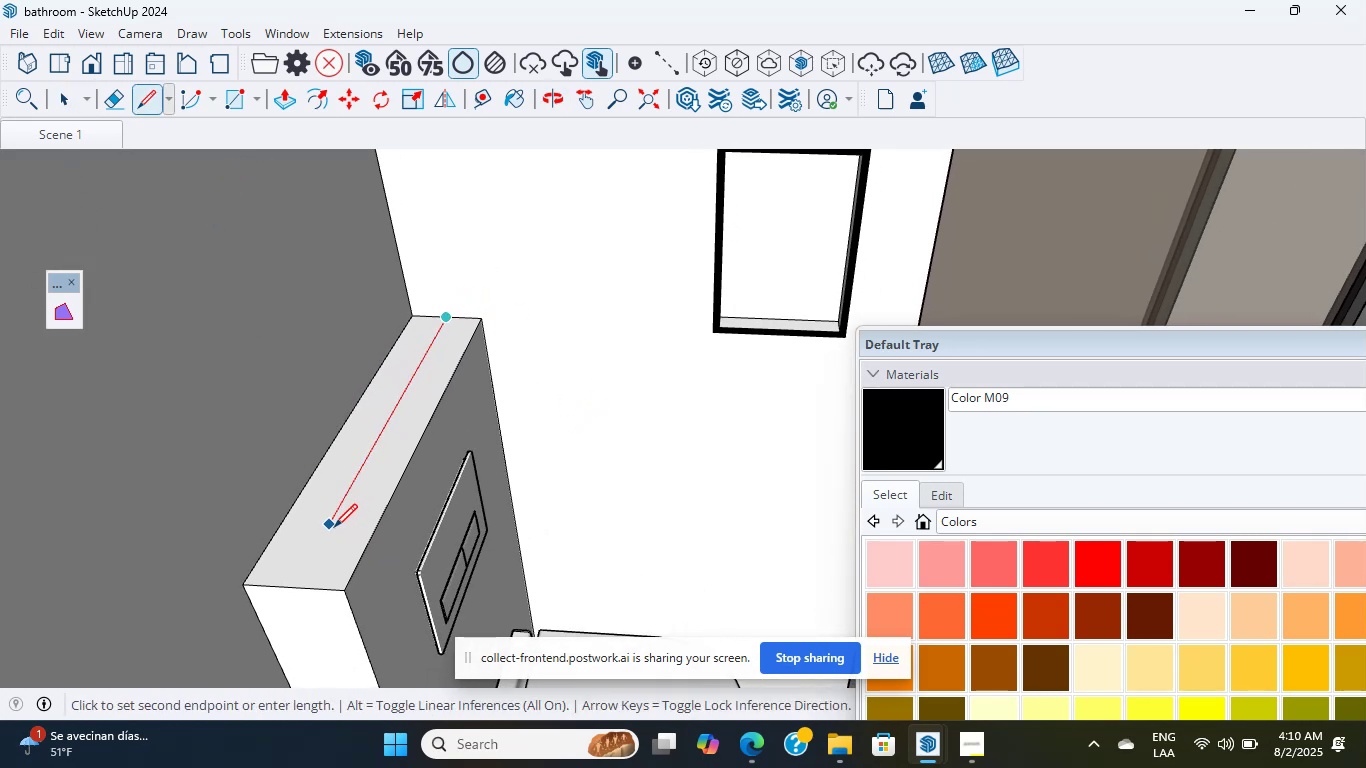 
key(Numpad0)
 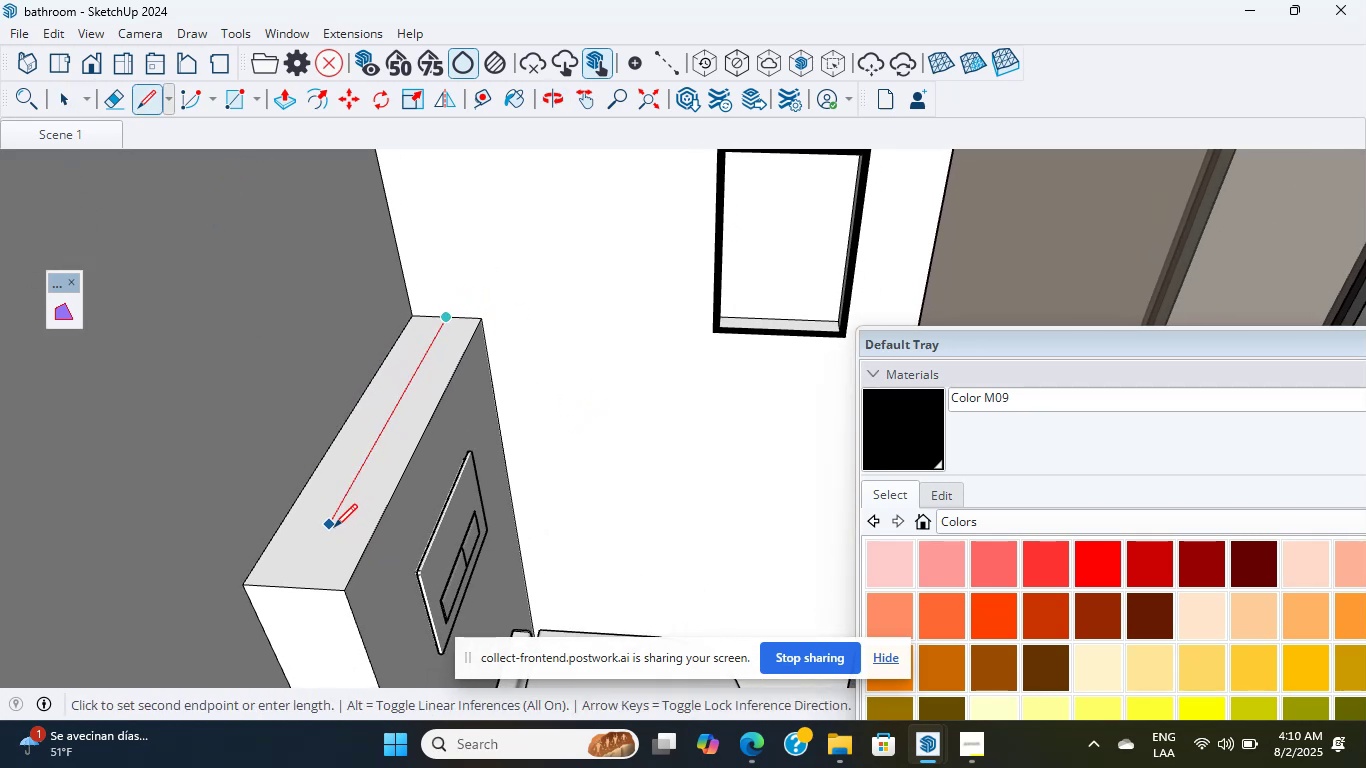 
key(NumpadEnter)
 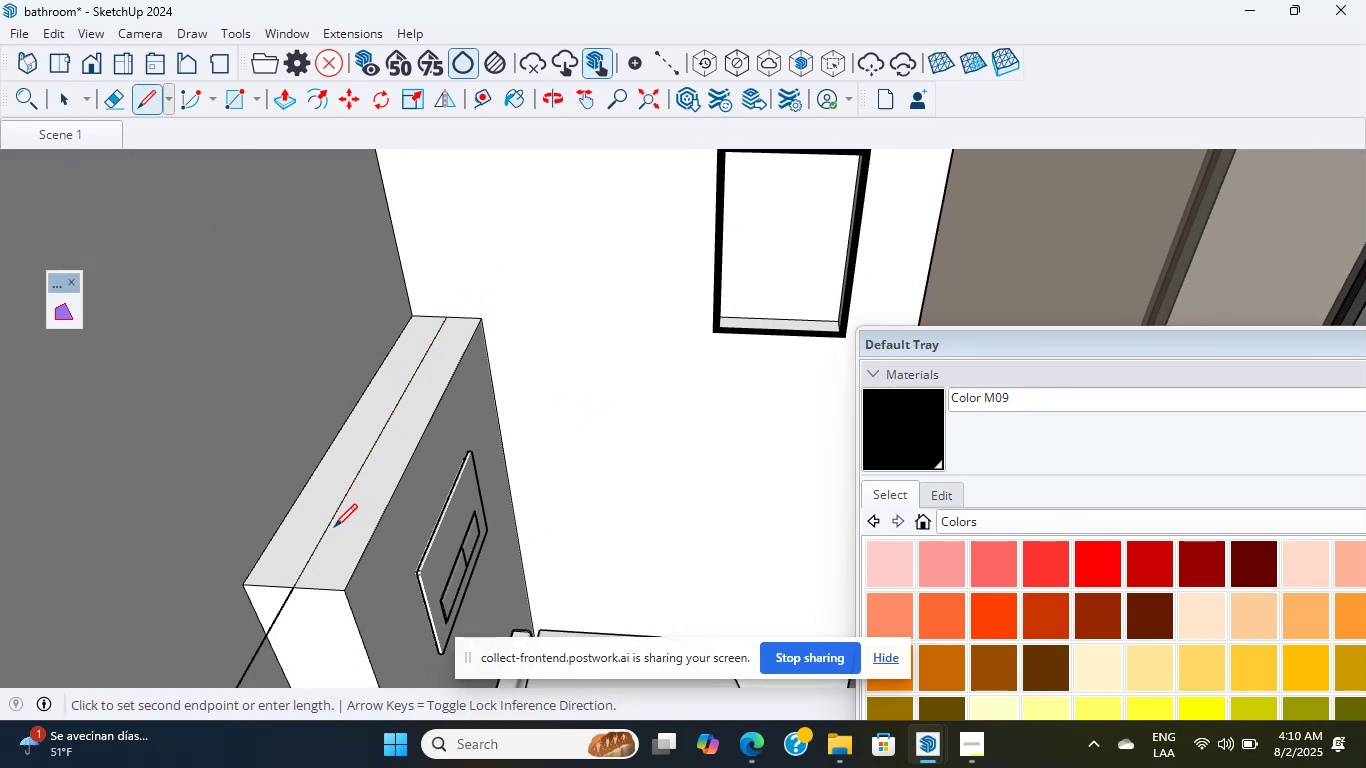 
scroll: coordinate [334, 527], scroll_direction: down, amount: 14.0
 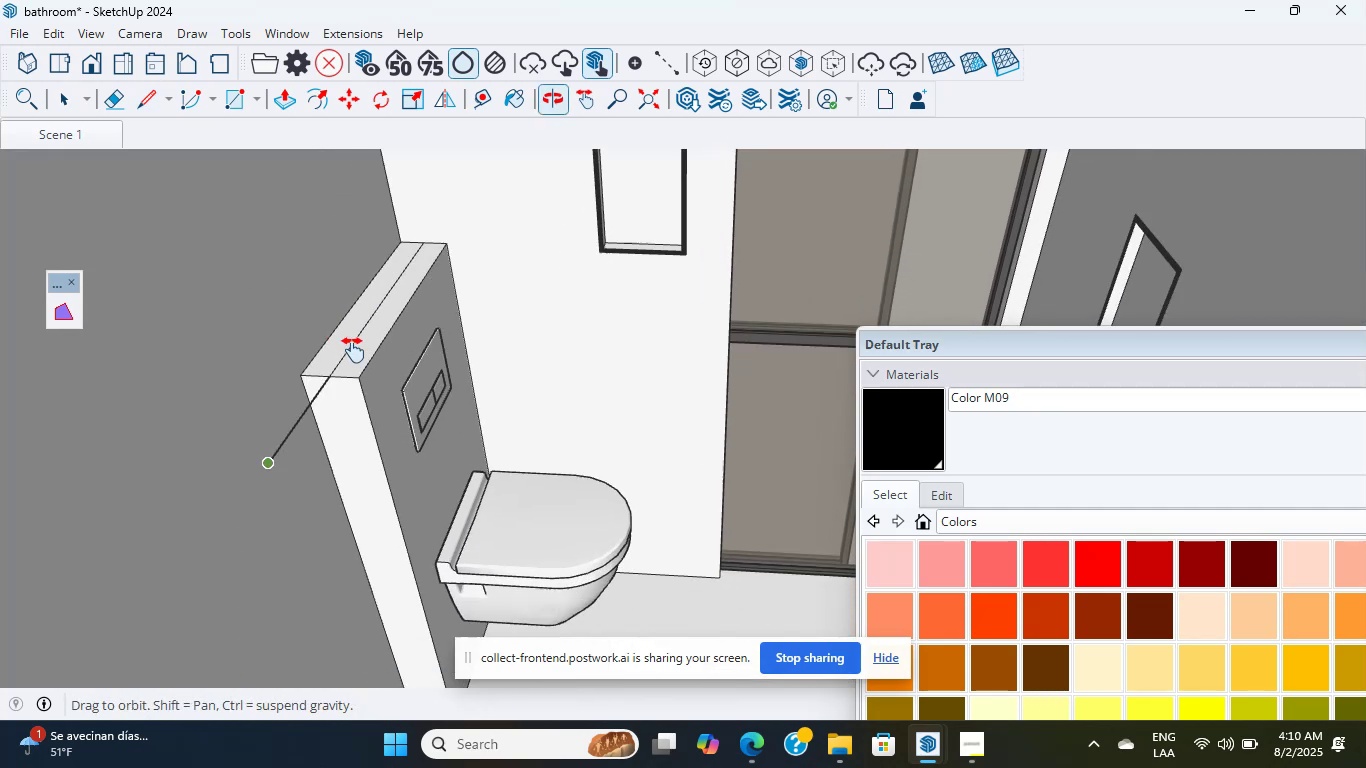 
hold_key(key=ShiftLeft, duration=1.25)
 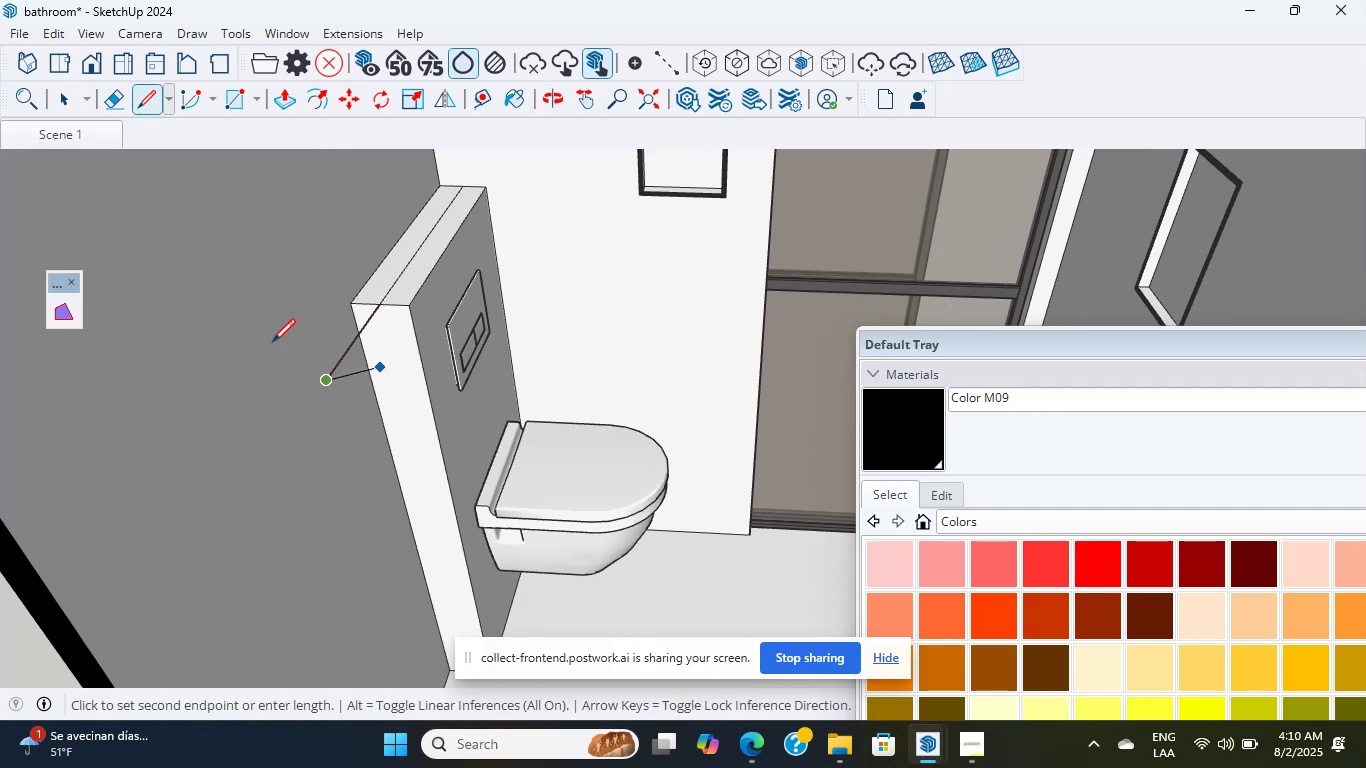 
key(Shift+ShiftLeft)
 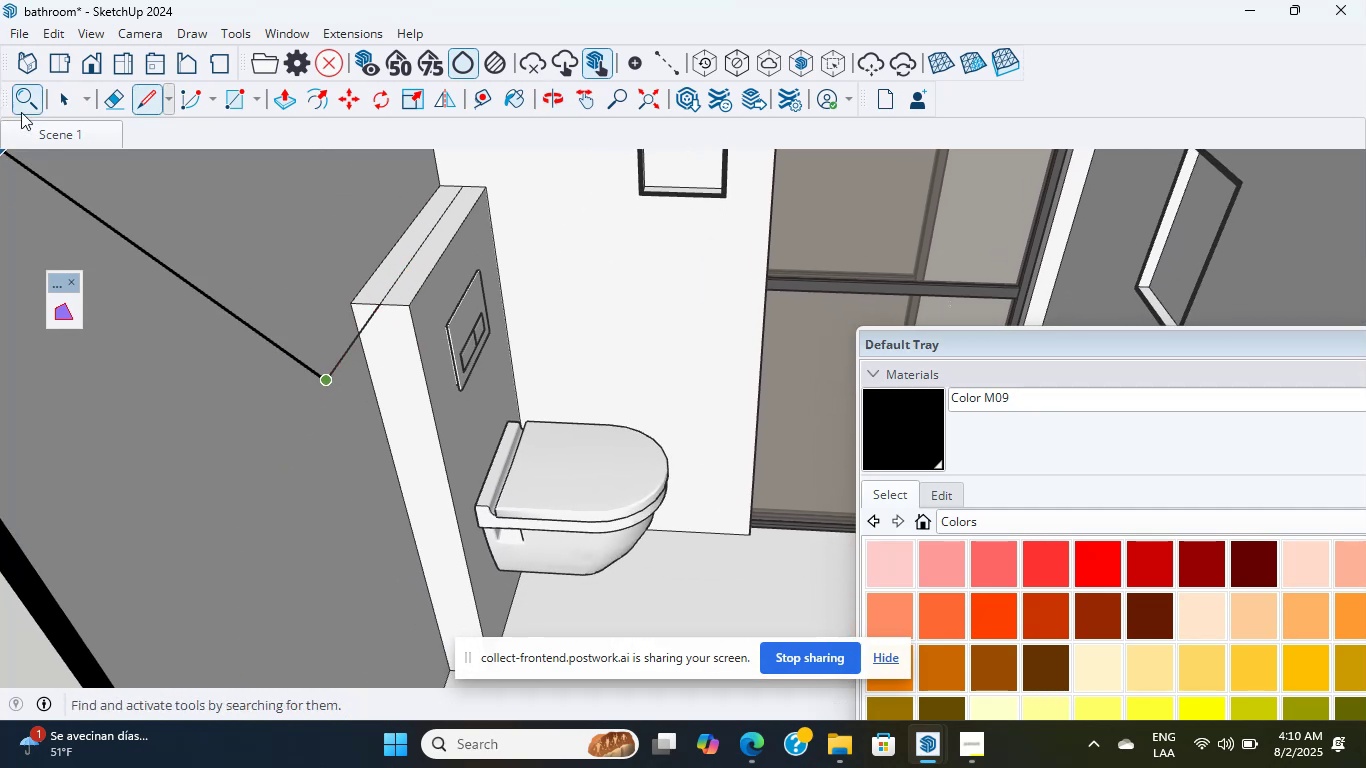 
key(Escape)
 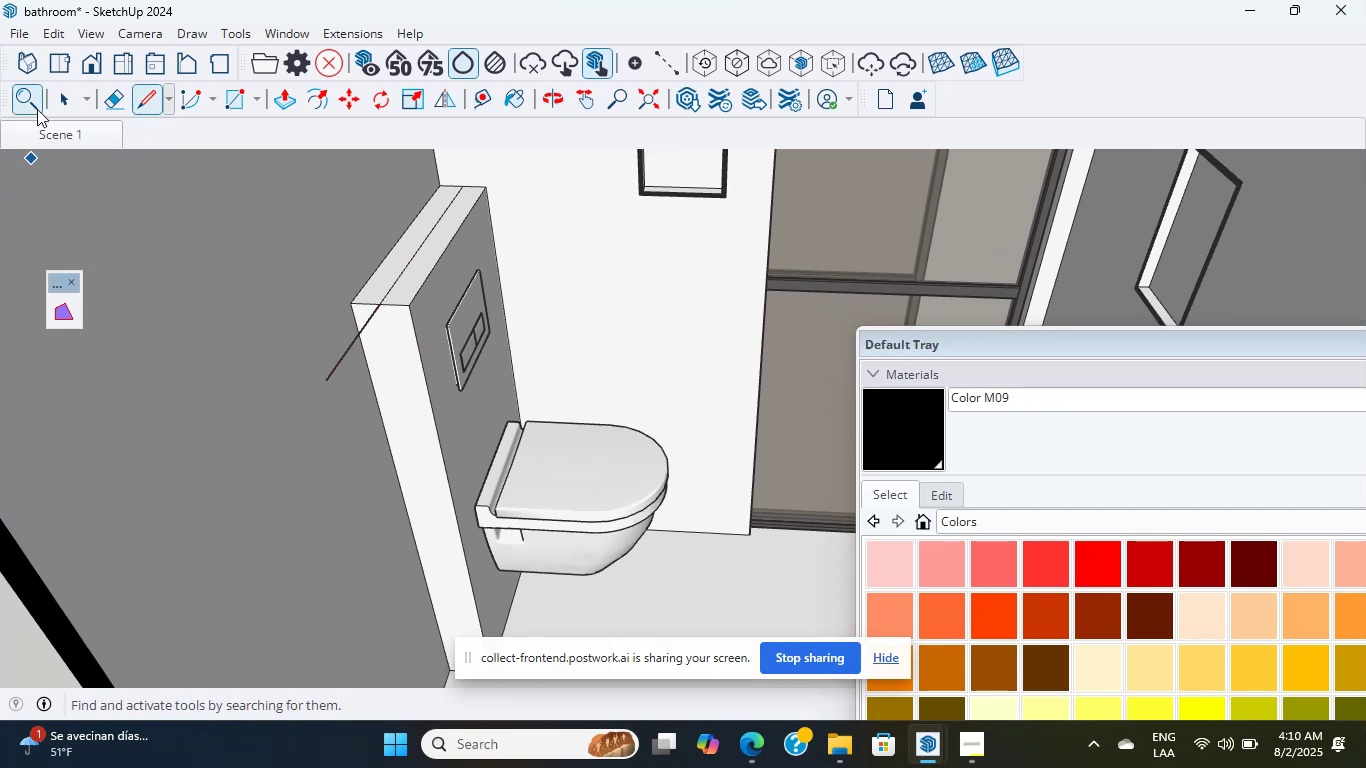 
left_click([88, 100])
 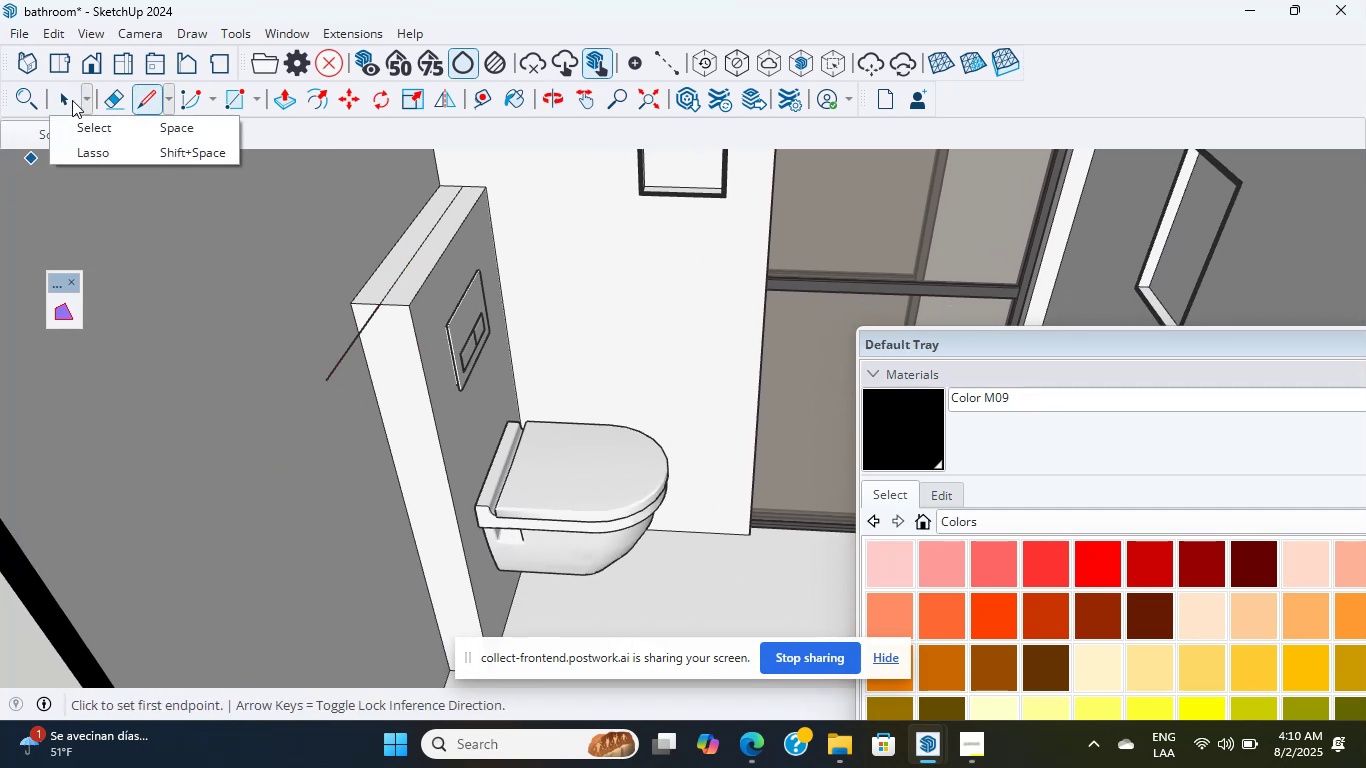 
left_click([50, 97])
 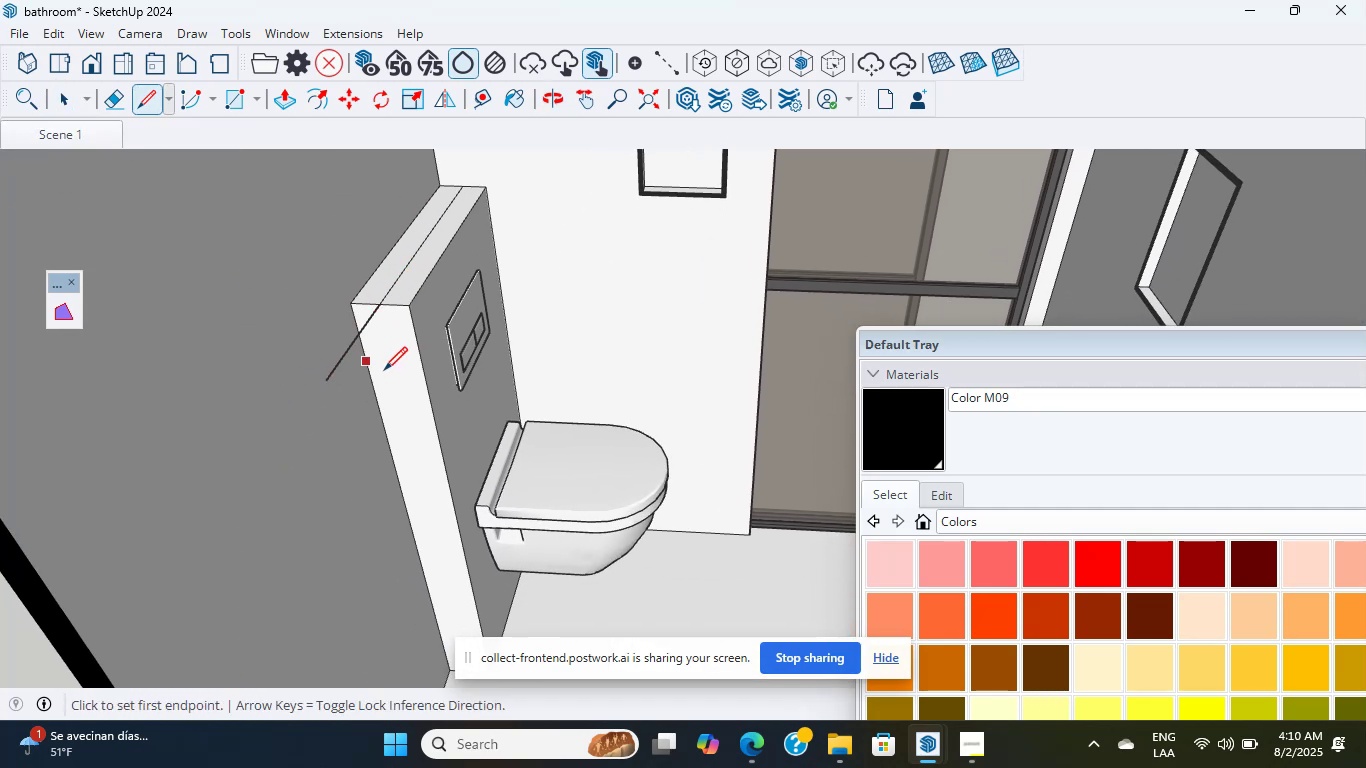 
key(Escape)
 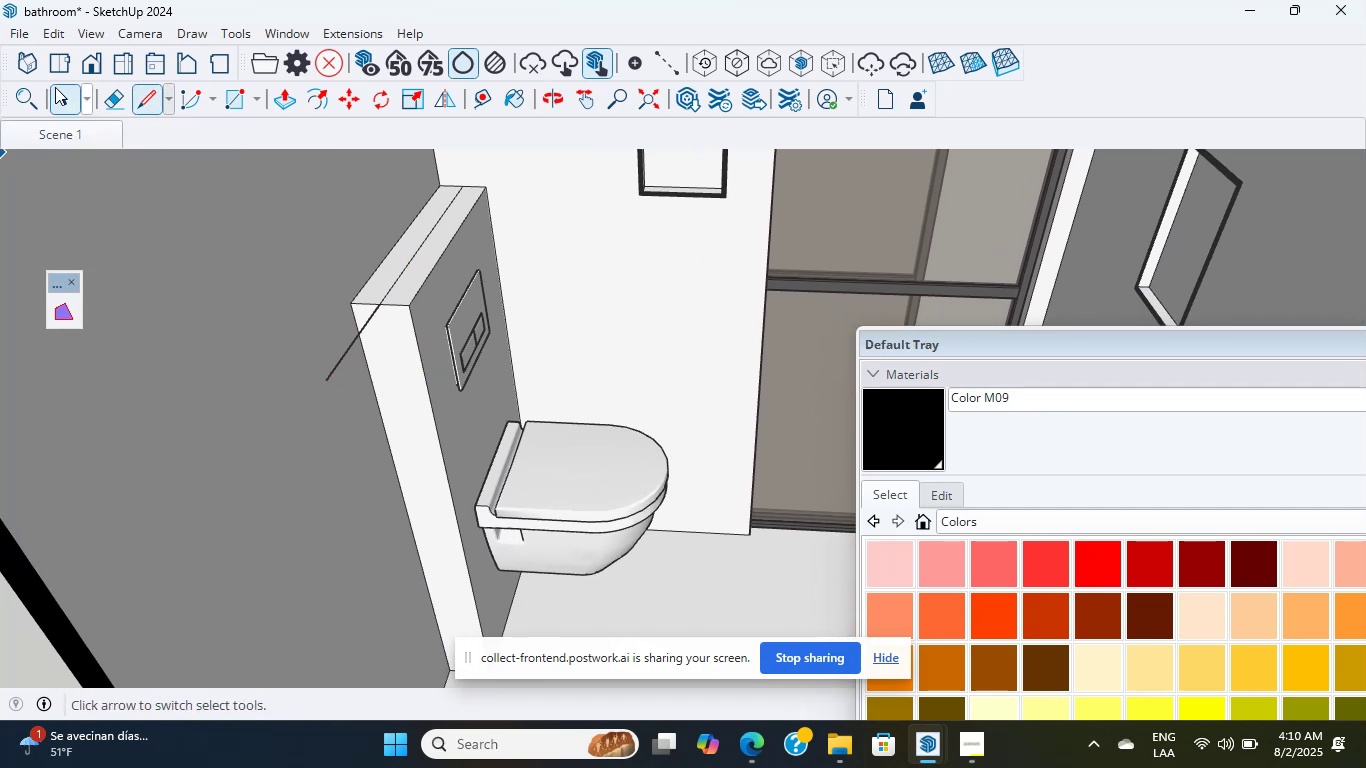 
left_click([118, 92])
 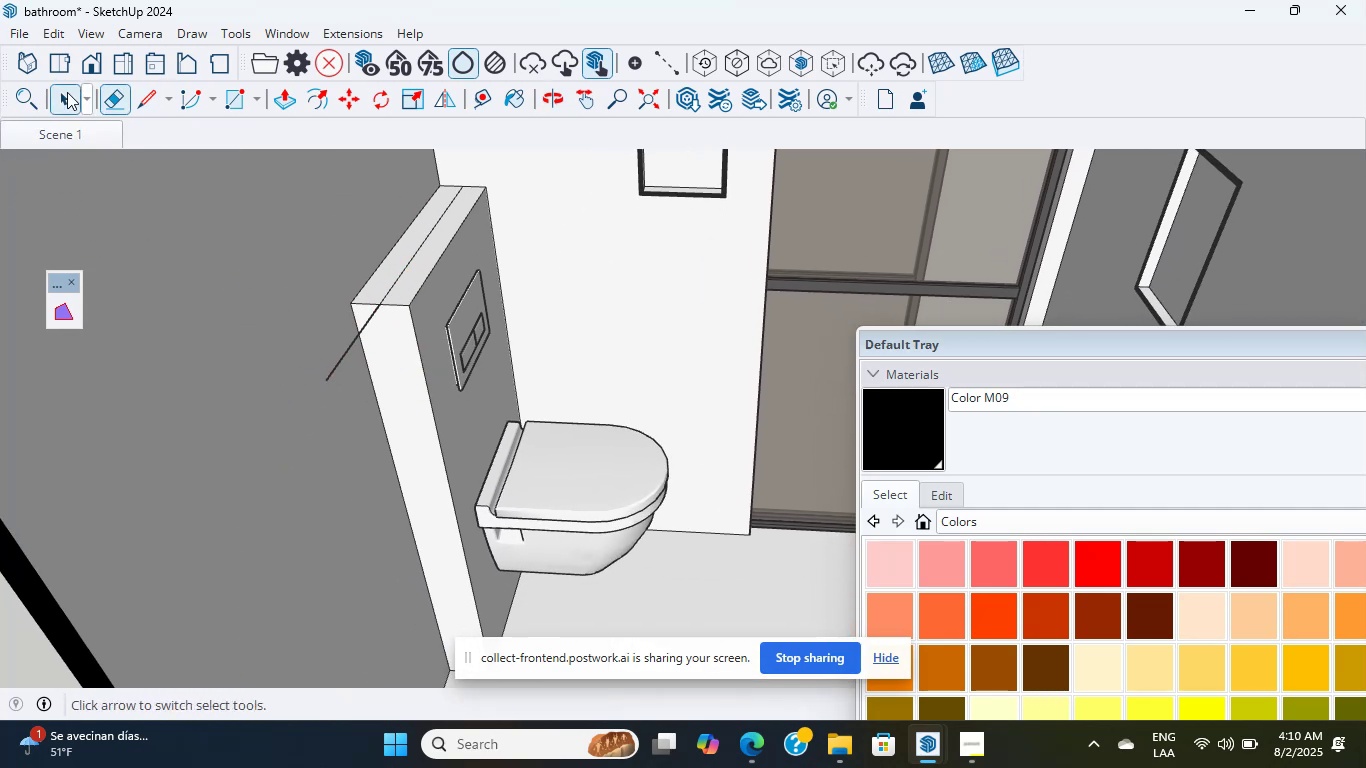 
left_click([67, 92])
 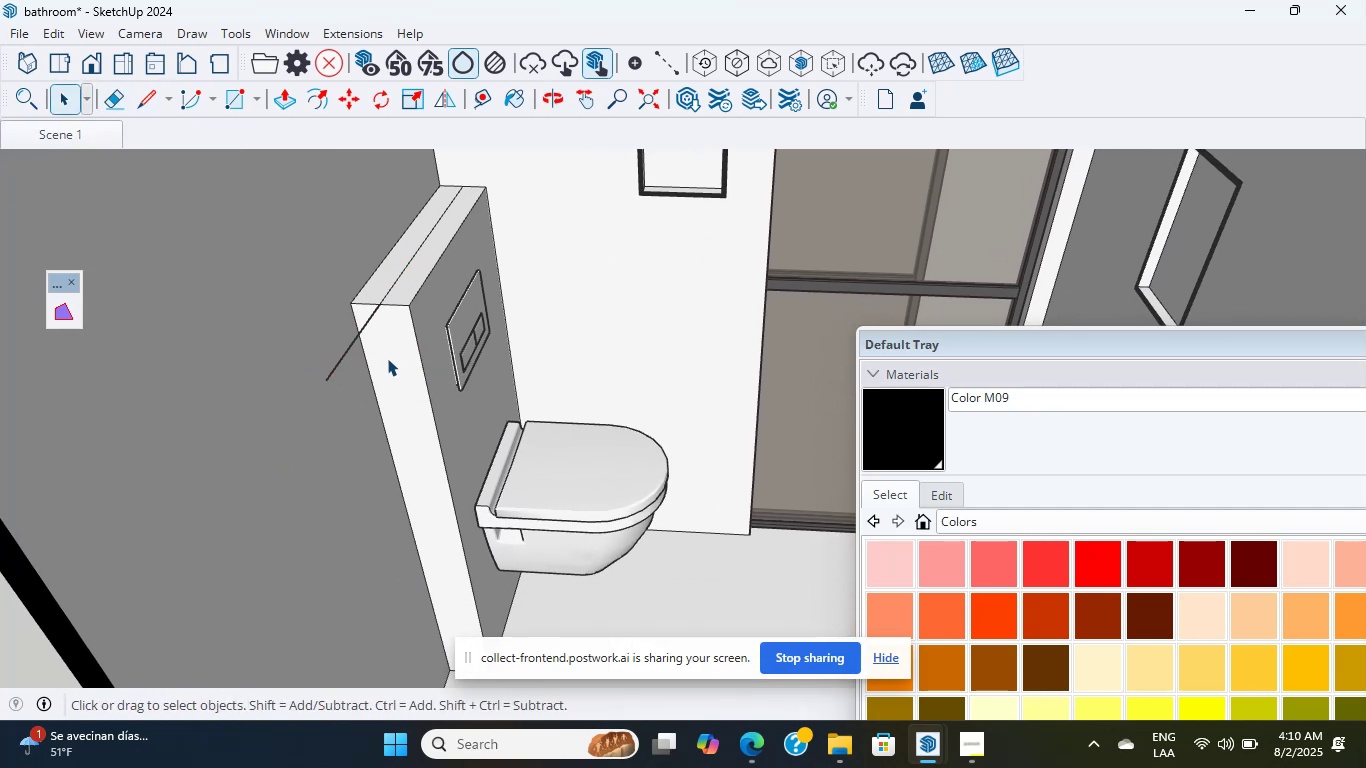 
left_click([388, 360])
 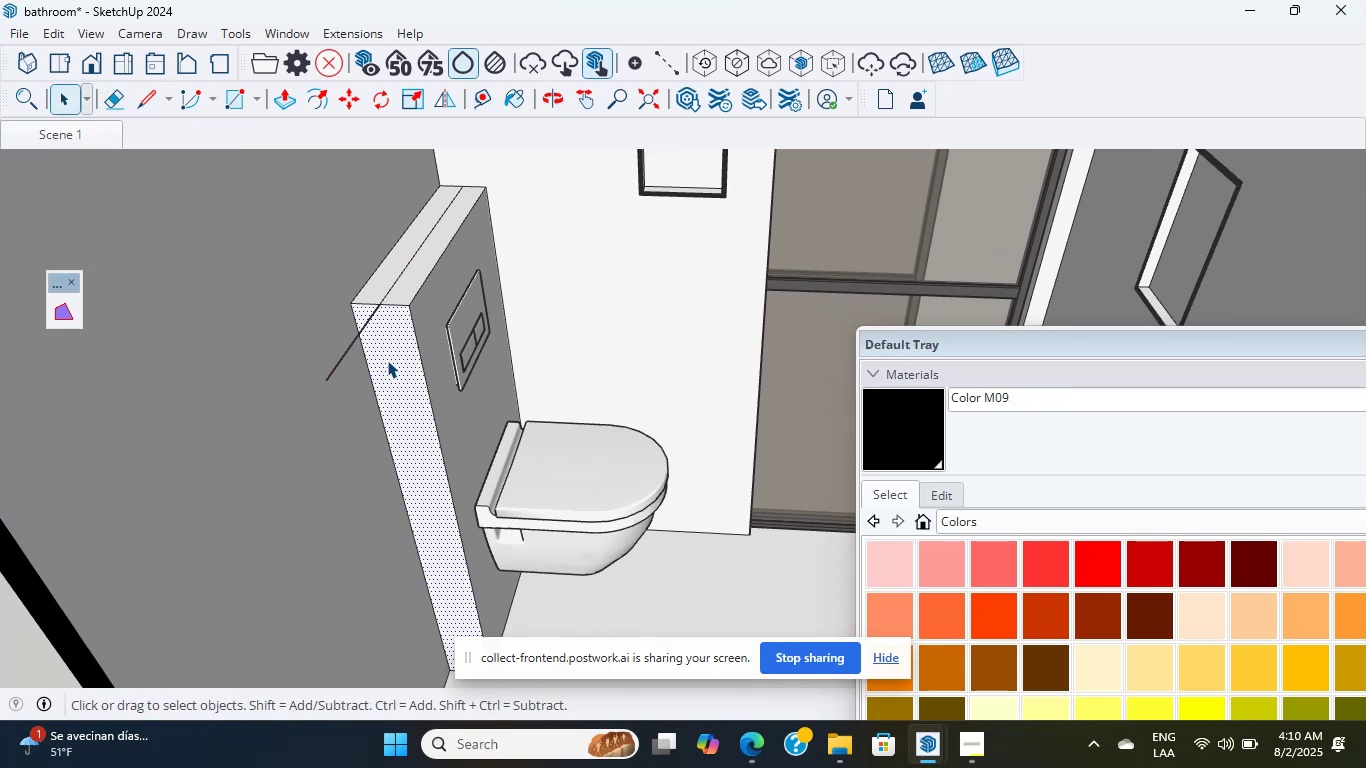 
key(P)
 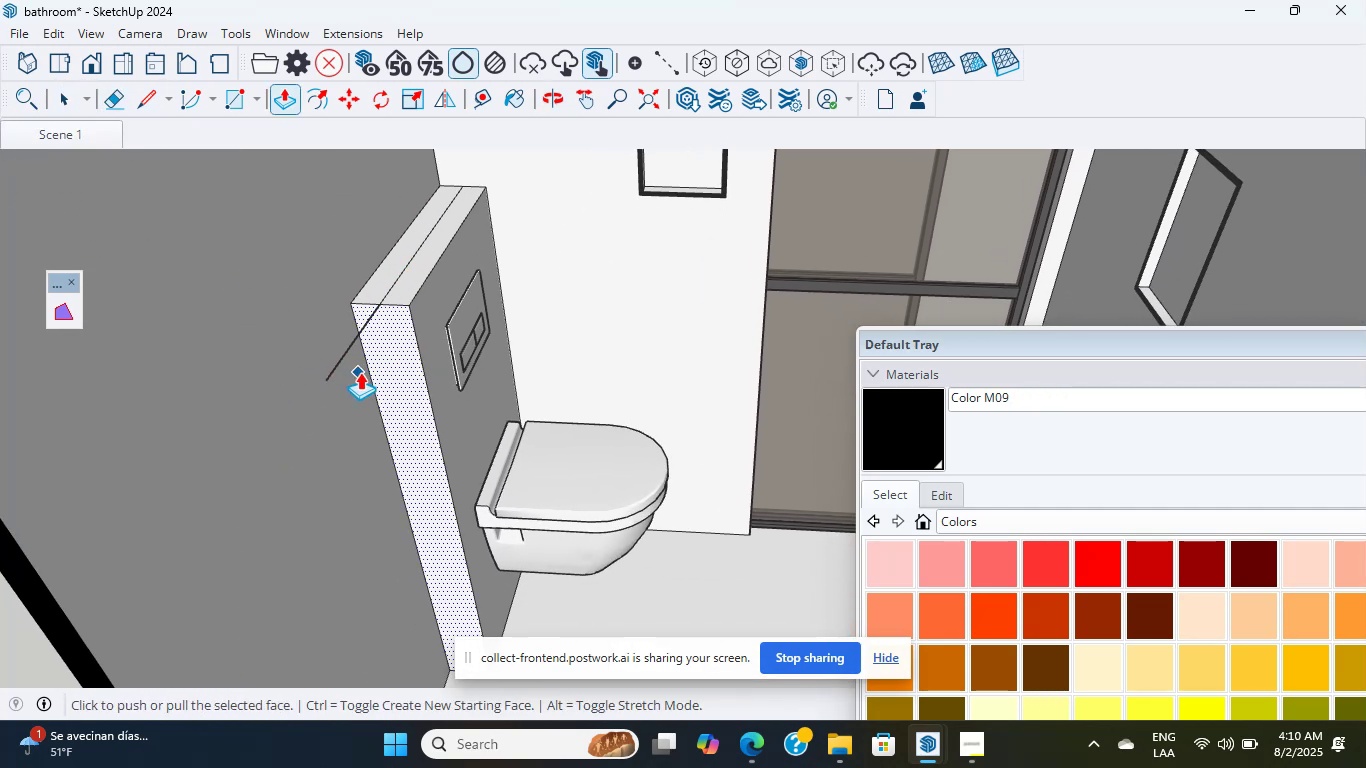 
left_click_drag(start_coordinate=[396, 371], to_coordinate=[386, 375])
 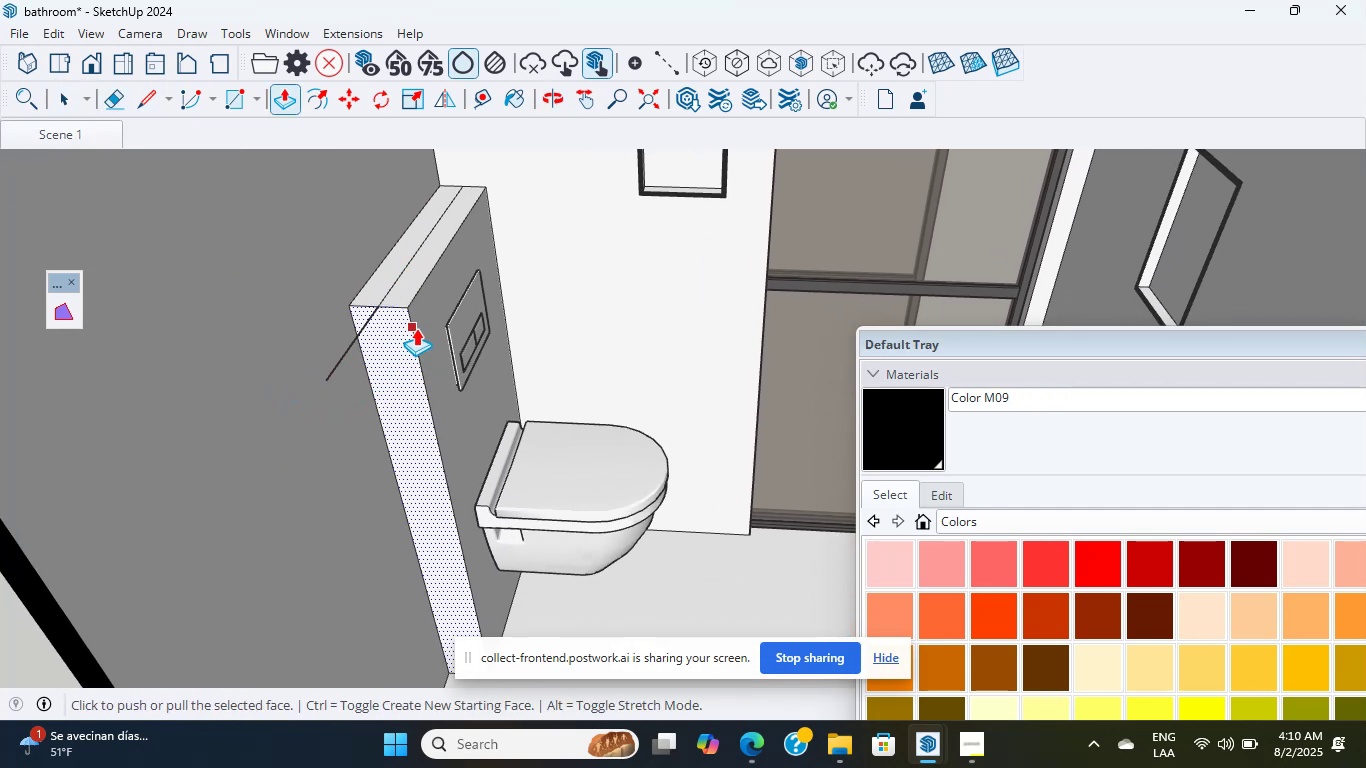 
left_click_drag(start_coordinate=[387, 334], to_coordinate=[441, 327])
 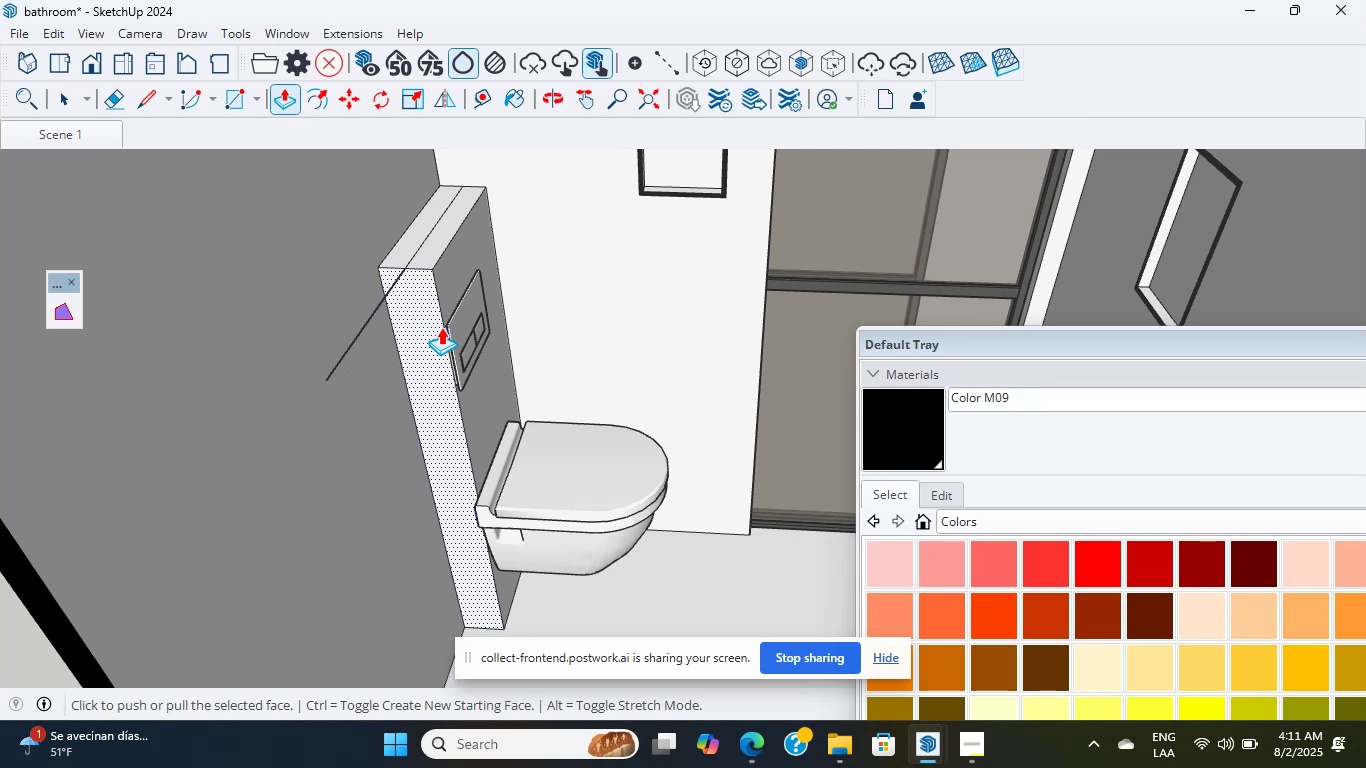 
key(Escape)
 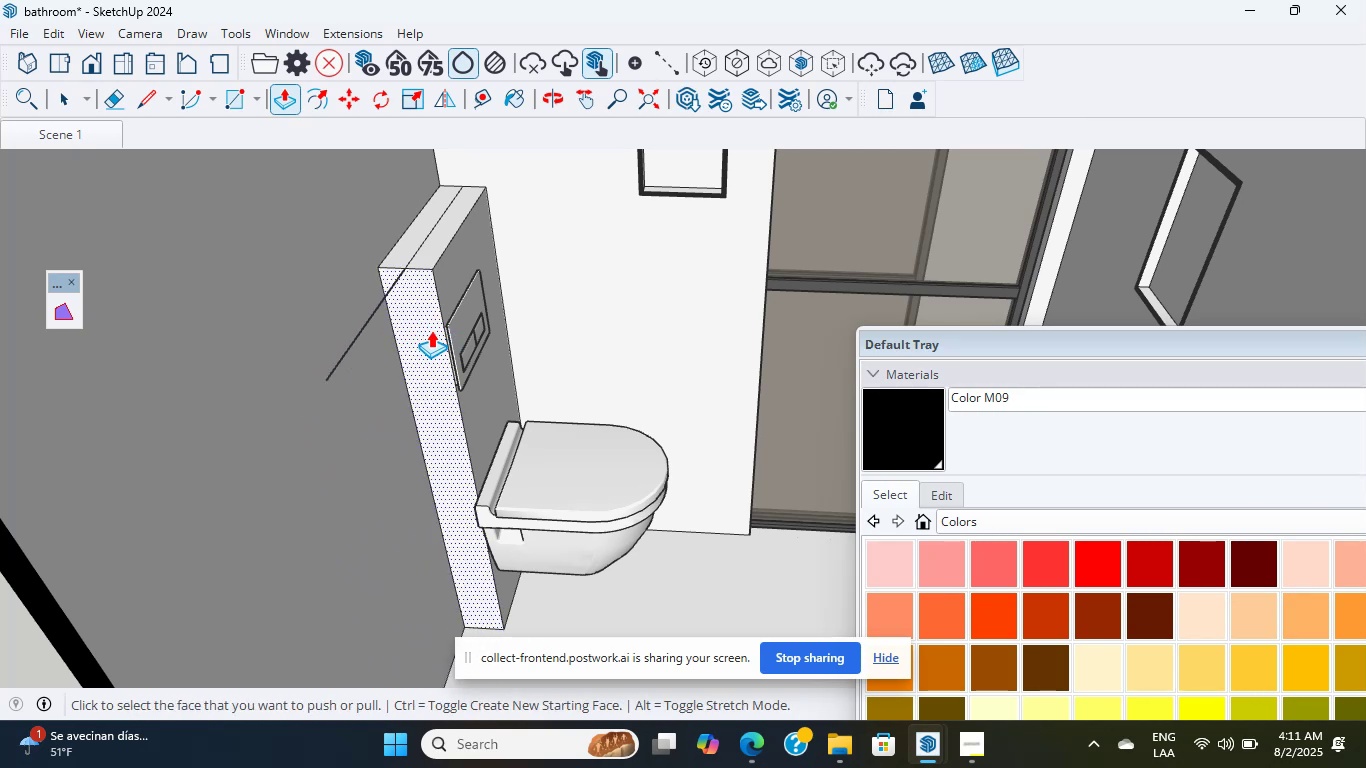 
key(Escape)
 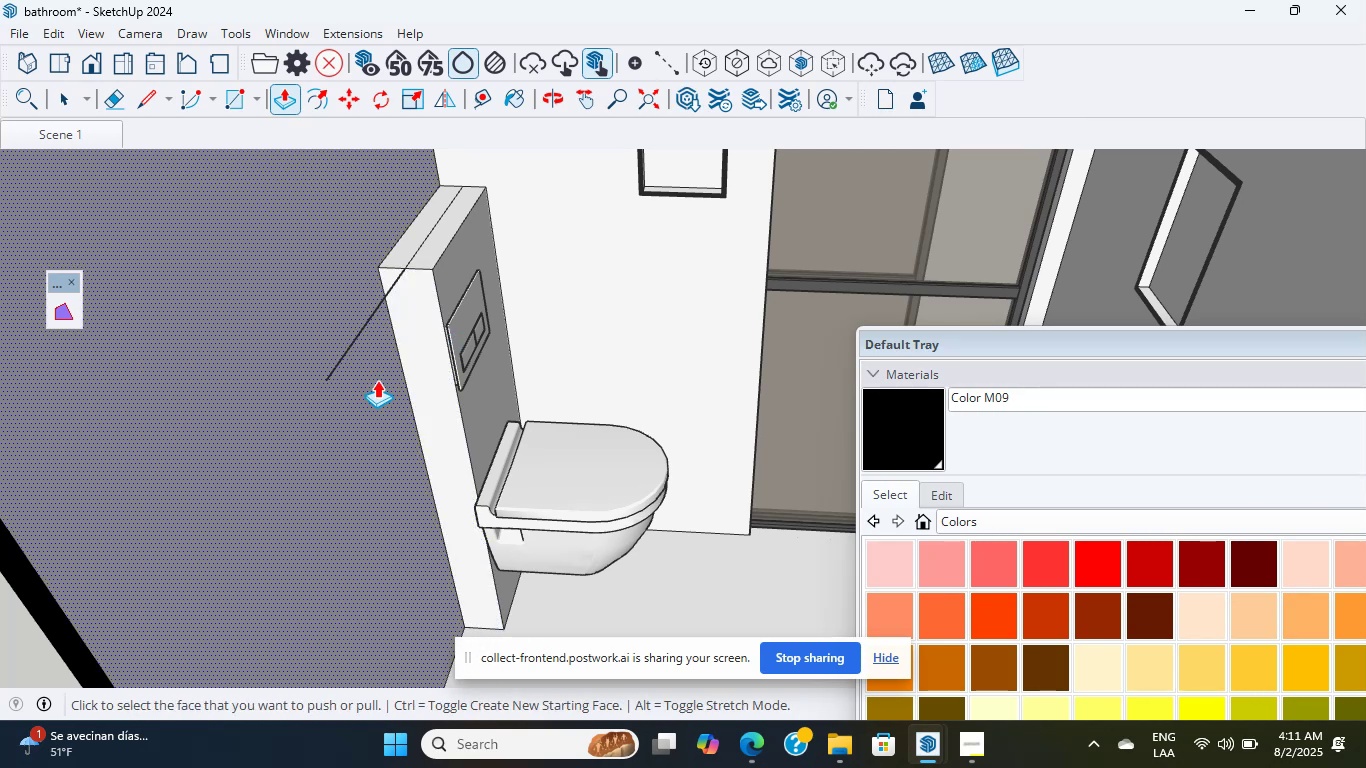 
key(Control+Z)
 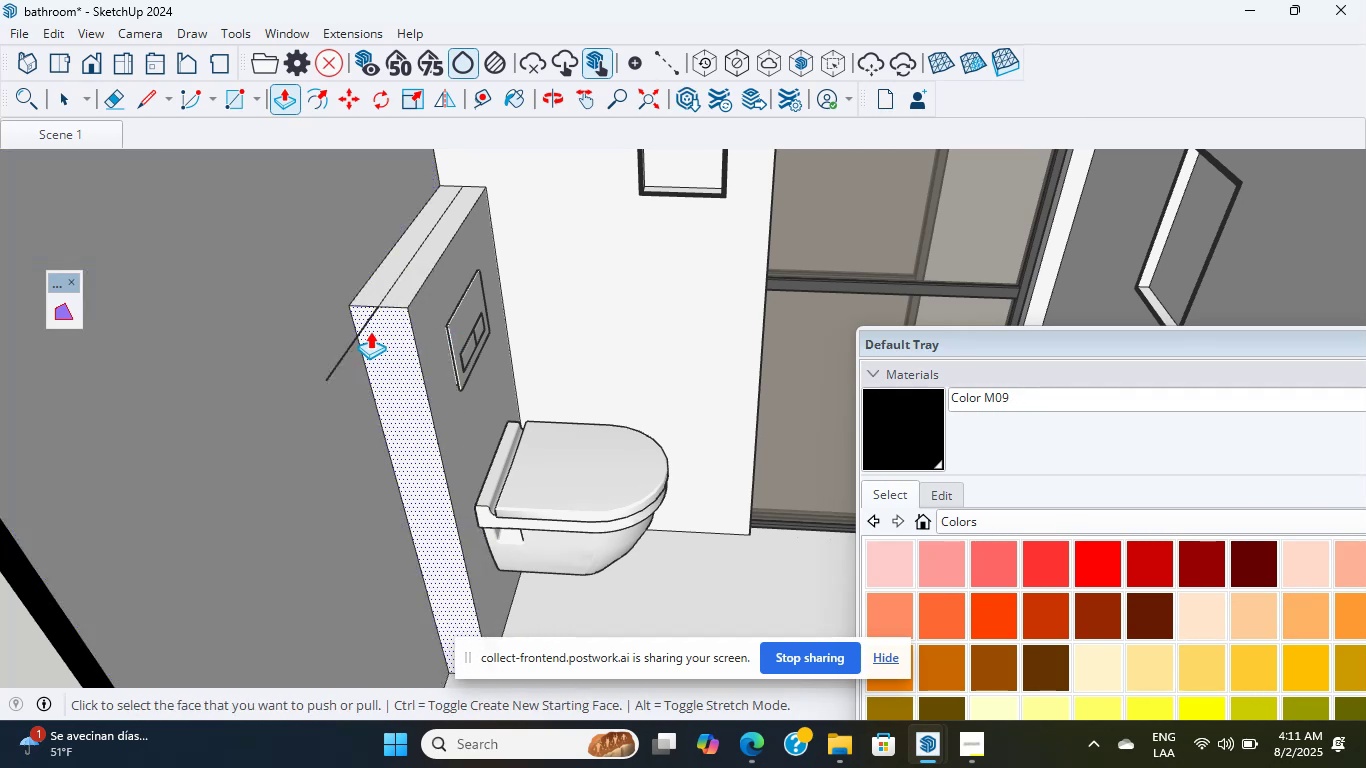 
hold_key(key=ControlLeft, duration=0.35)
 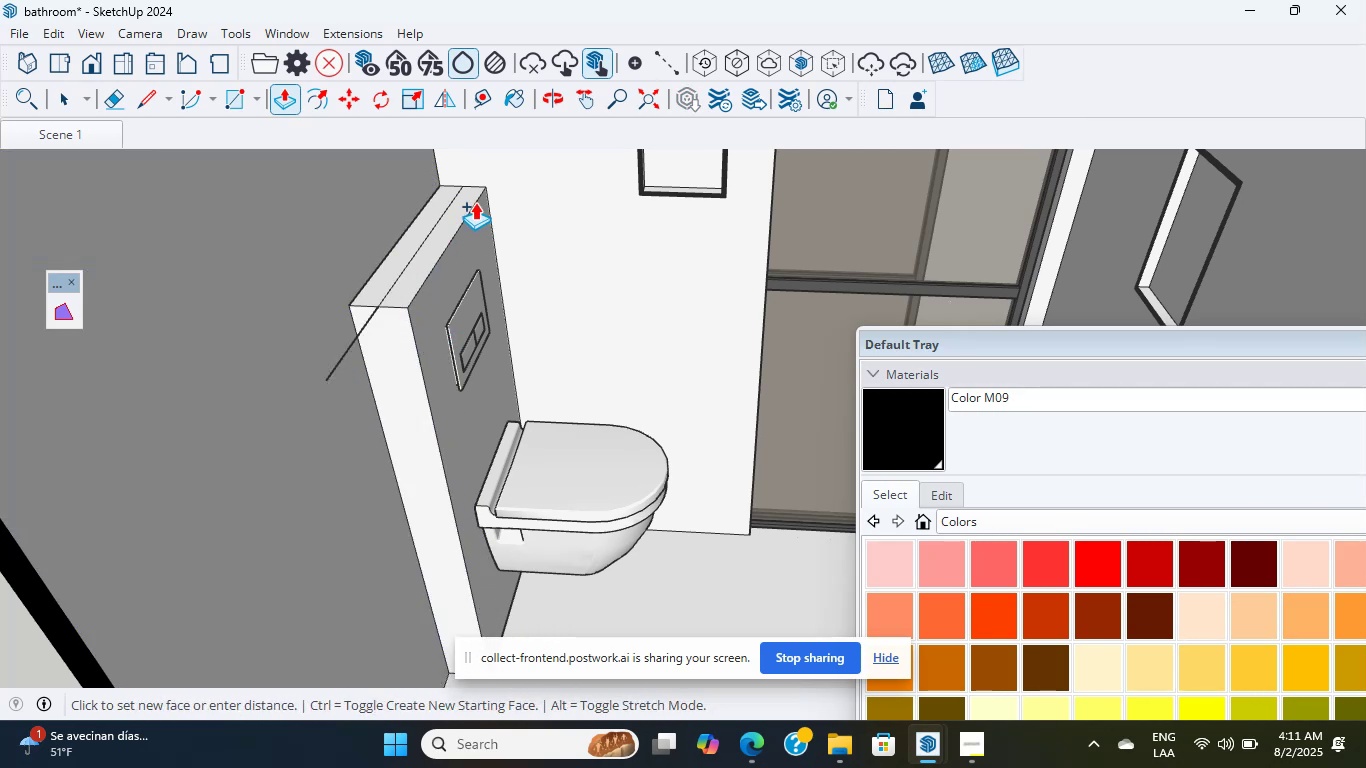 
key(Escape)
 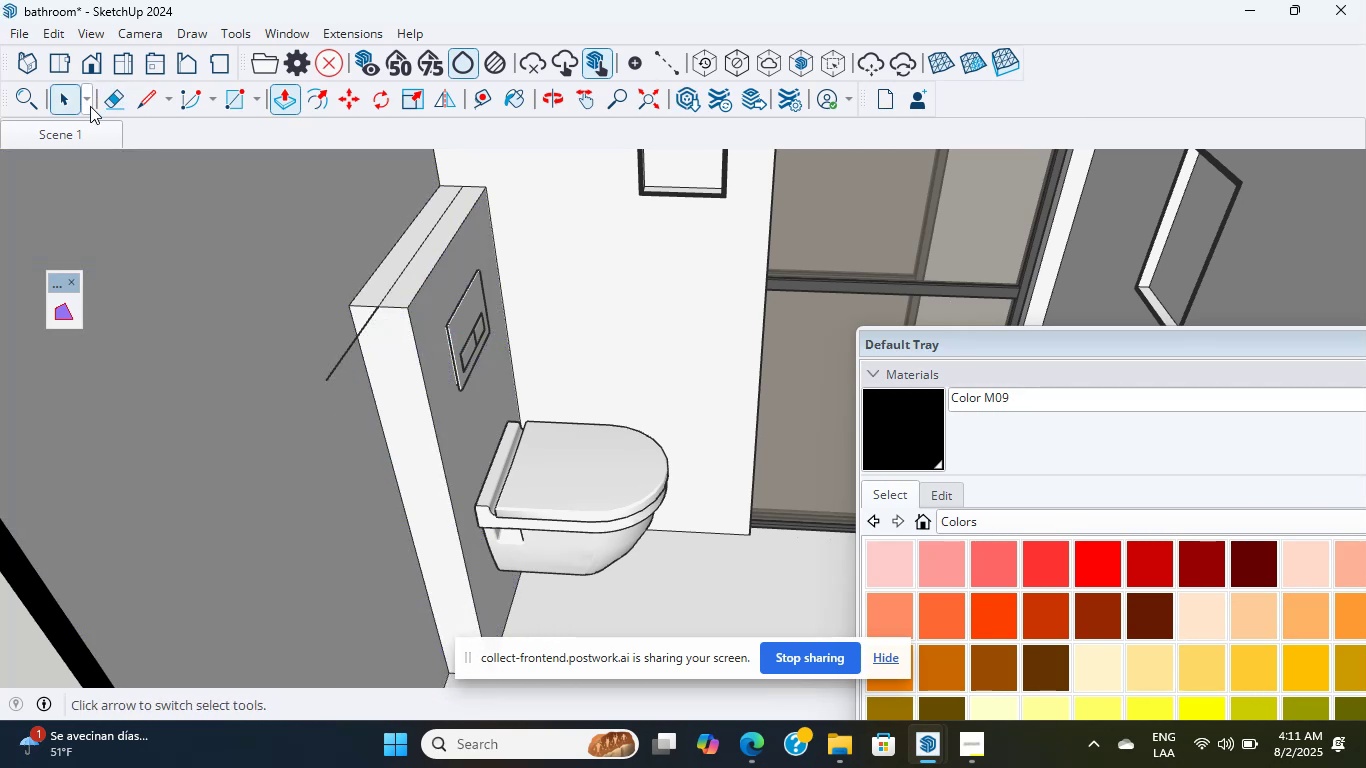 
hold_key(key=ShiftLeft, duration=0.98)
scroll: coordinate [284, 283], scroll_direction: down, amount: 5.0
 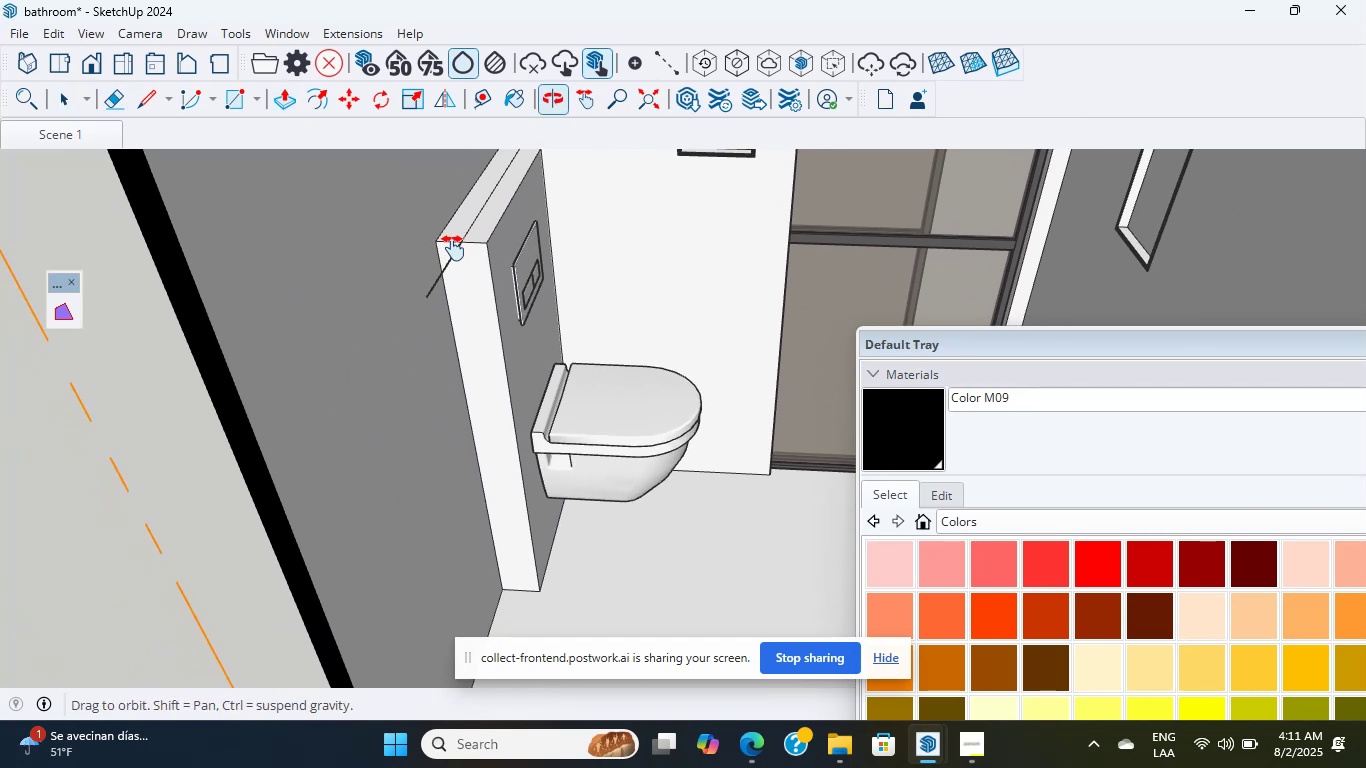 
scroll: coordinate [548, 267], scroll_direction: up, amount: 4.0
 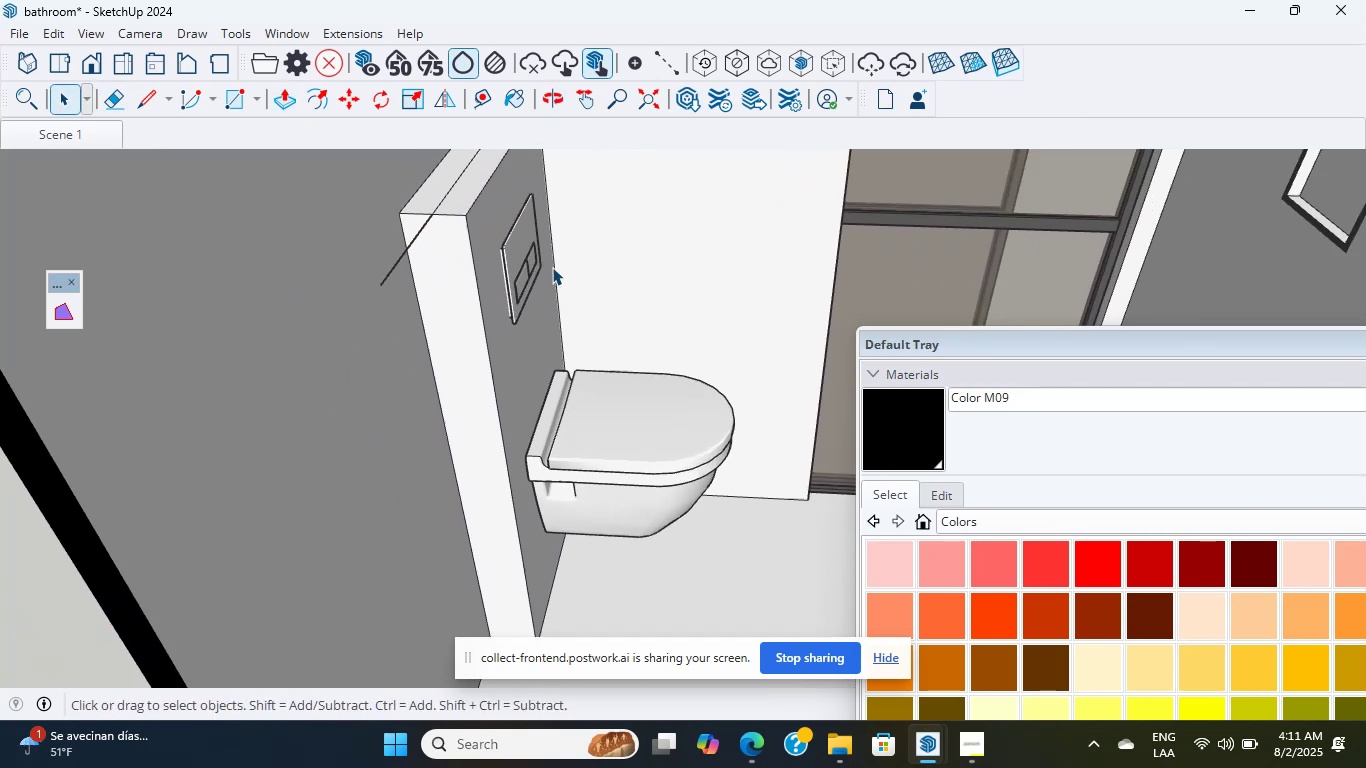 
hold_key(key=ShiftLeft, duration=0.34)
 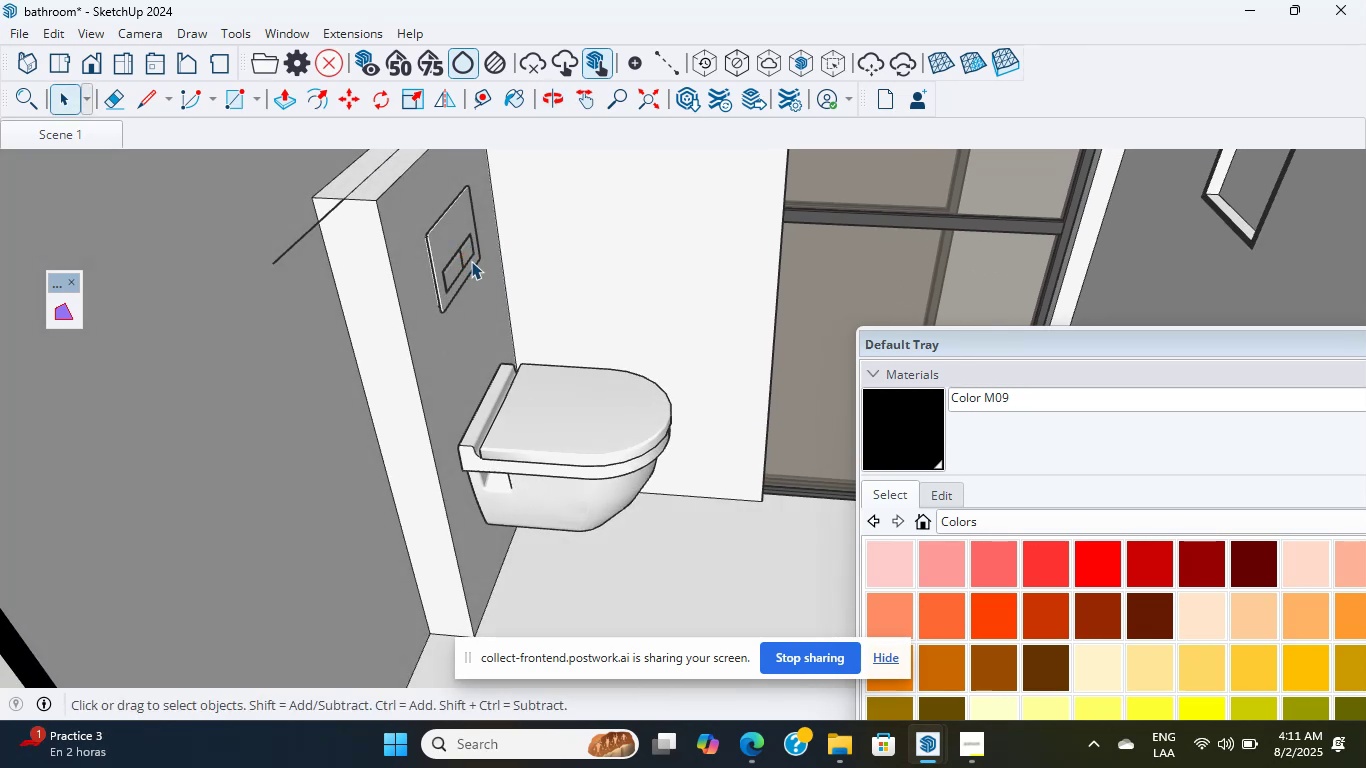 
wait(14.88)
 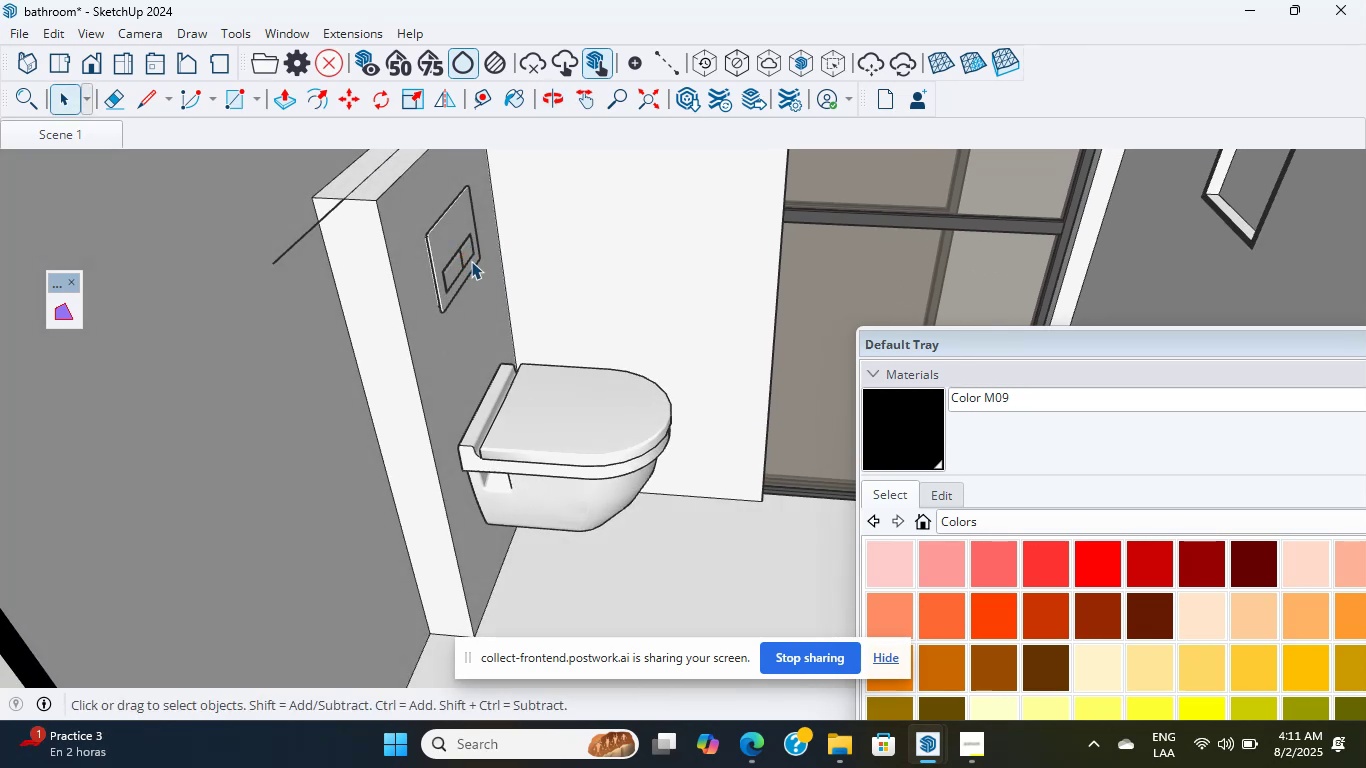 
scroll: coordinate [330, 436], scroll_direction: up, amount: 3.0
 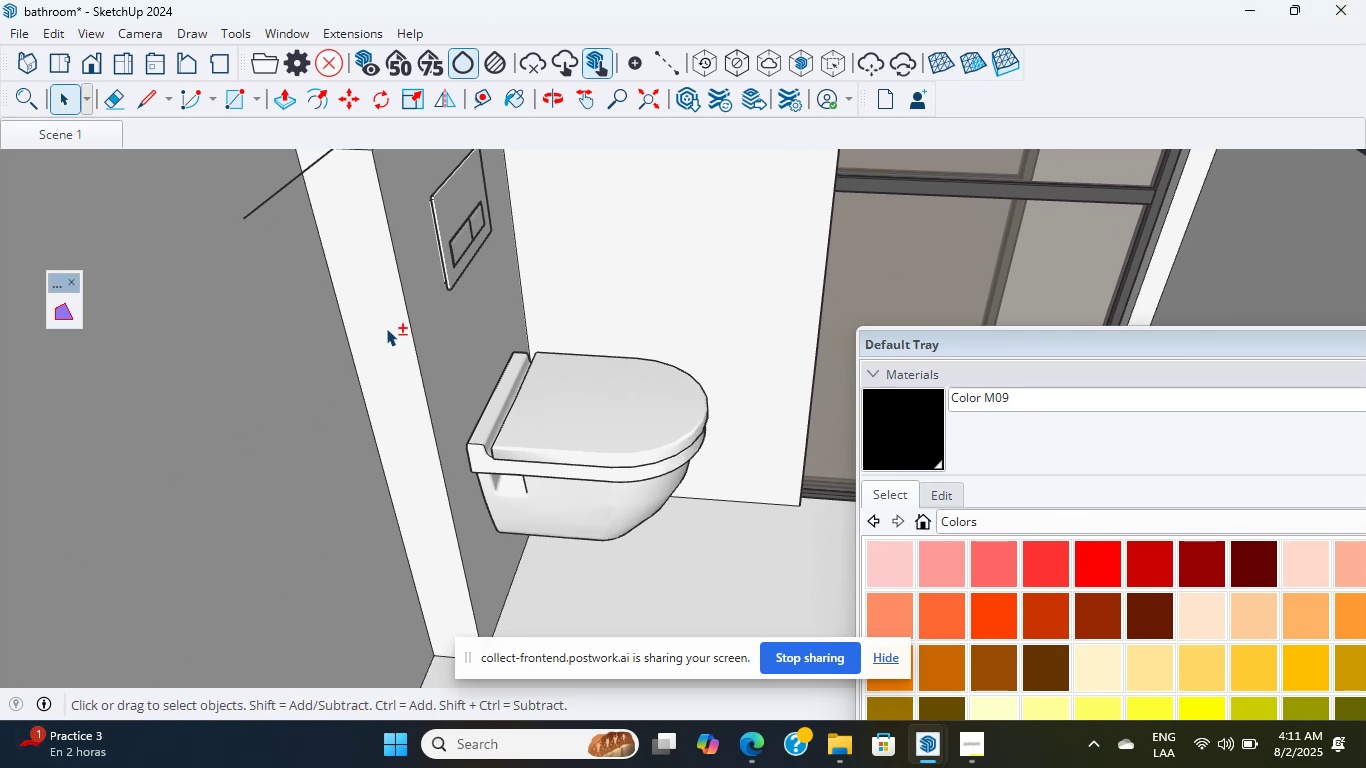 
hold_key(key=ShiftLeft, duration=1.55)
 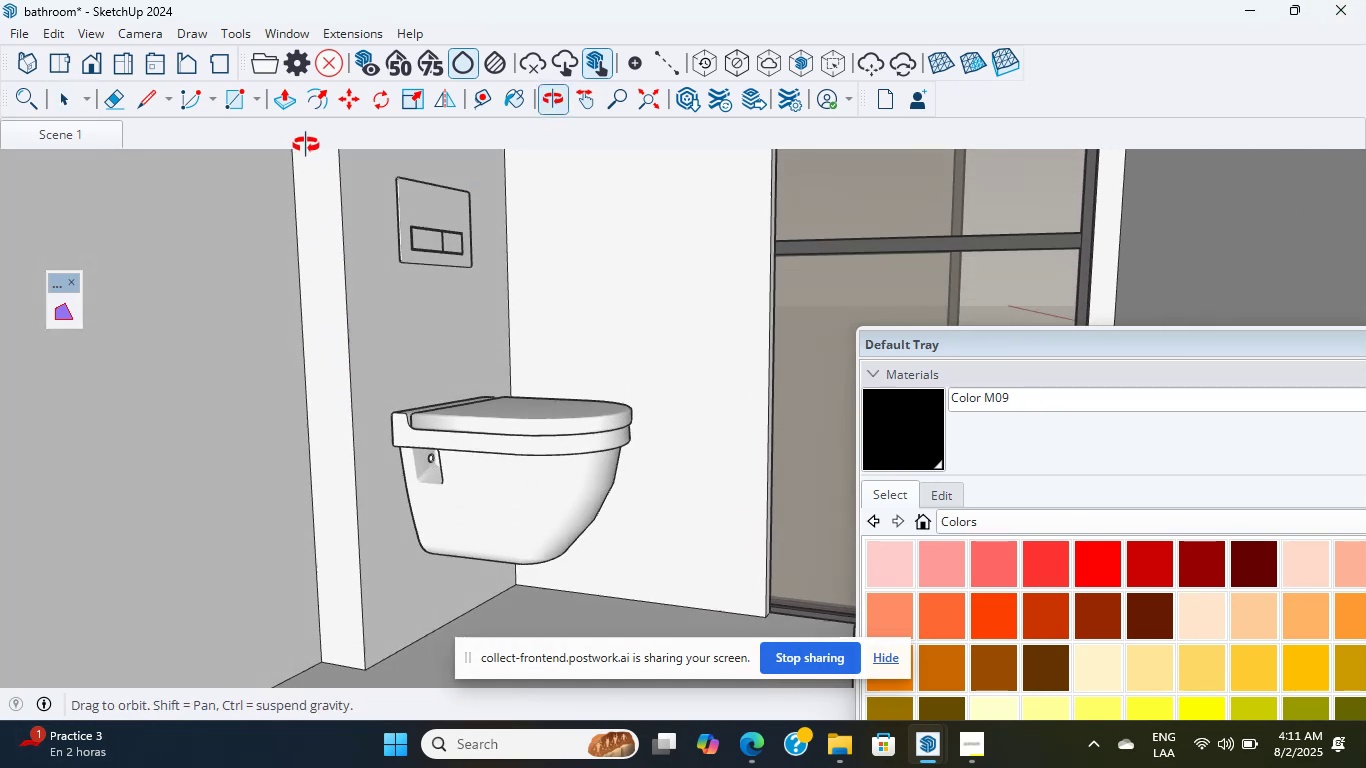 
hold_key(key=ShiftLeft, duration=2.96)
scroll: coordinate [412, 250], scroll_direction: up, amount: 3.0
 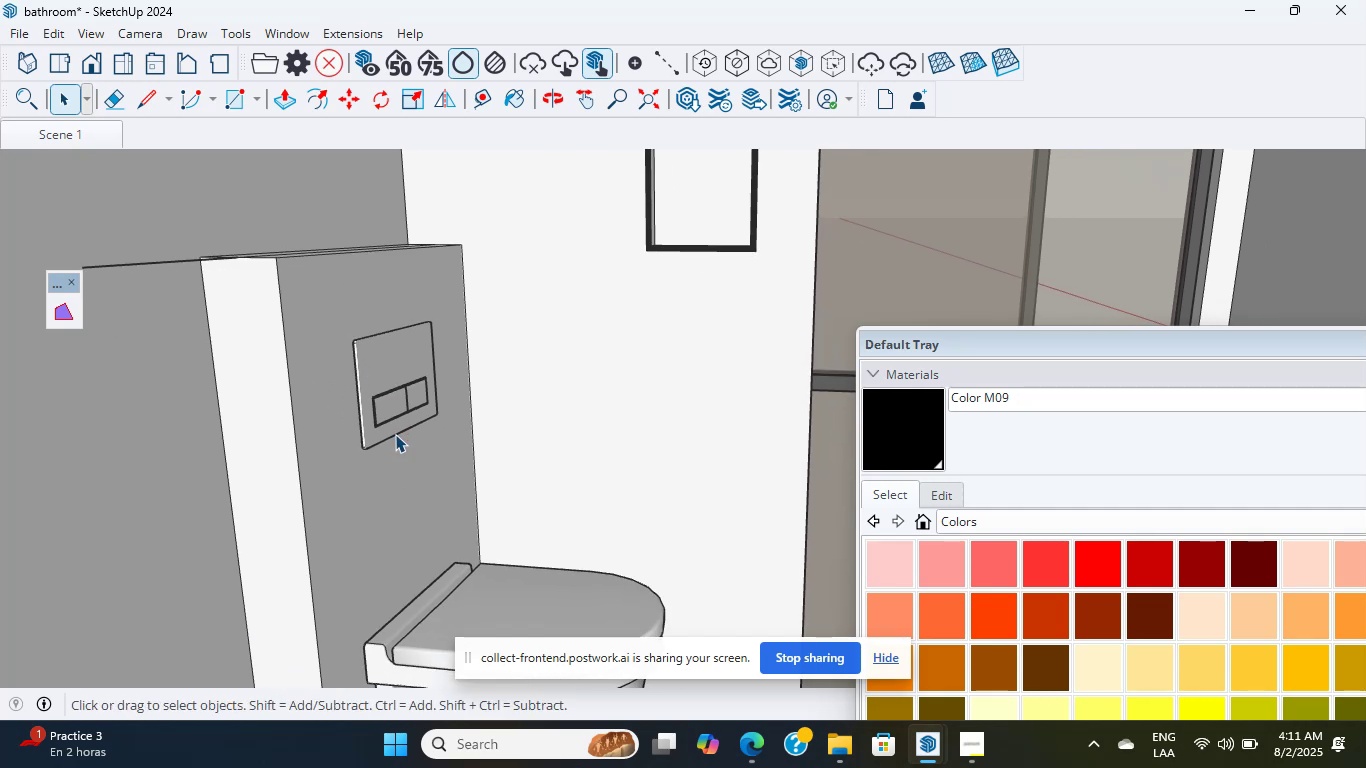 
key(Shift+ShiftLeft)
 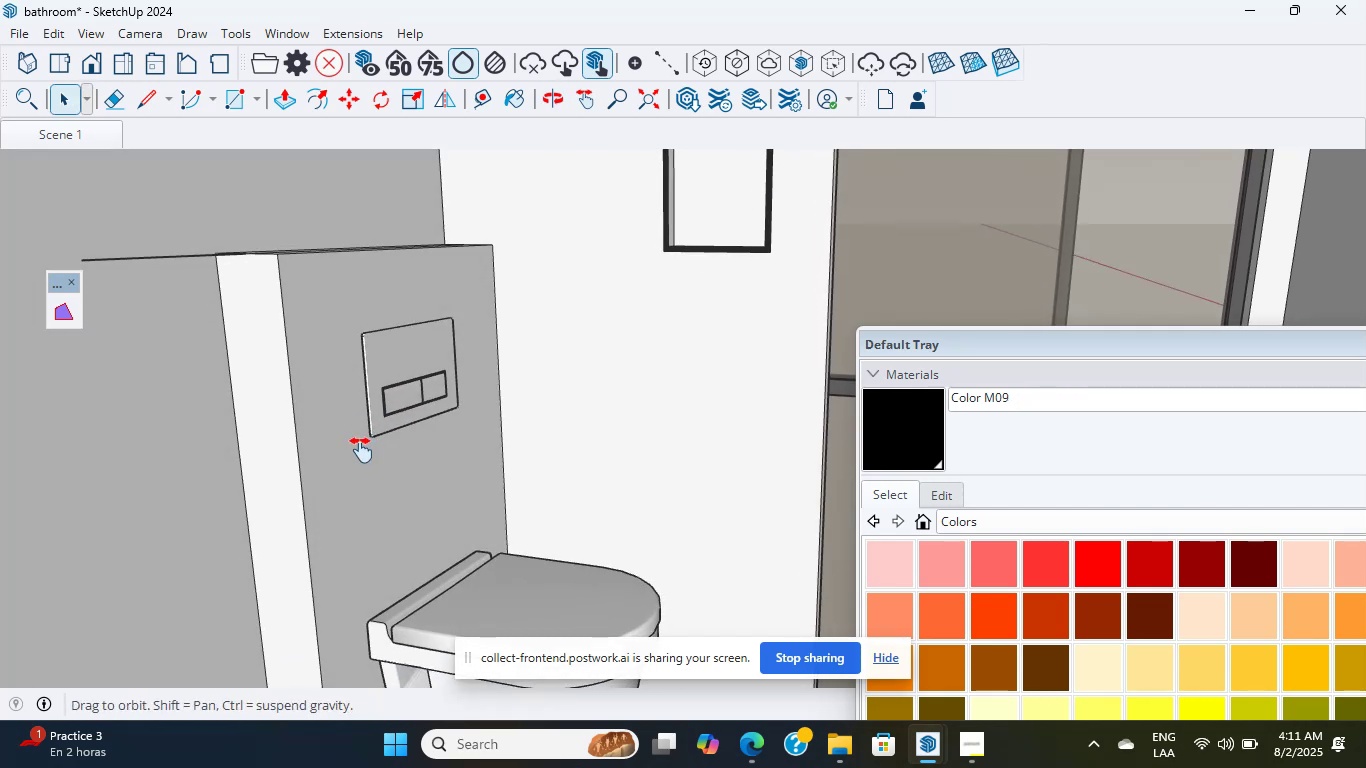 
scroll: coordinate [413, 491], scroll_direction: up, amount: 4.0
 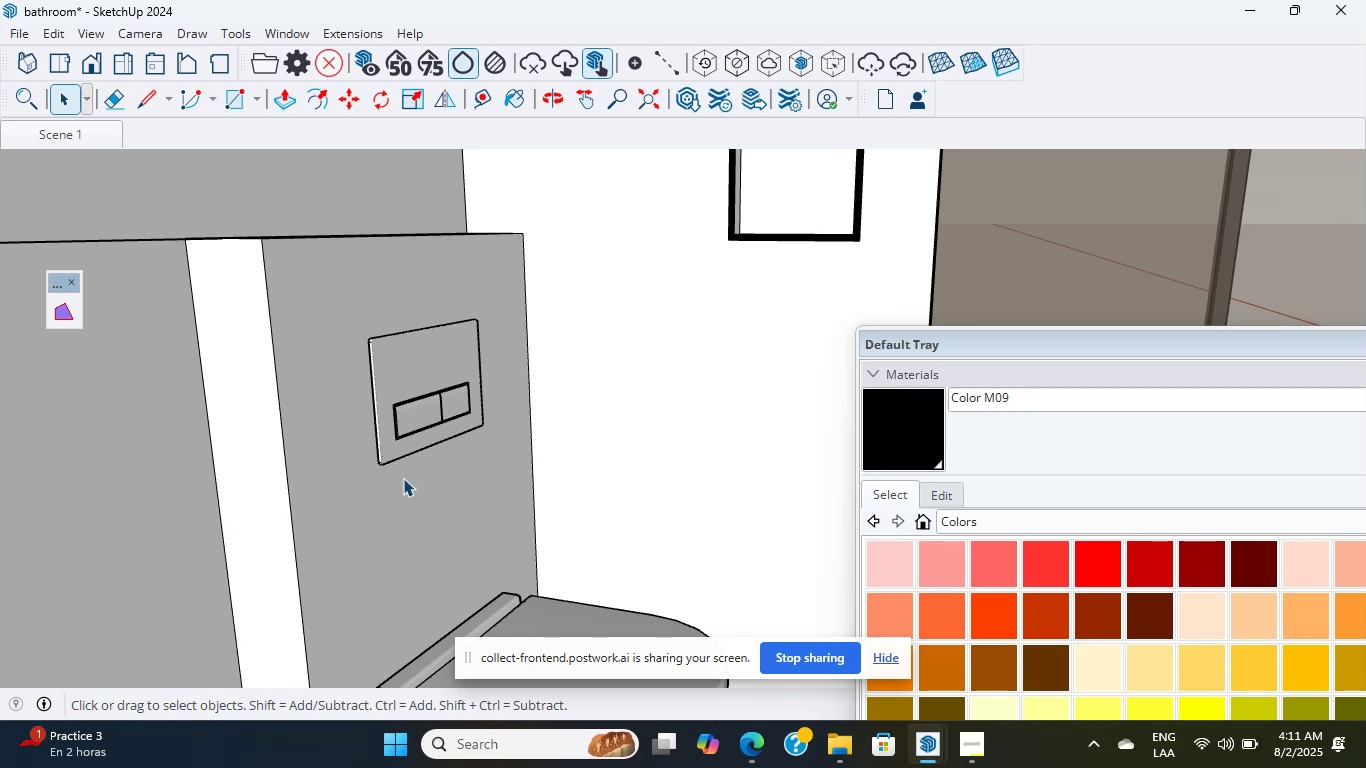 
wait(22.24)
 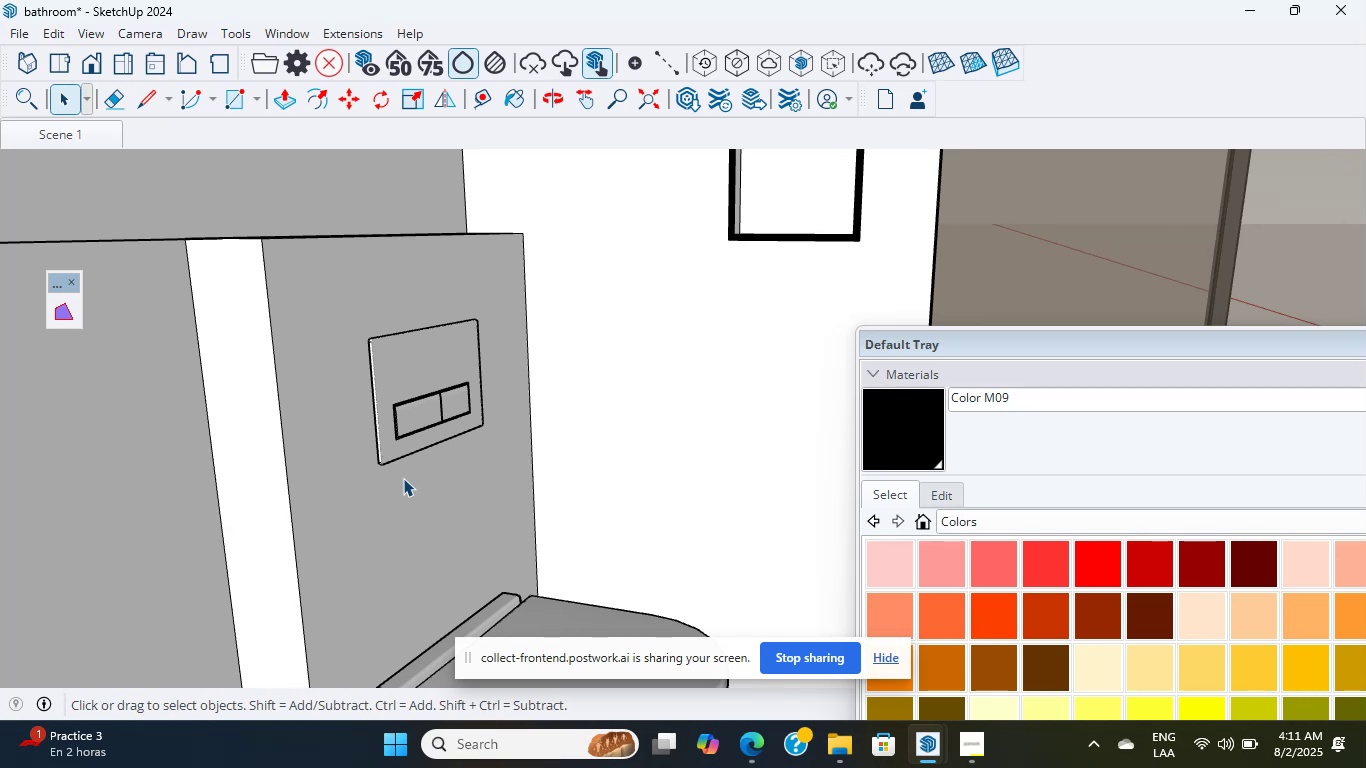 
scroll: coordinate [43, 355], scroll_direction: up, amount: 6.0
 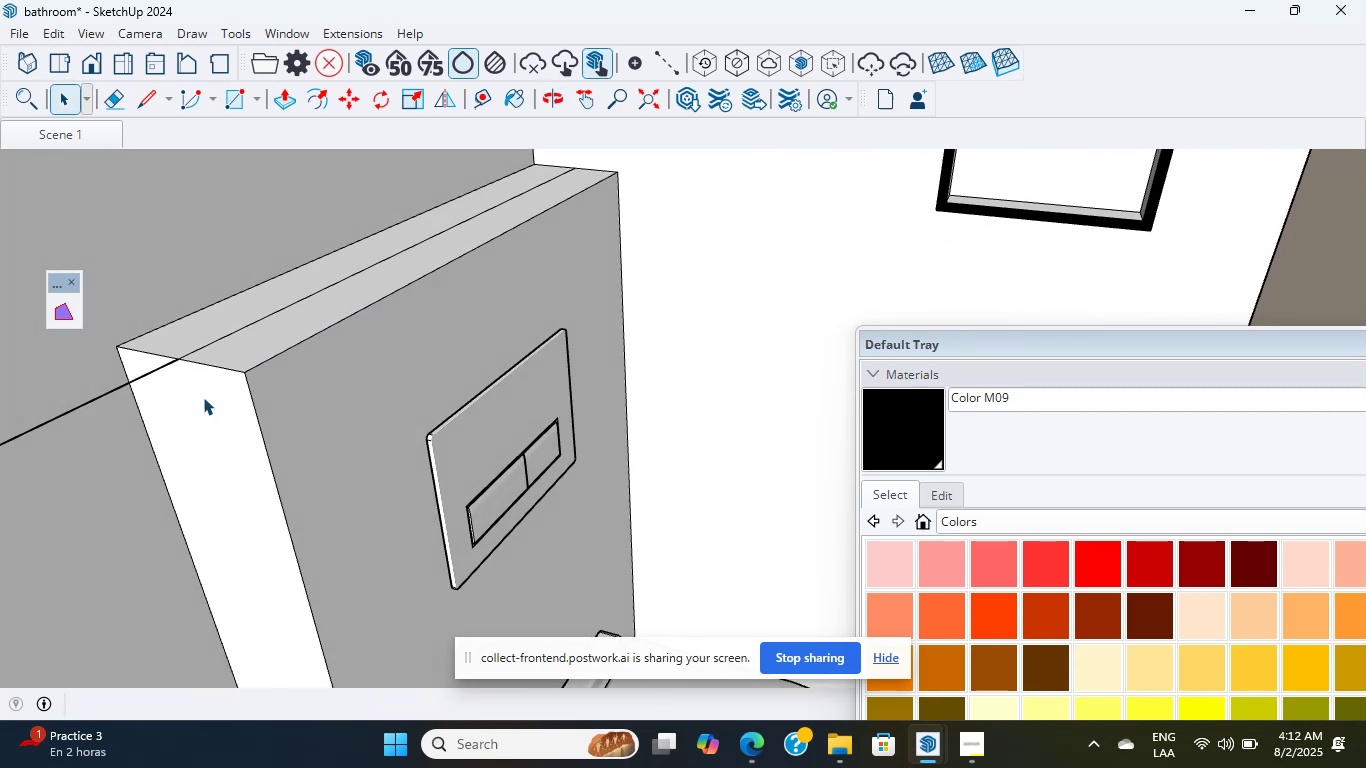 
wait(10.53)
 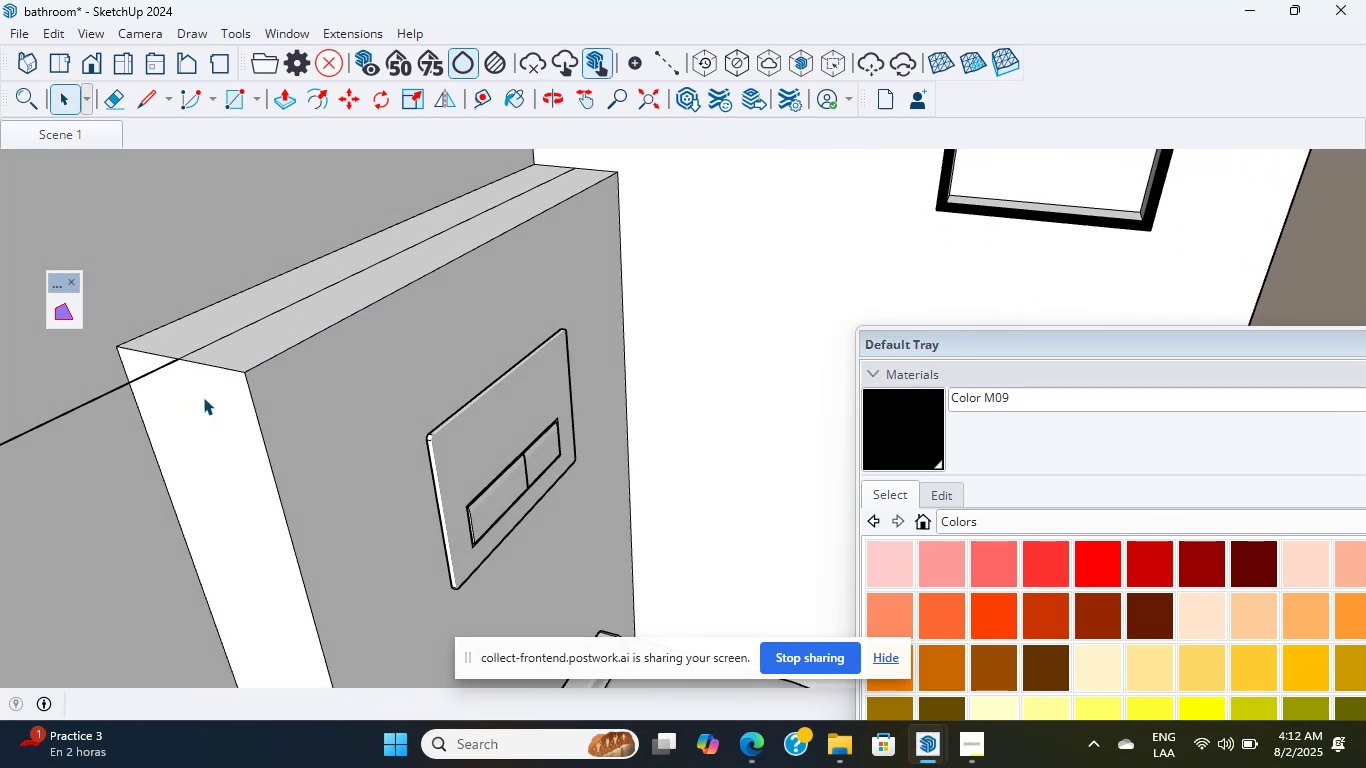 
scroll: coordinate [241, 350], scroll_direction: down, amount: 5.0
 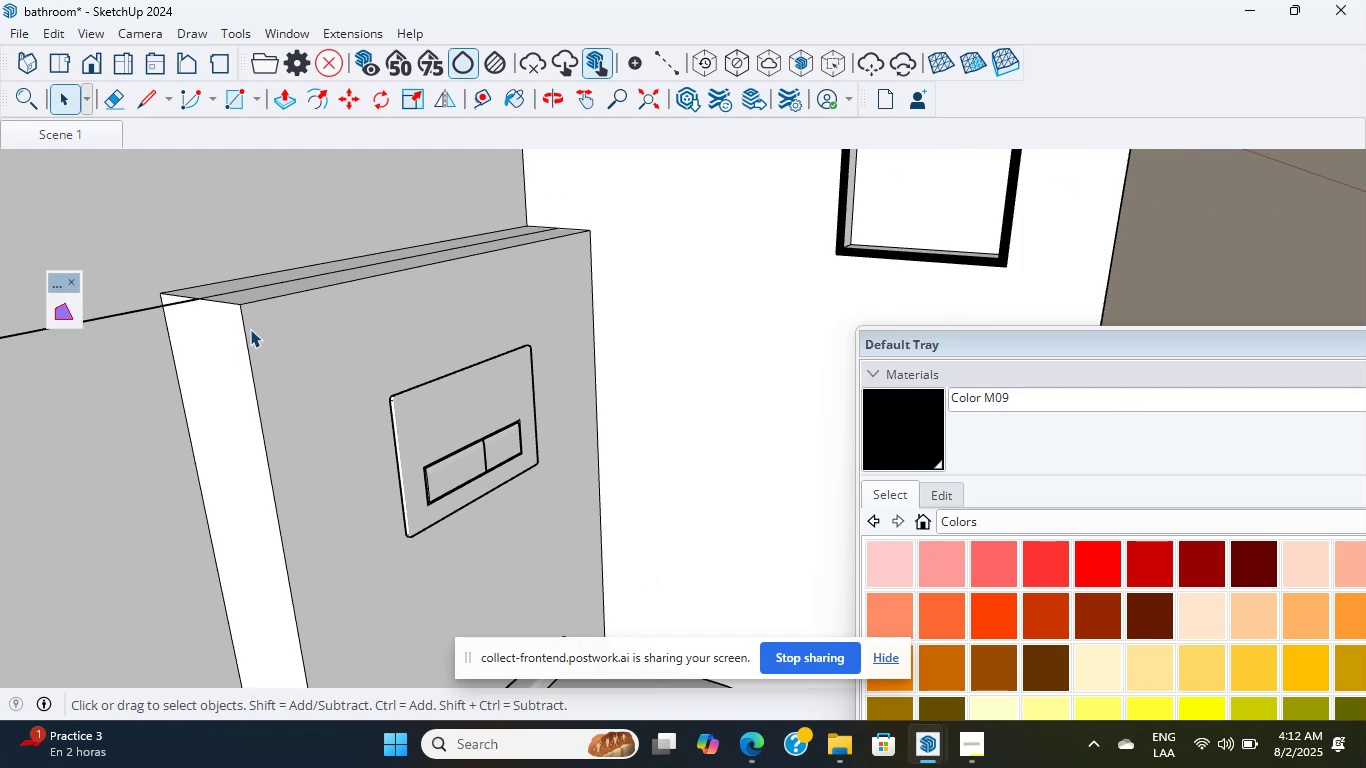 
hold_key(key=ShiftLeft, duration=0.8)
scroll: coordinate [289, 374], scroll_direction: up, amount: 3.0
 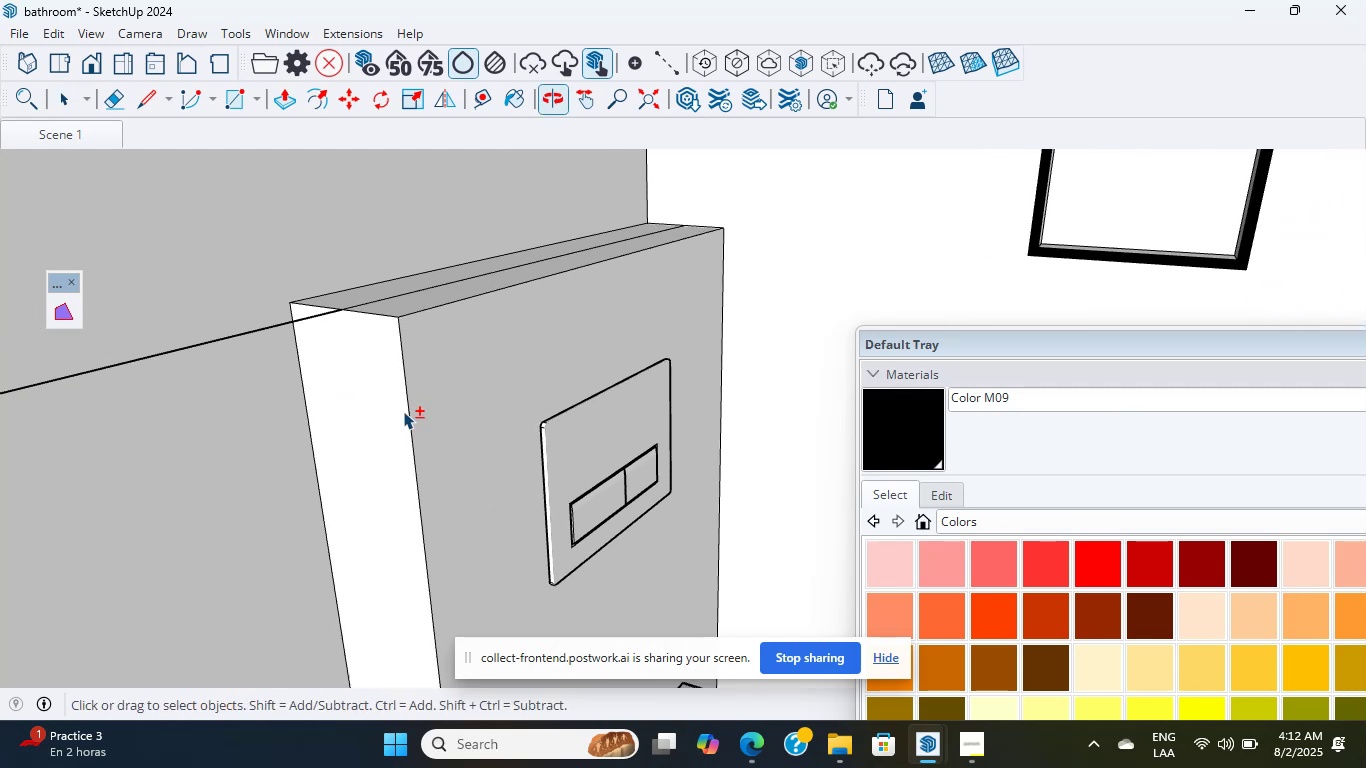 
hold_key(key=ShiftLeft, duration=0.71)
scroll: coordinate [433, 393], scroll_direction: down, amount: 6.0
 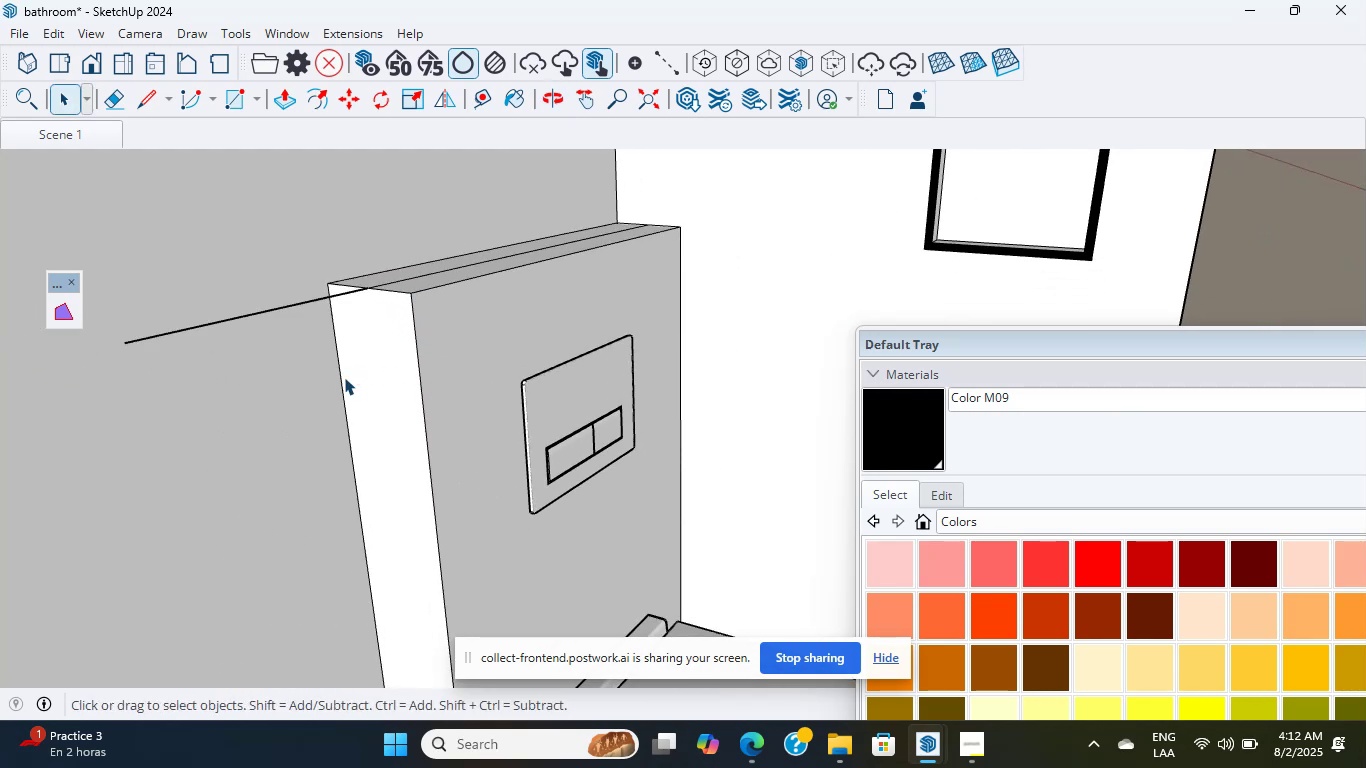 
left_click([342, 377])
 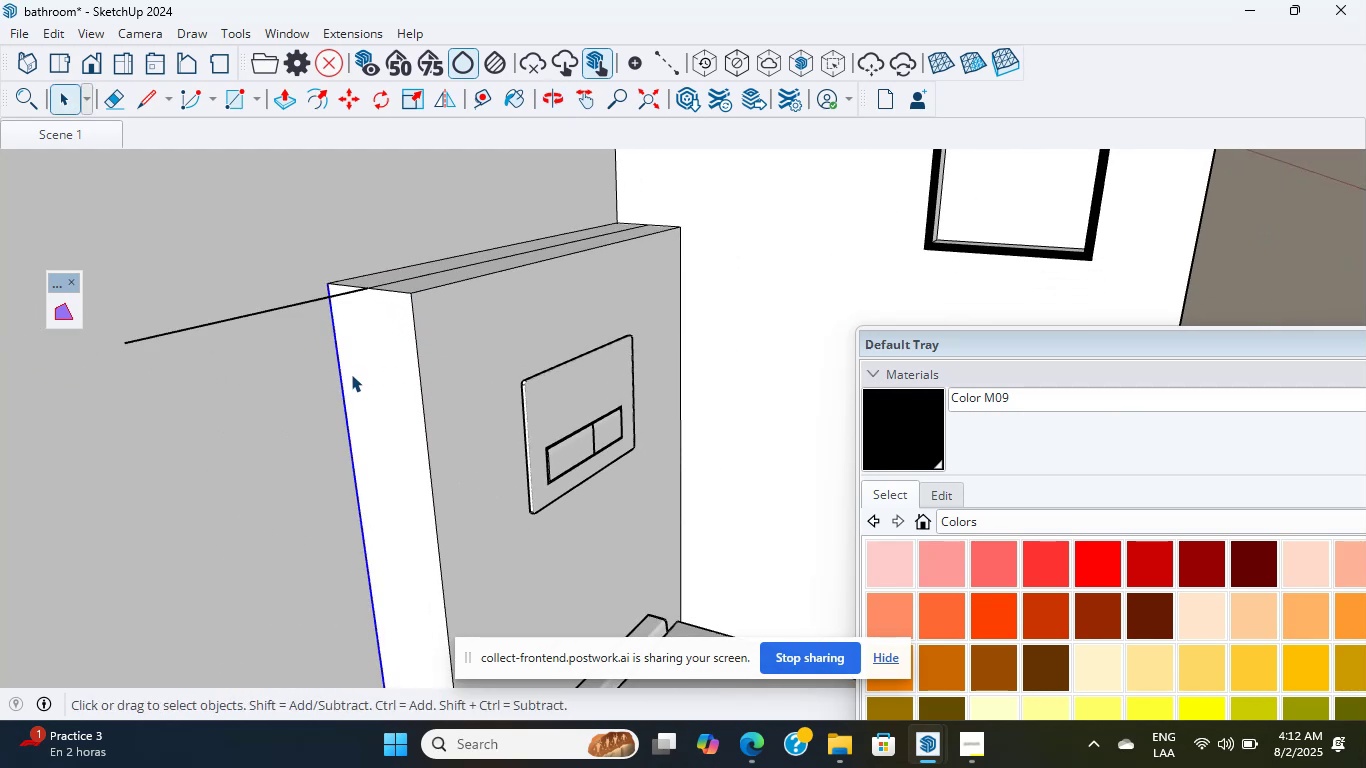 
key(Shift+ShiftLeft)
 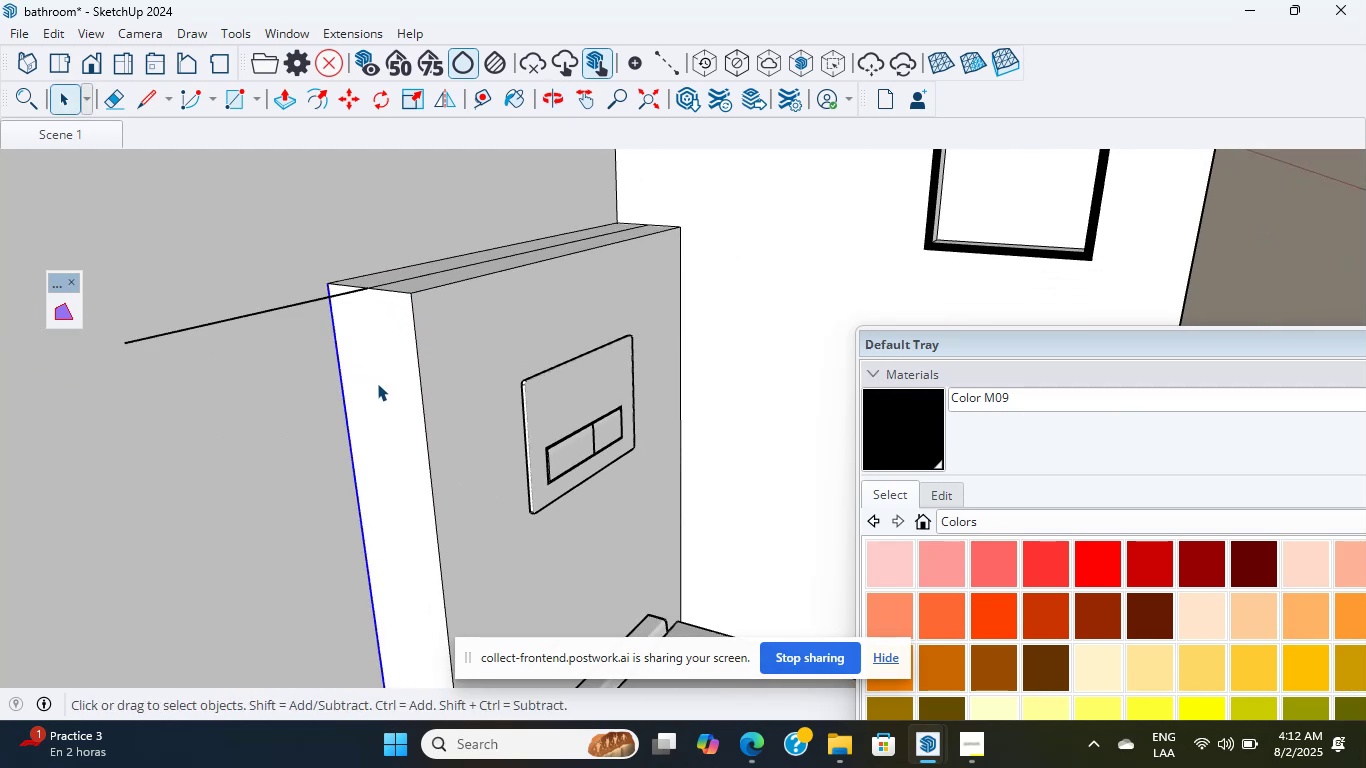 
left_click([377, 383])
 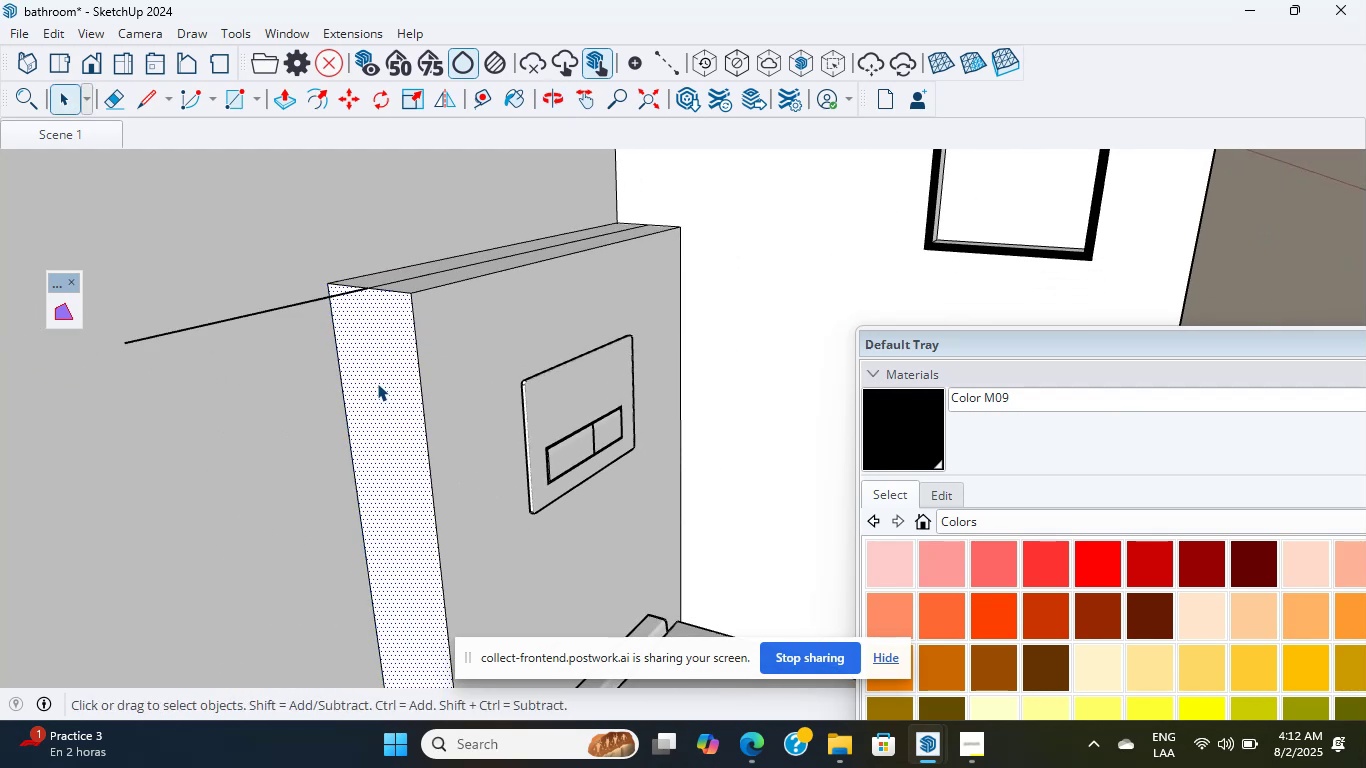 
hold_key(key=ShiftLeft, duration=0.39)
 